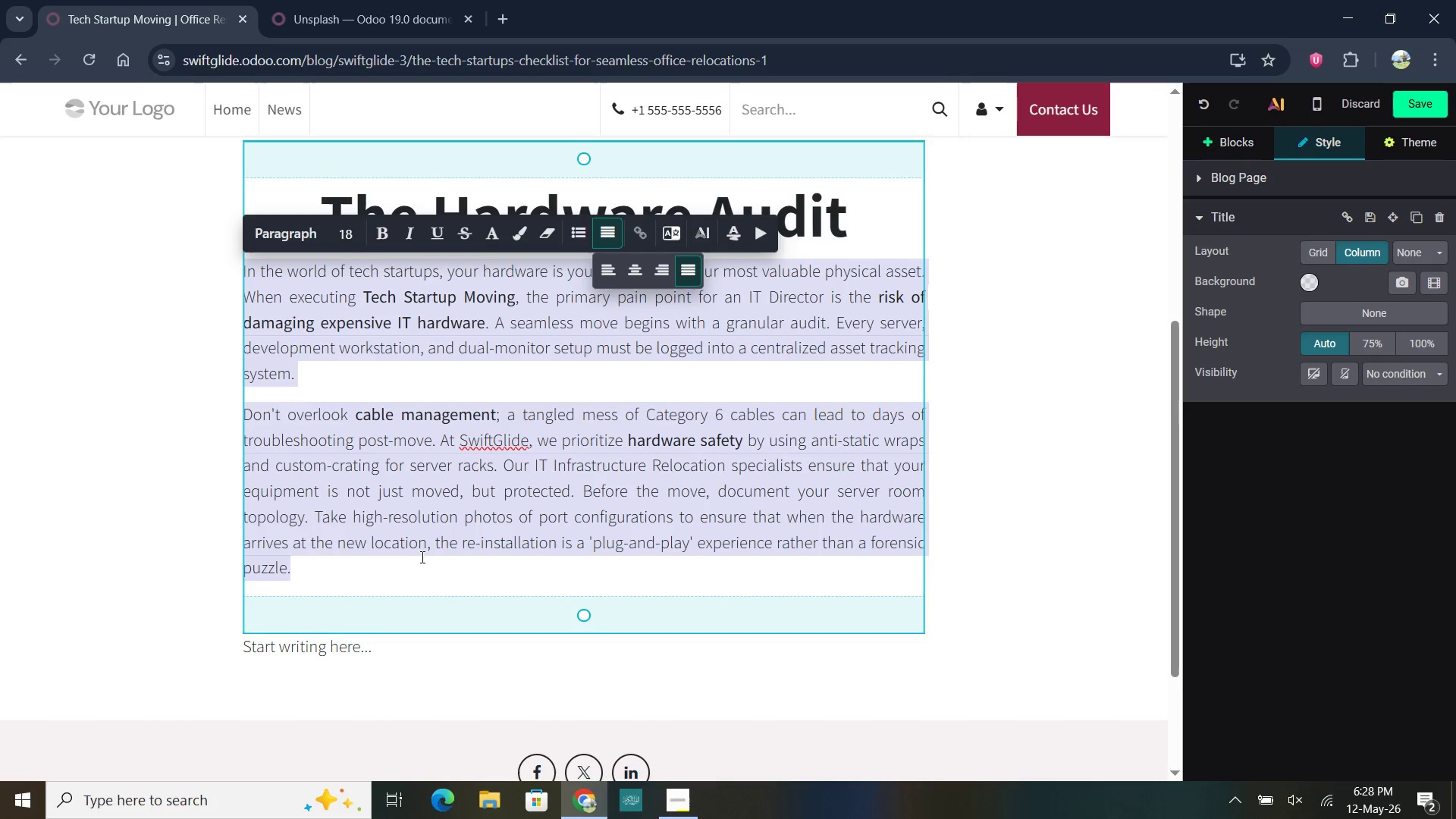 
left_click([414, 568])
 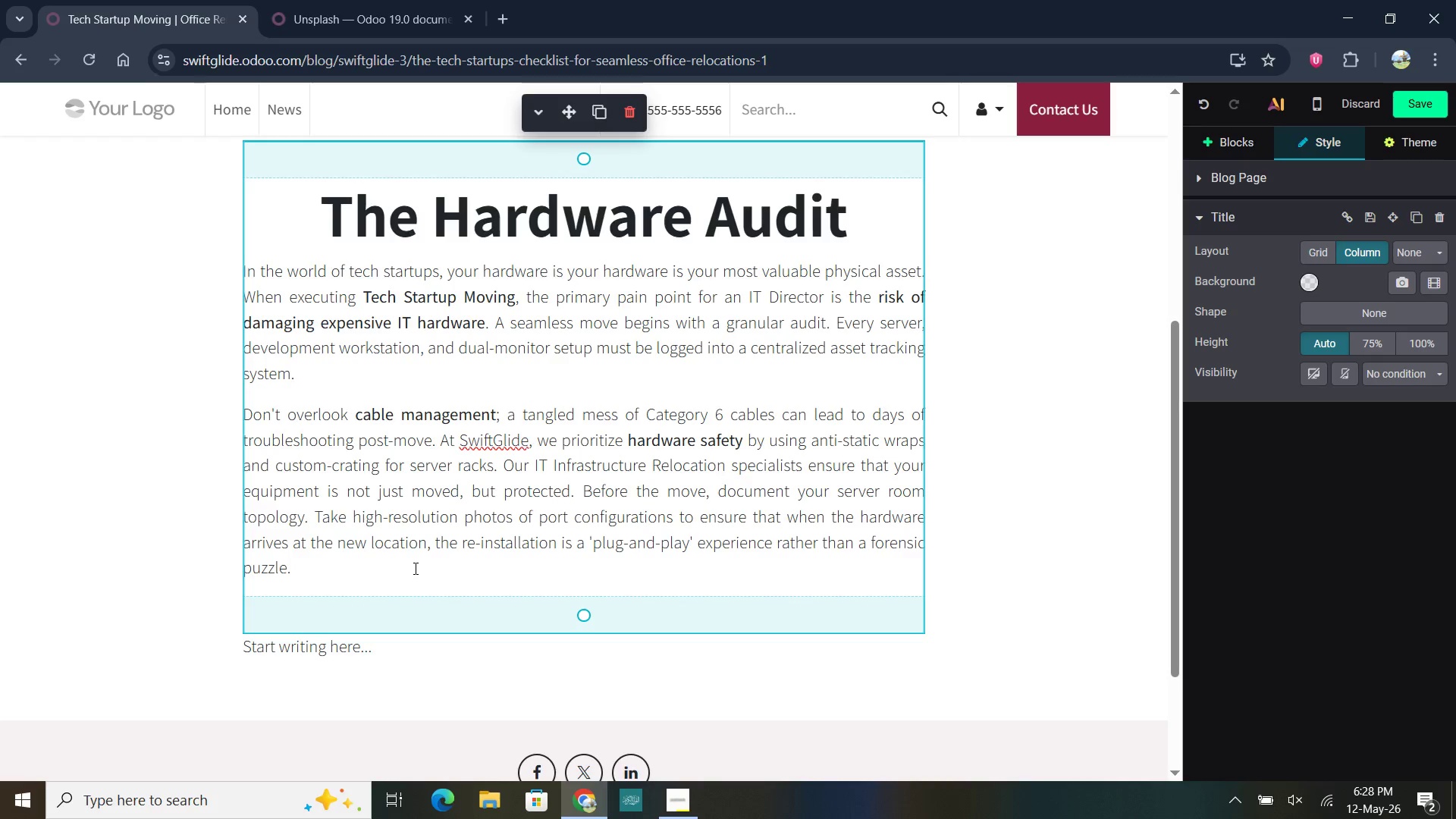 
wait(12.03)
 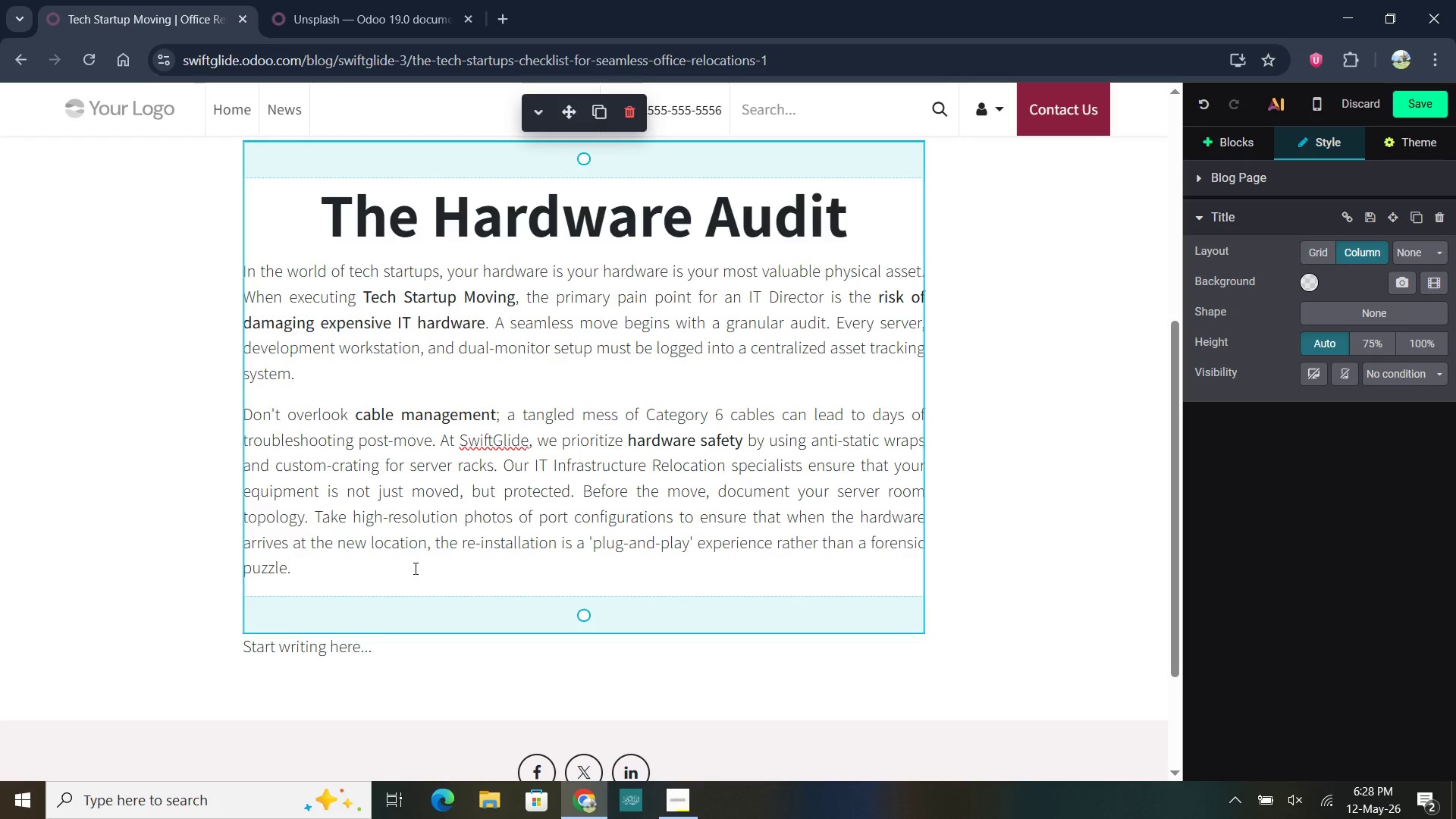 
left_click([1258, 139])
 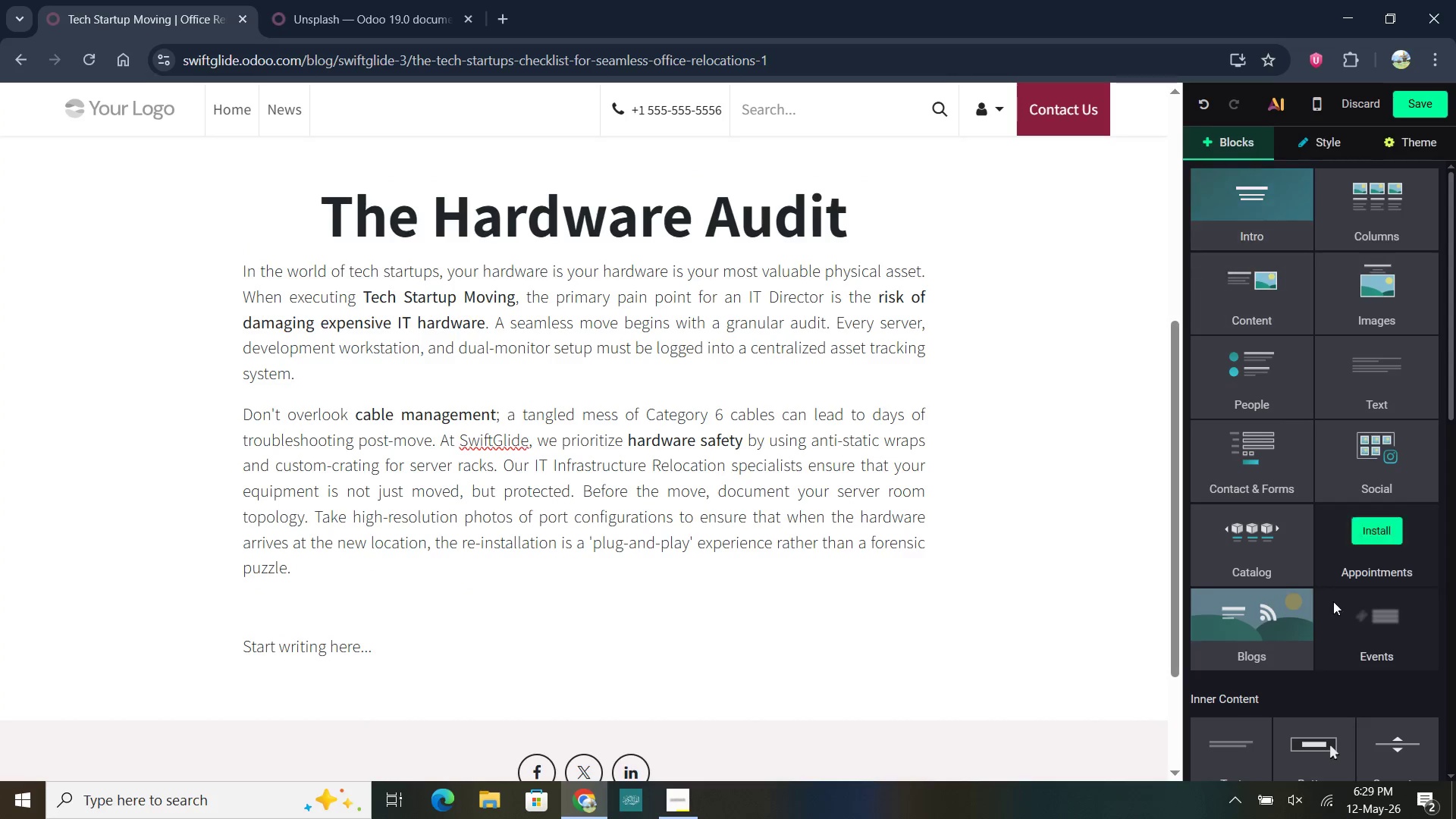 
scroll: coordinate [1338, 677], scroll_direction: down, amount: 8.0
 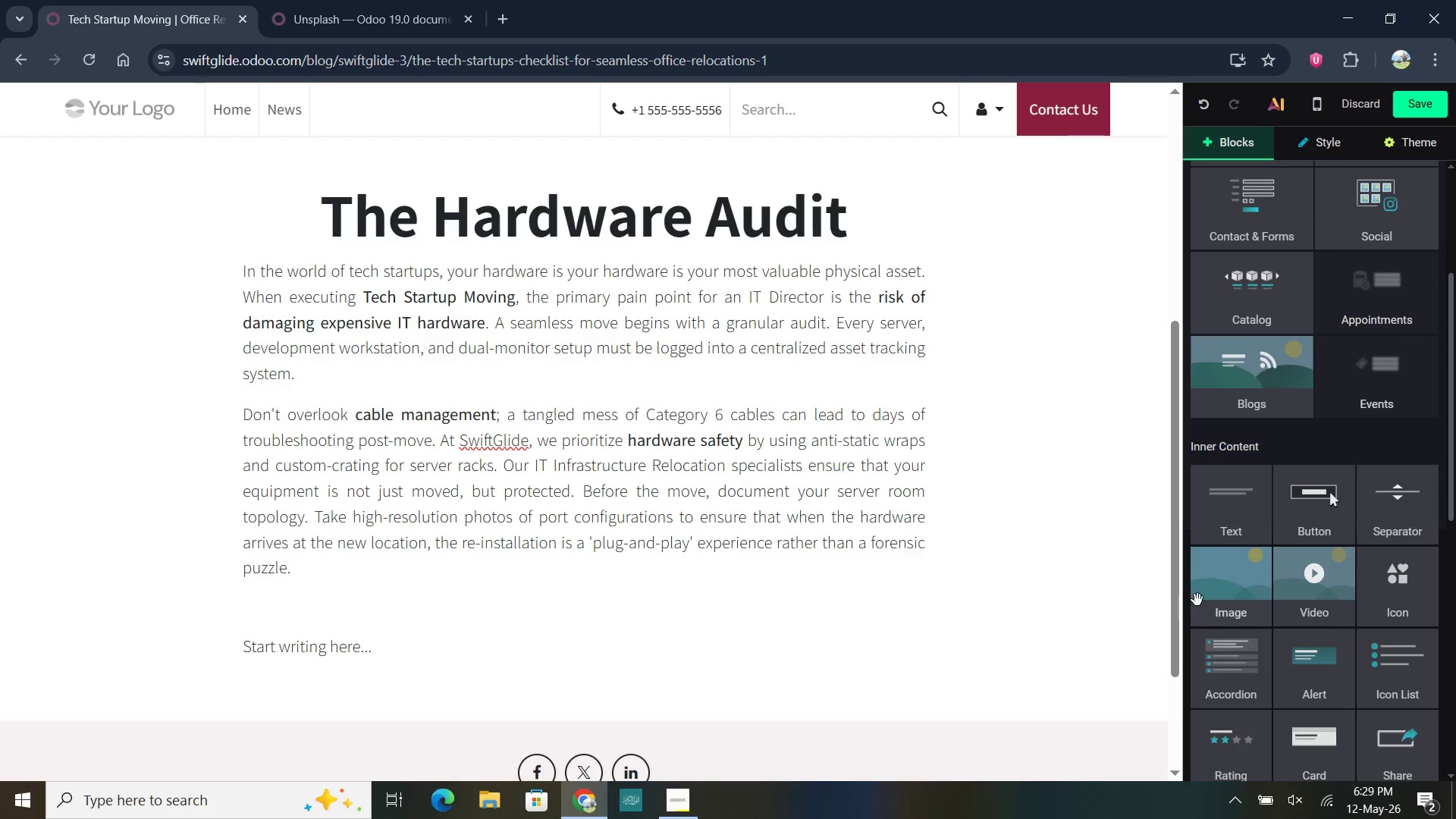 
left_click_drag(start_coordinate=[1241, 582], to_coordinate=[494, 603])
 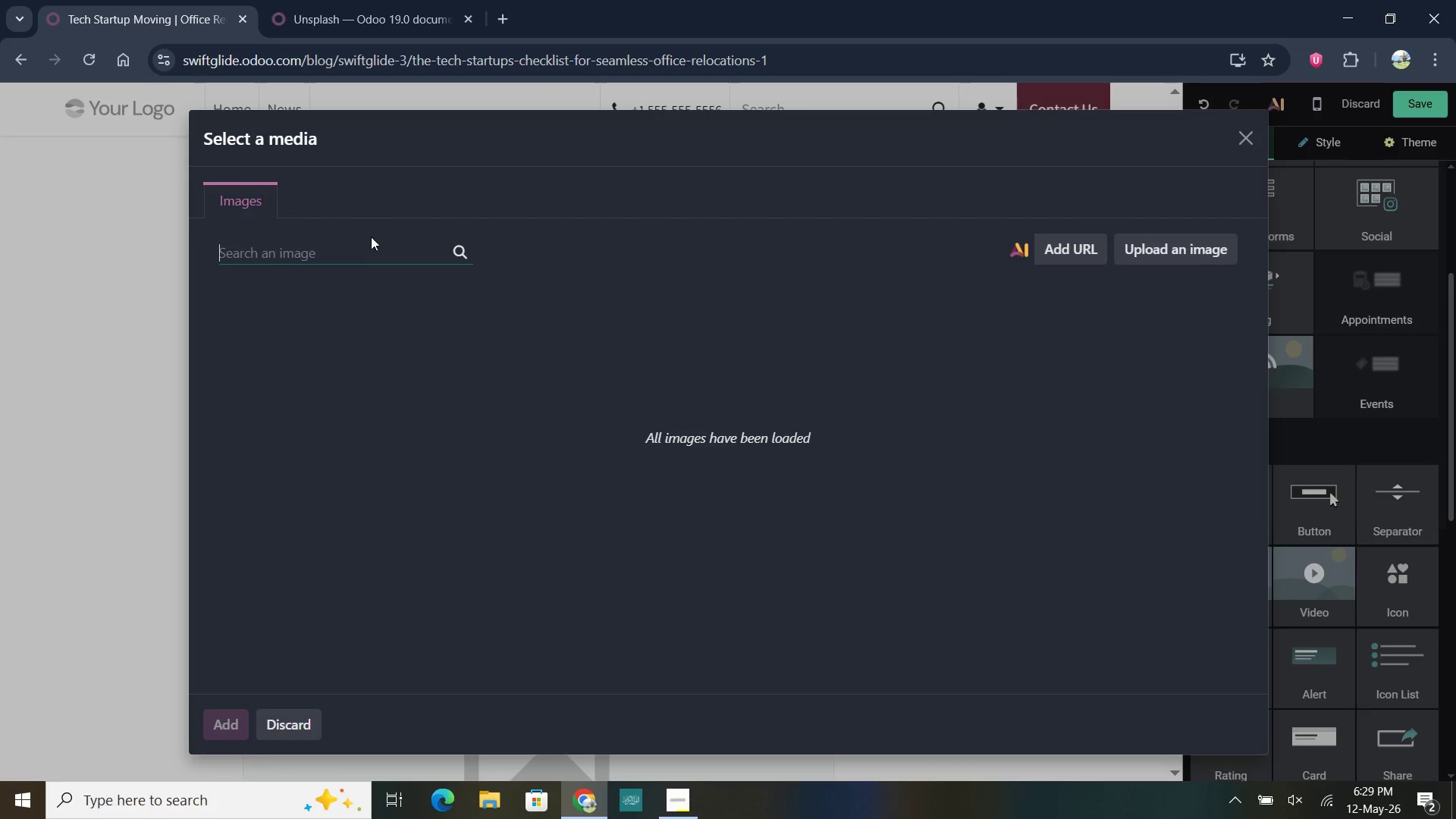 
left_click([343, 246])
 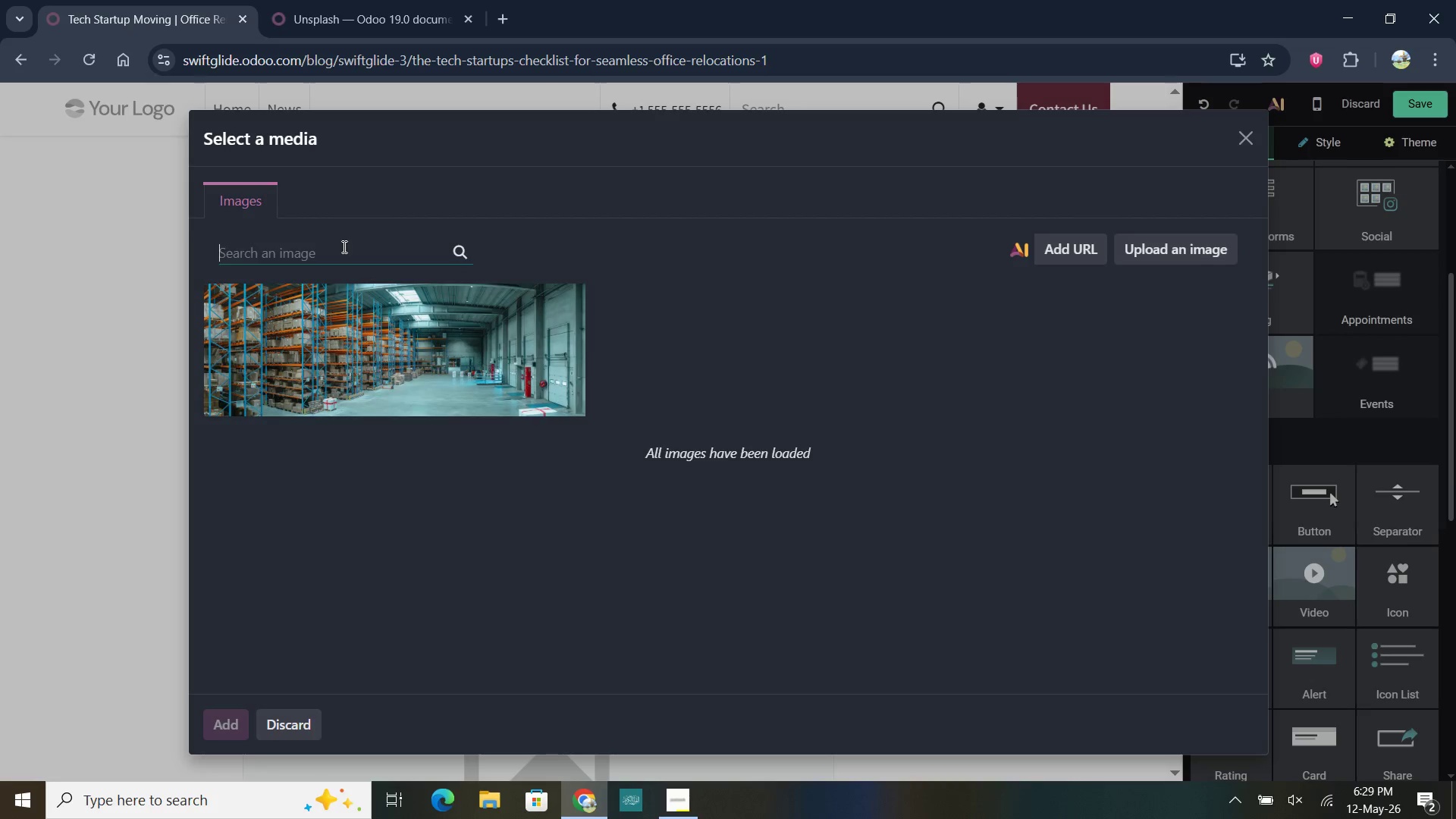 
type(Server rack)
 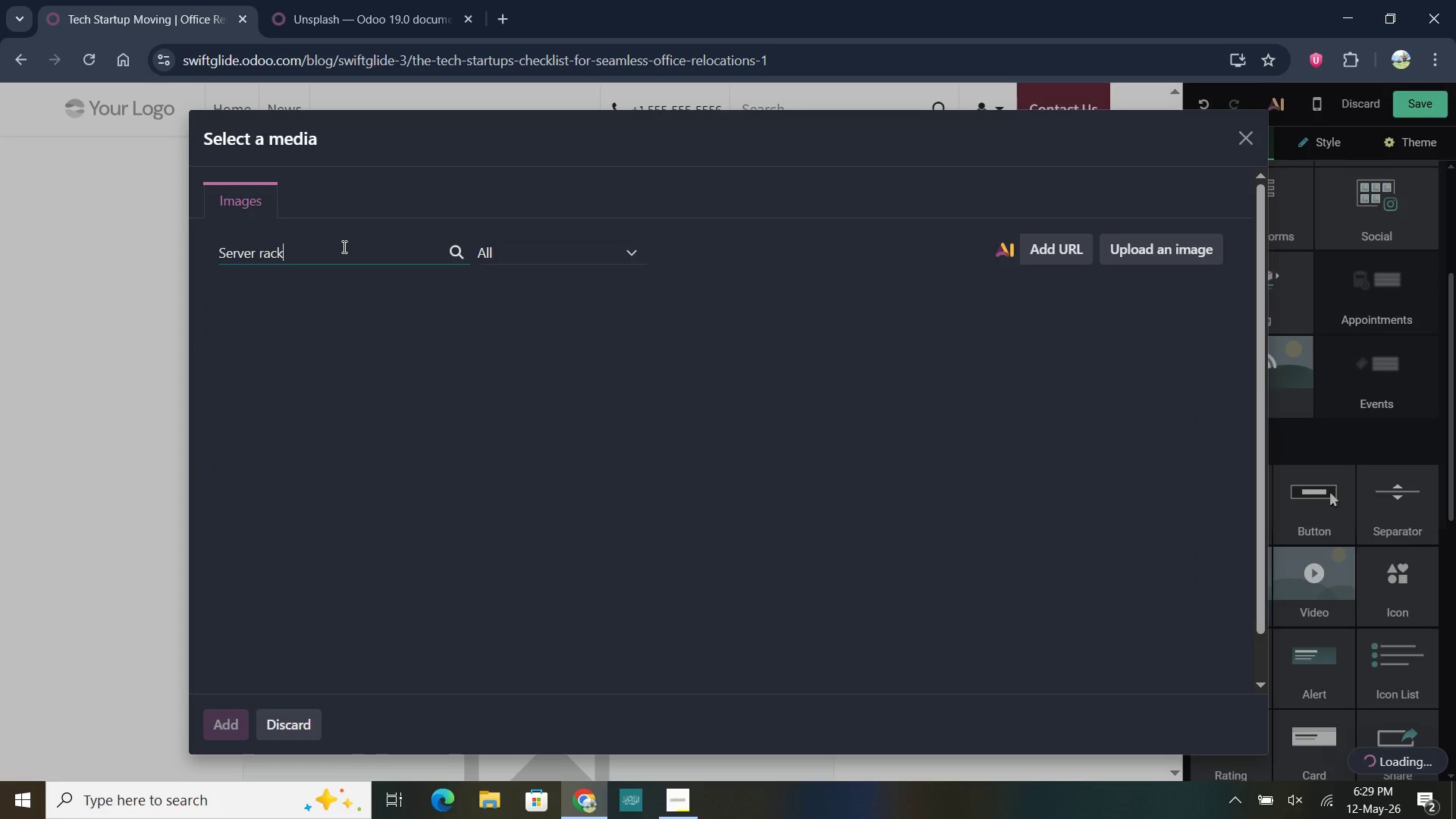 
wait(5.81)
 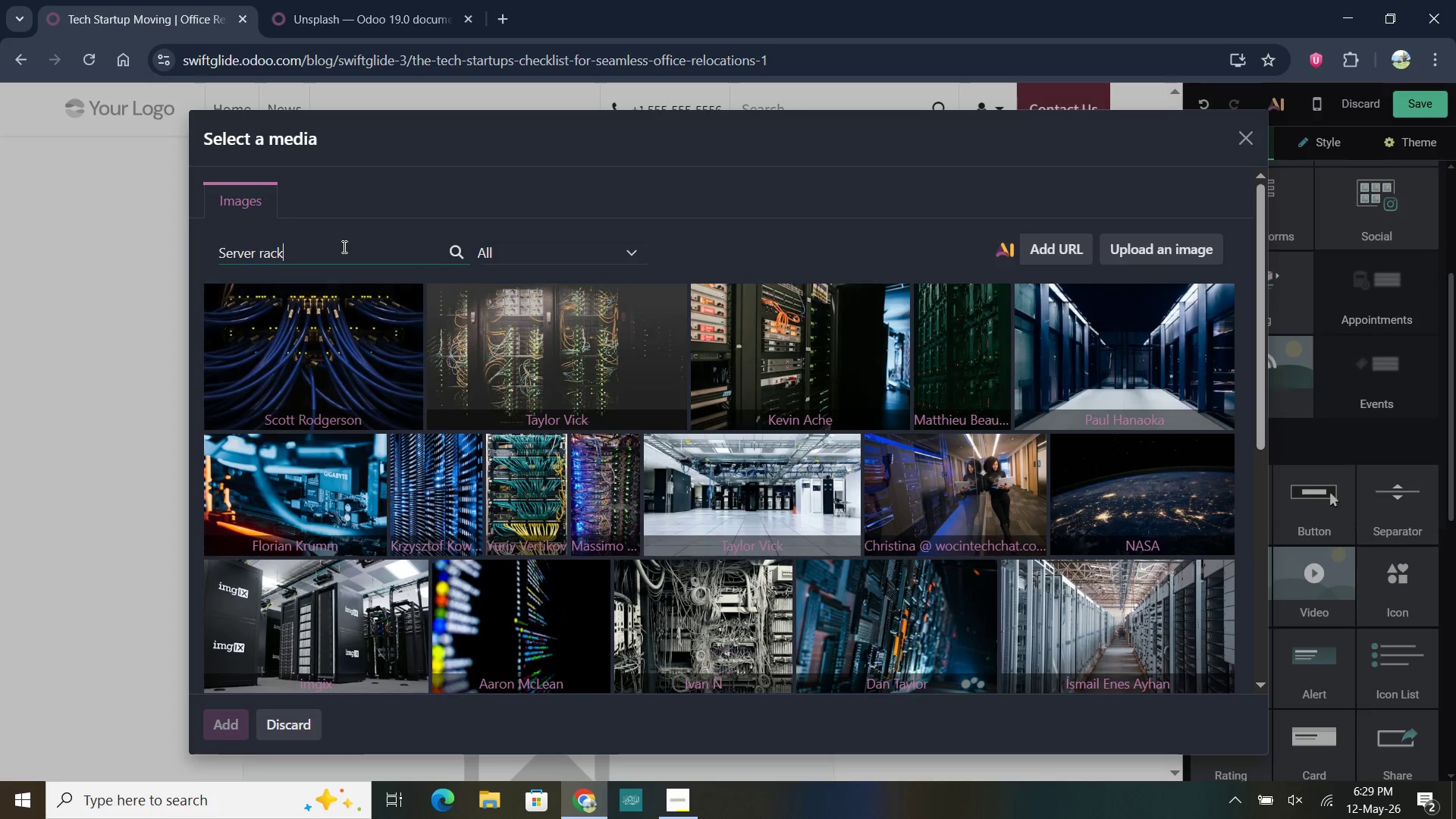 
type( being prepared)
 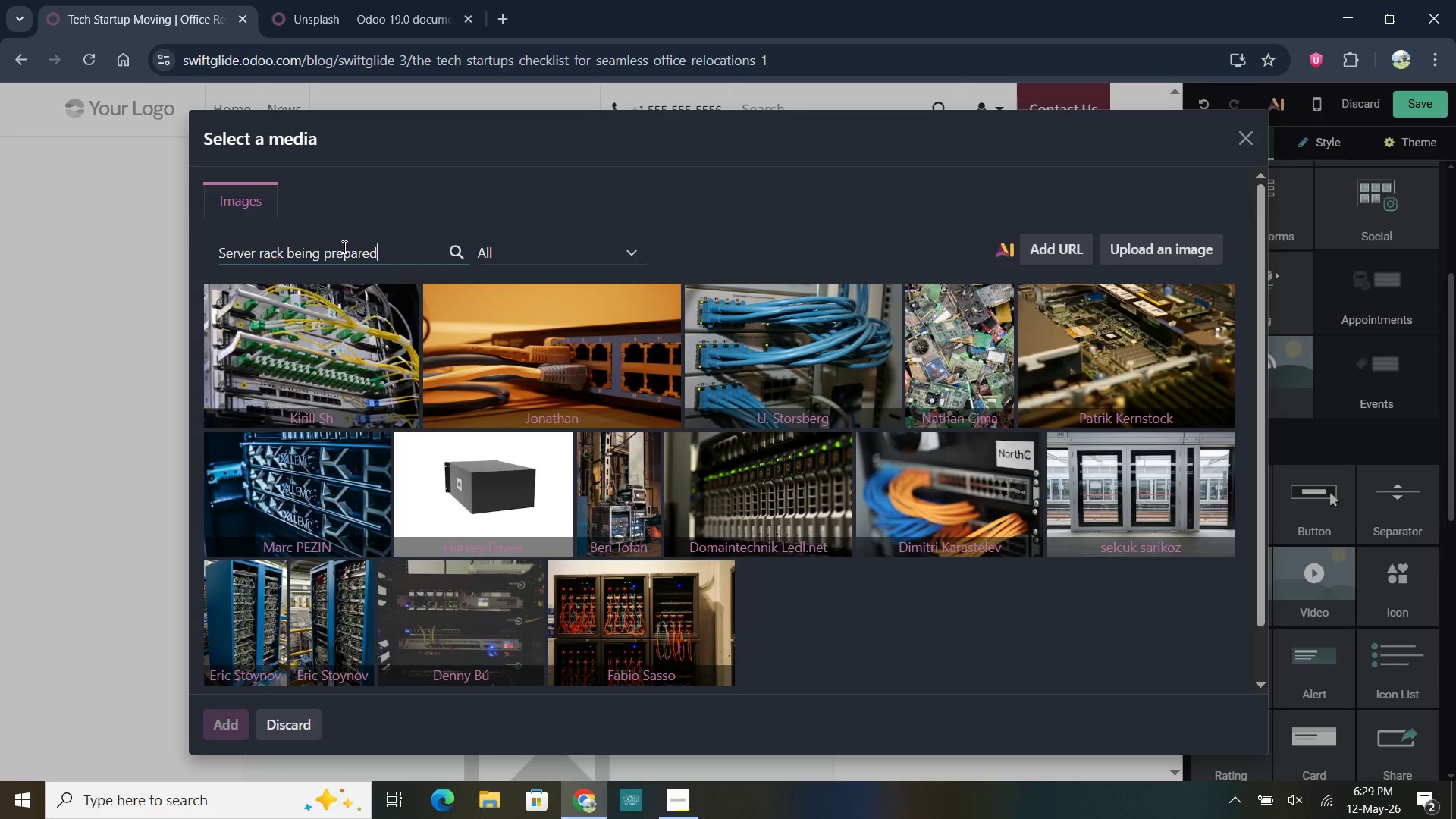 
key(Enter)
 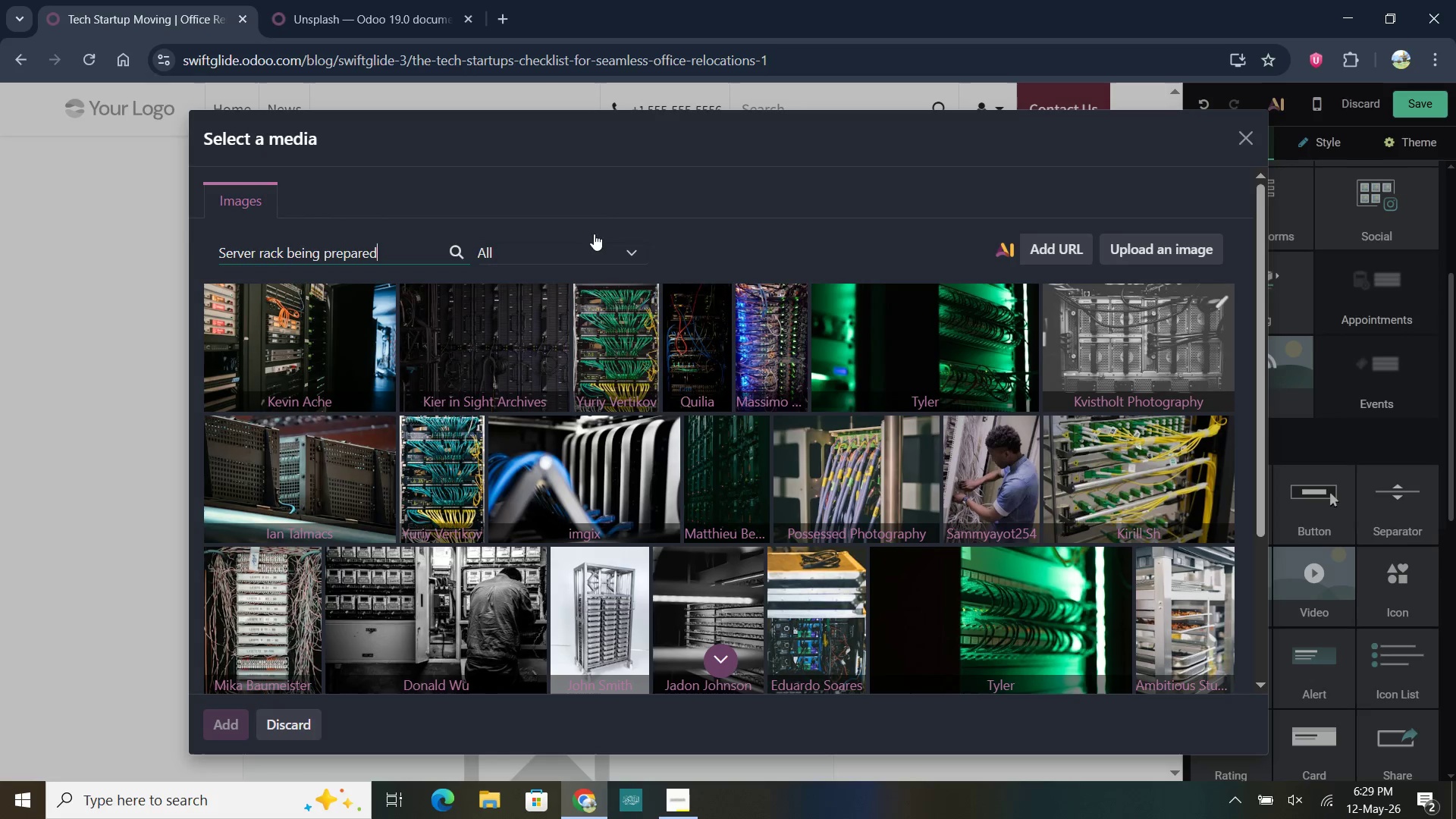 
wait(5.66)
 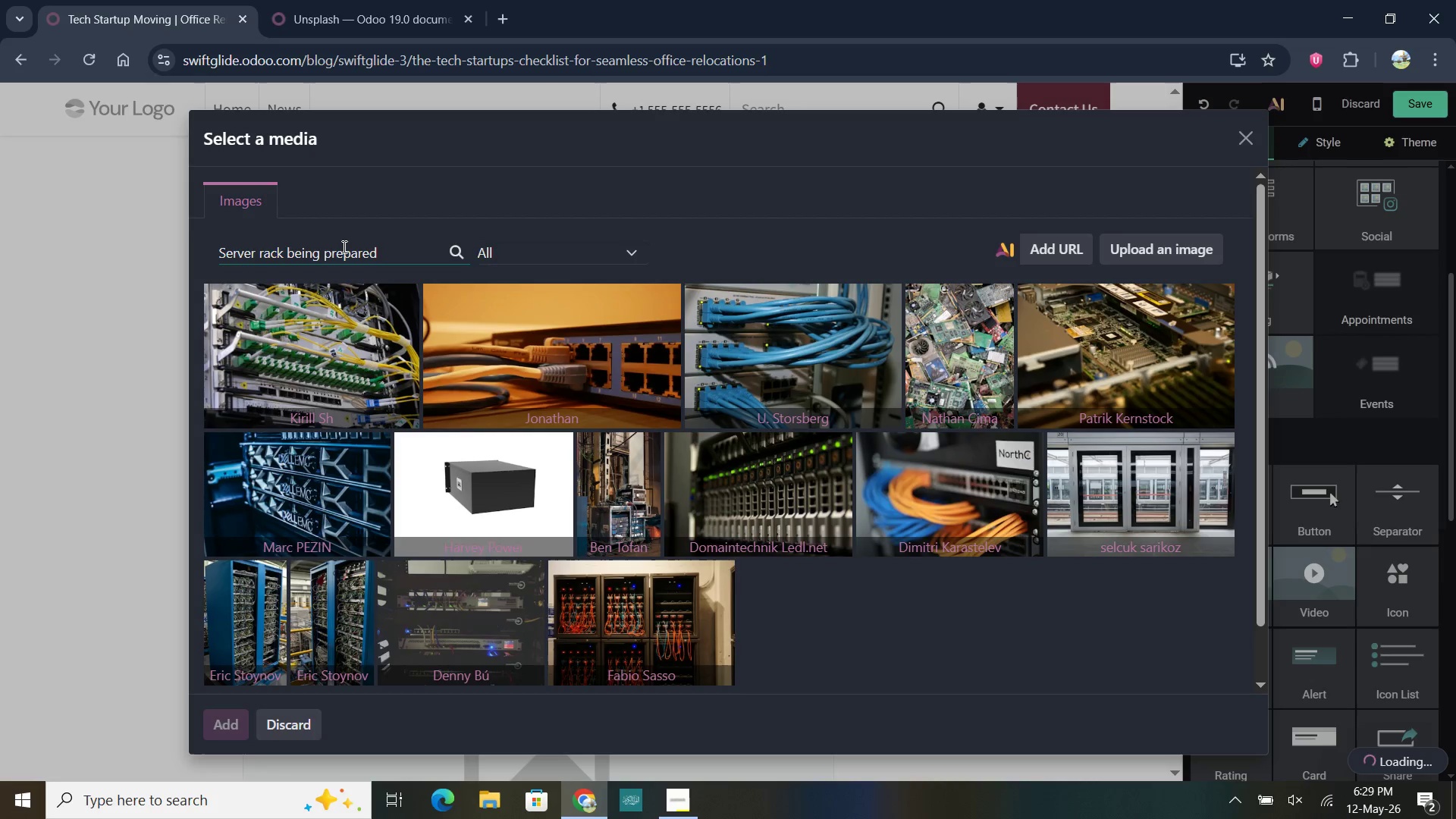 
left_click([994, 513])
 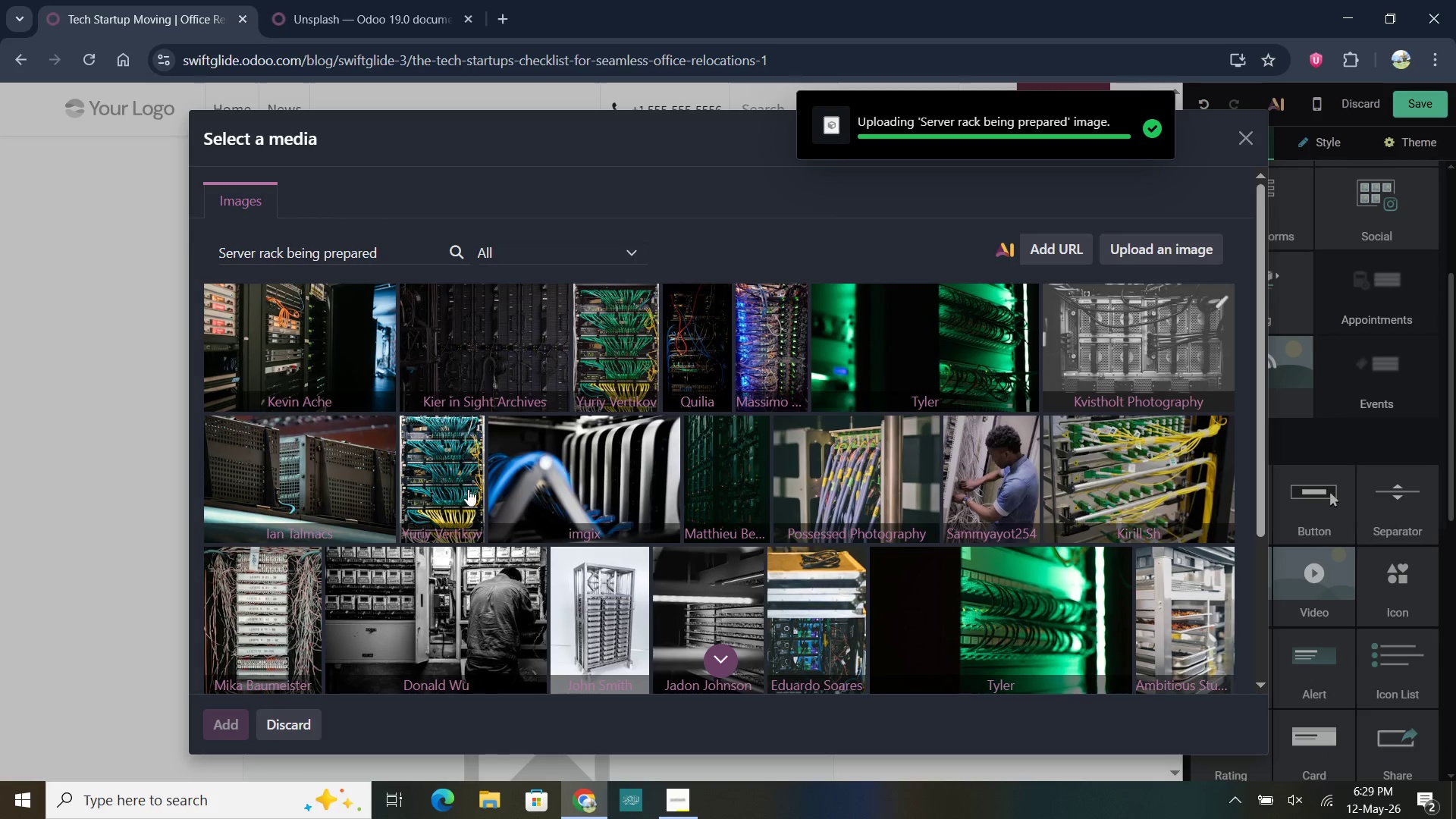 
wait(7.75)
 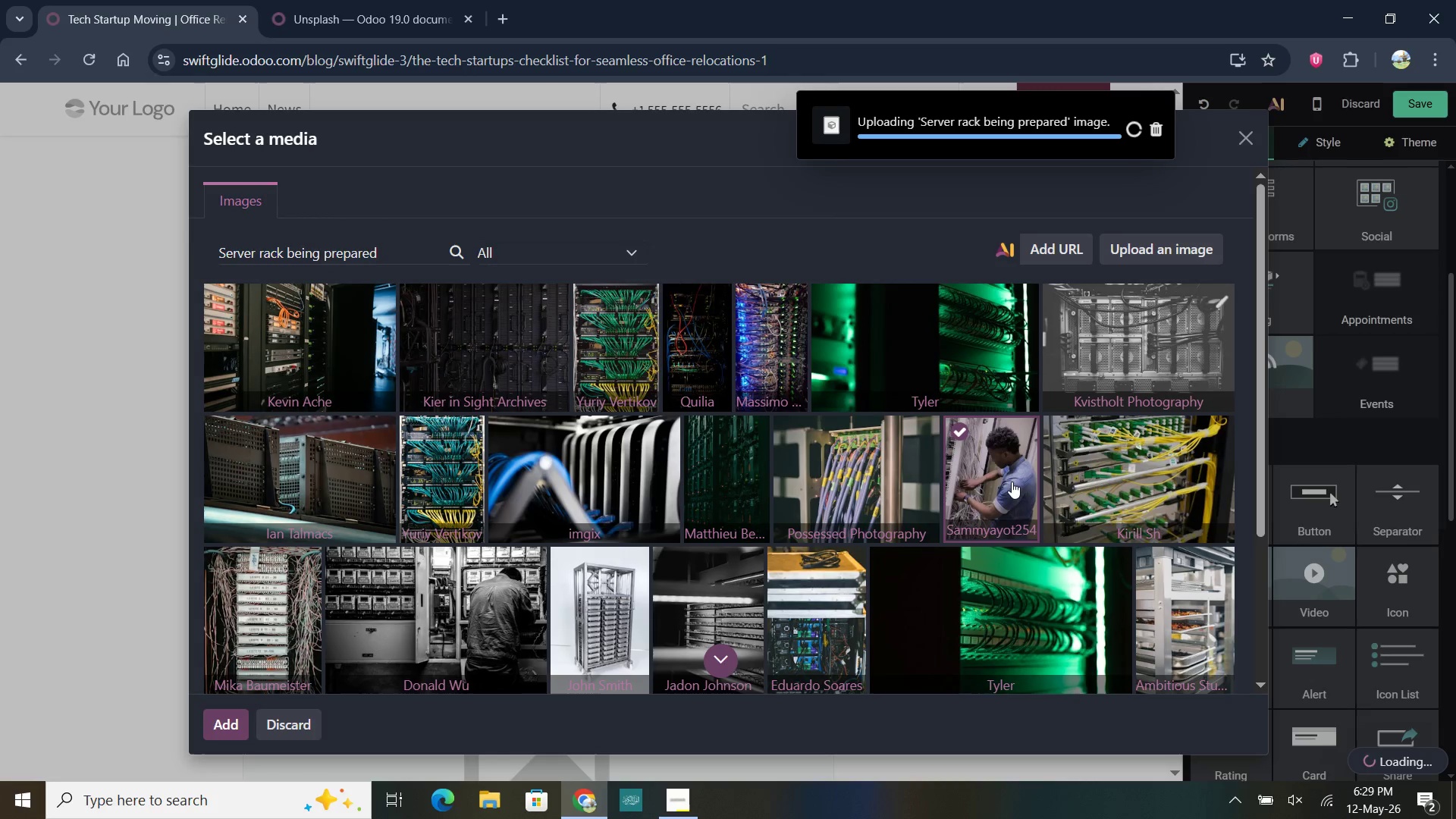 
scroll: coordinate [629, 491], scroll_direction: down, amount: 14.0
 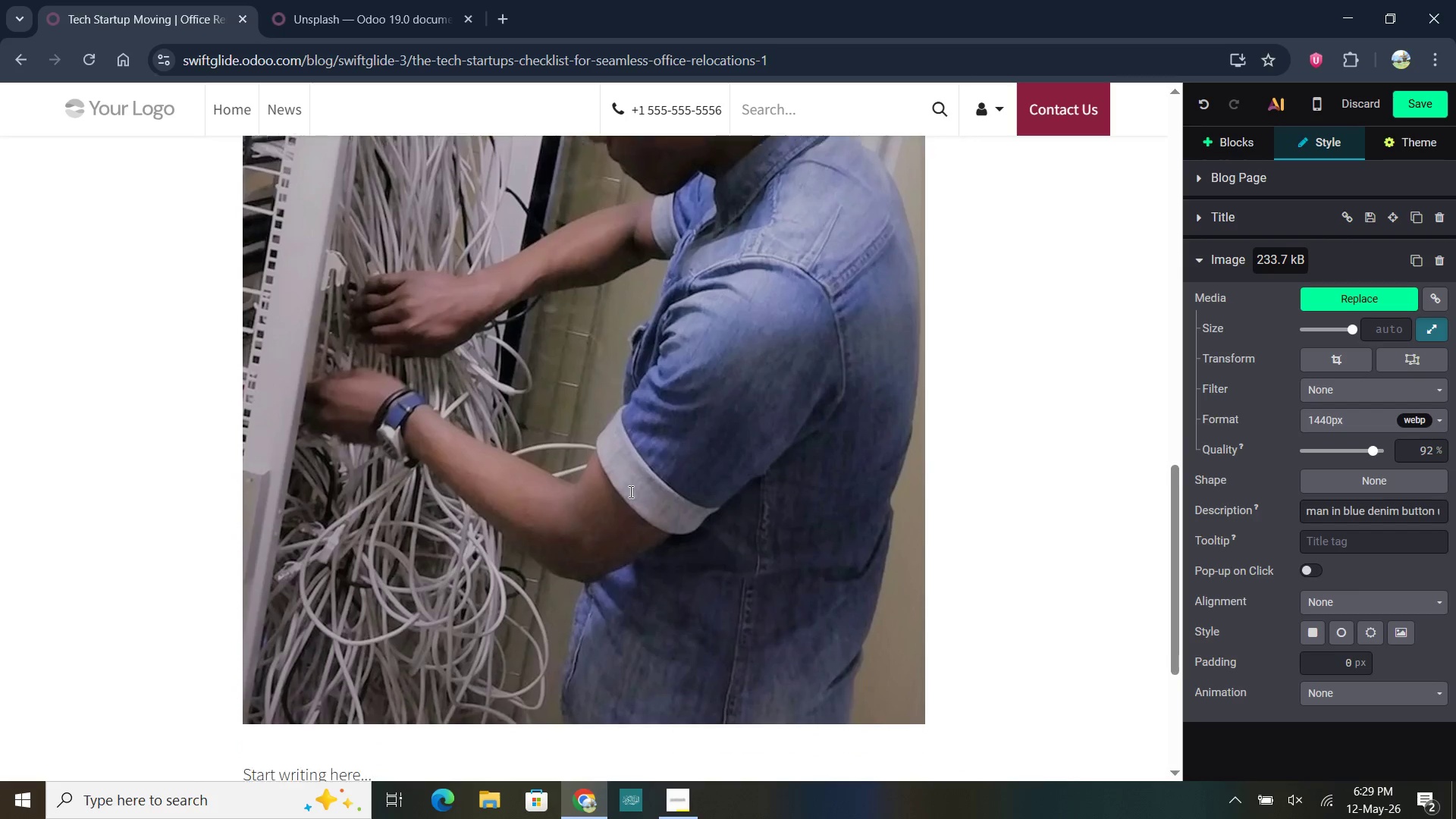 
scroll: coordinate [630, 491], scroll_direction: up, amount: 18.0
 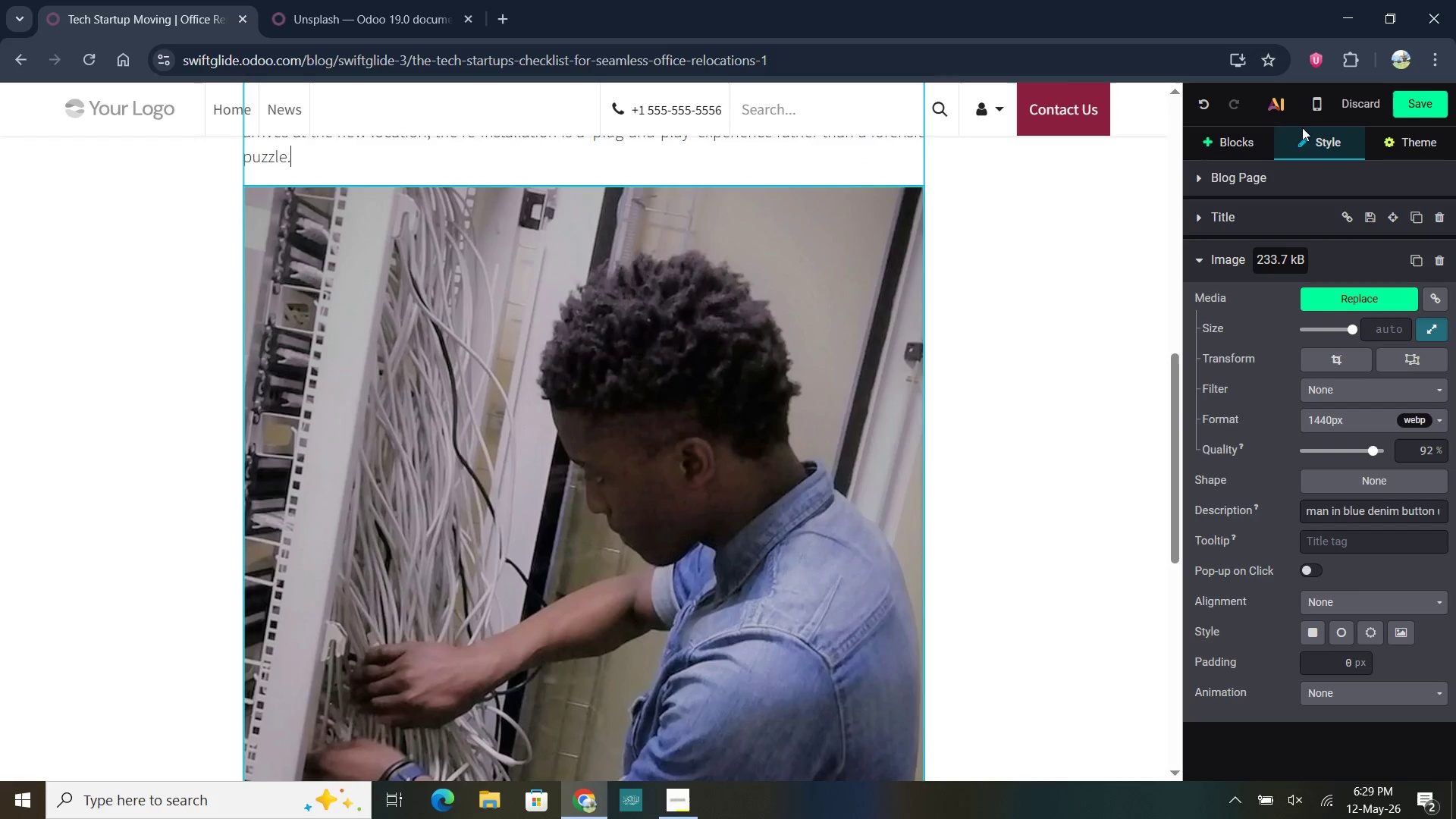 
left_click([1315, 107])
 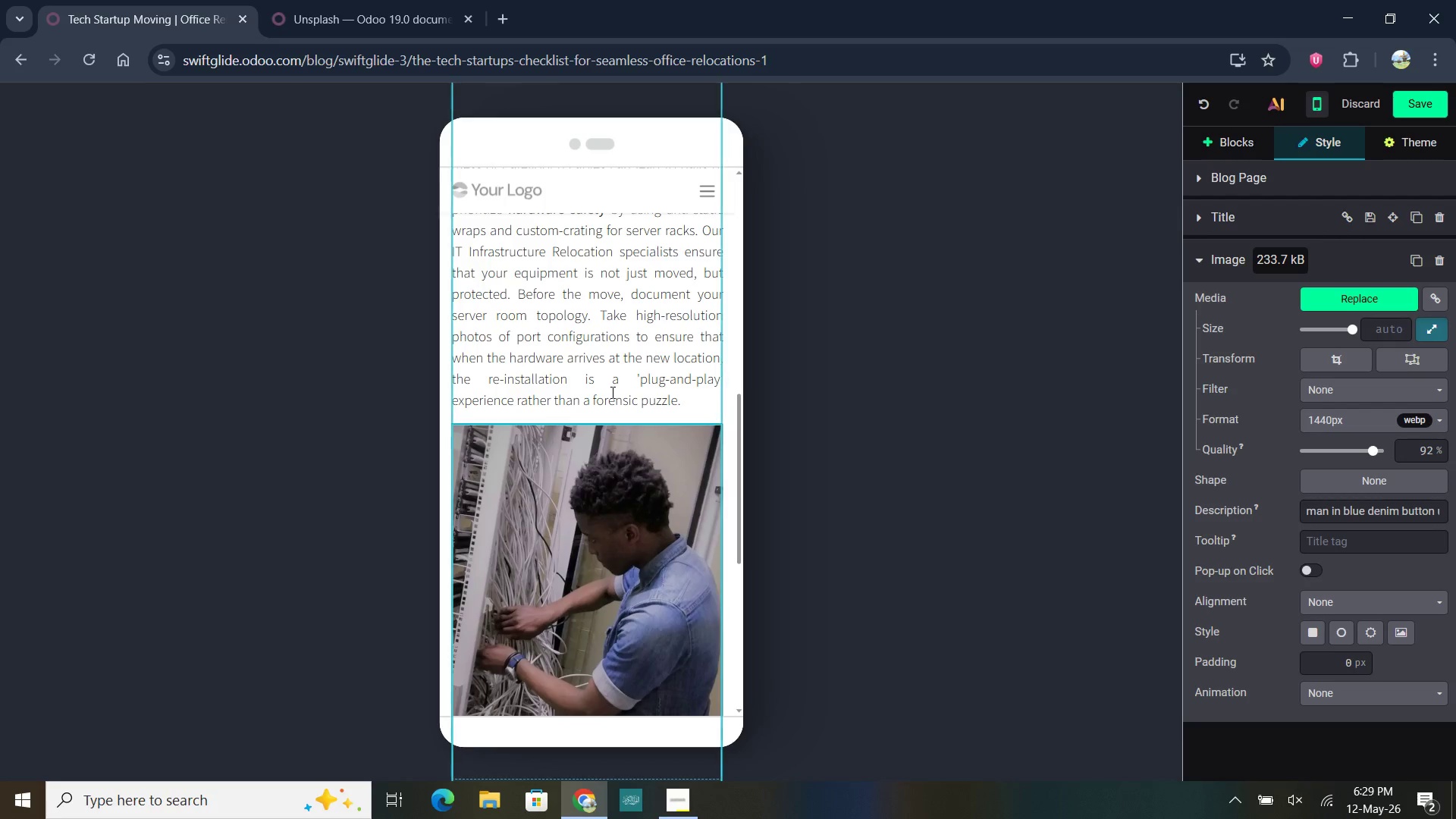 
scroll: coordinate [598, 376], scroll_direction: up, amount: 16.0
 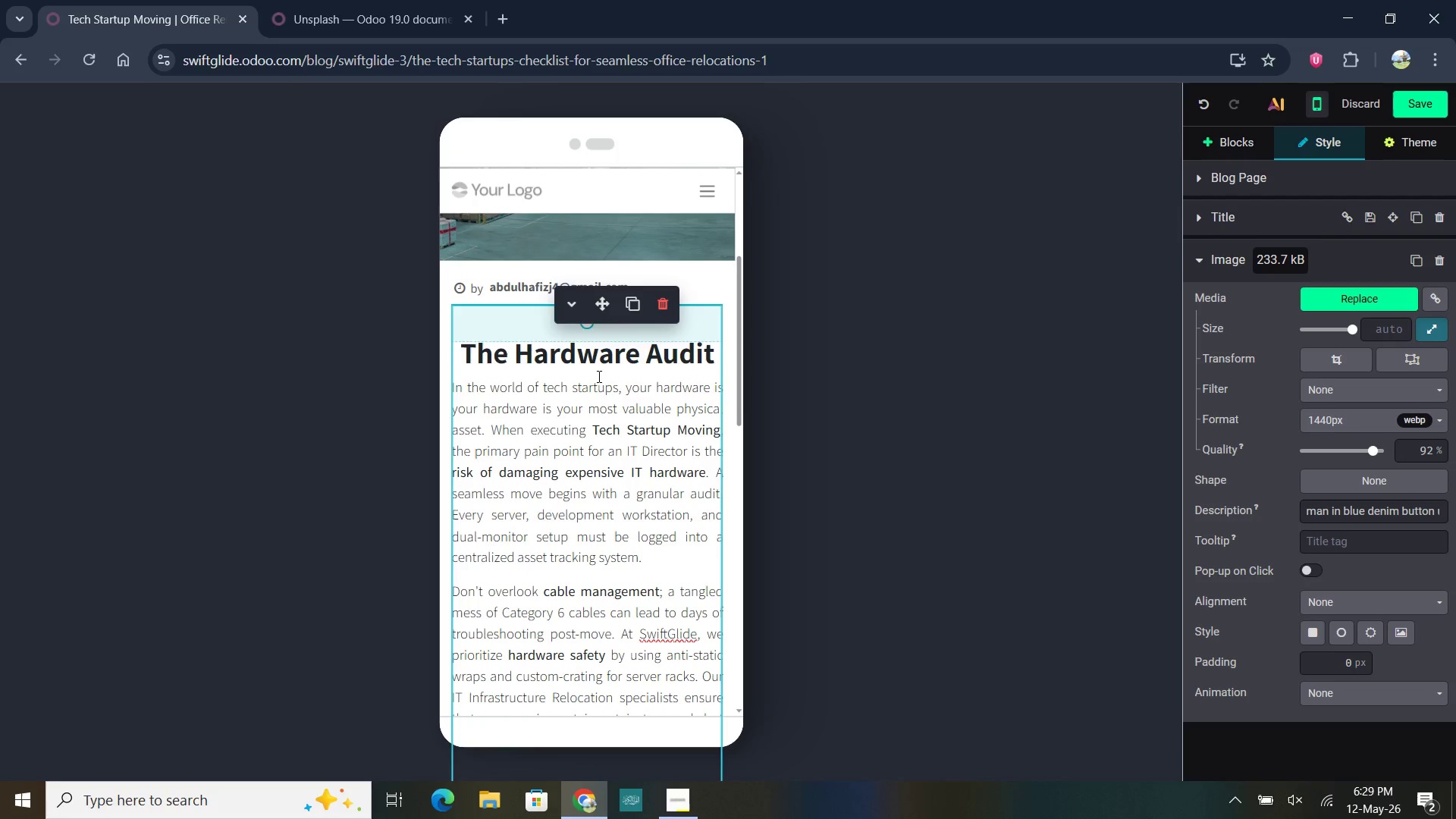 
scroll: coordinate [597, 377], scroll_direction: down, amount: 11.0
 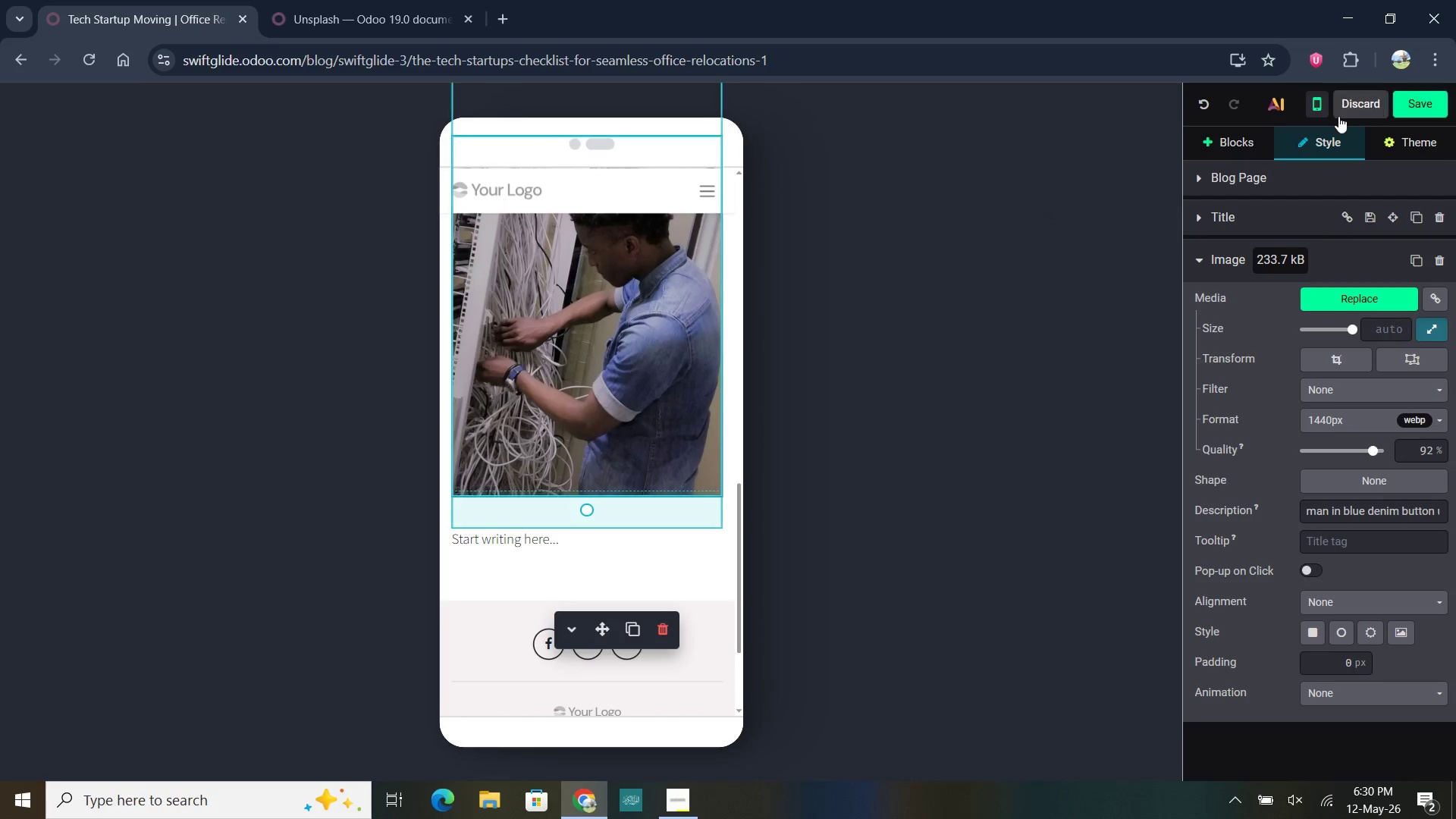 
left_click([1248, 146])
 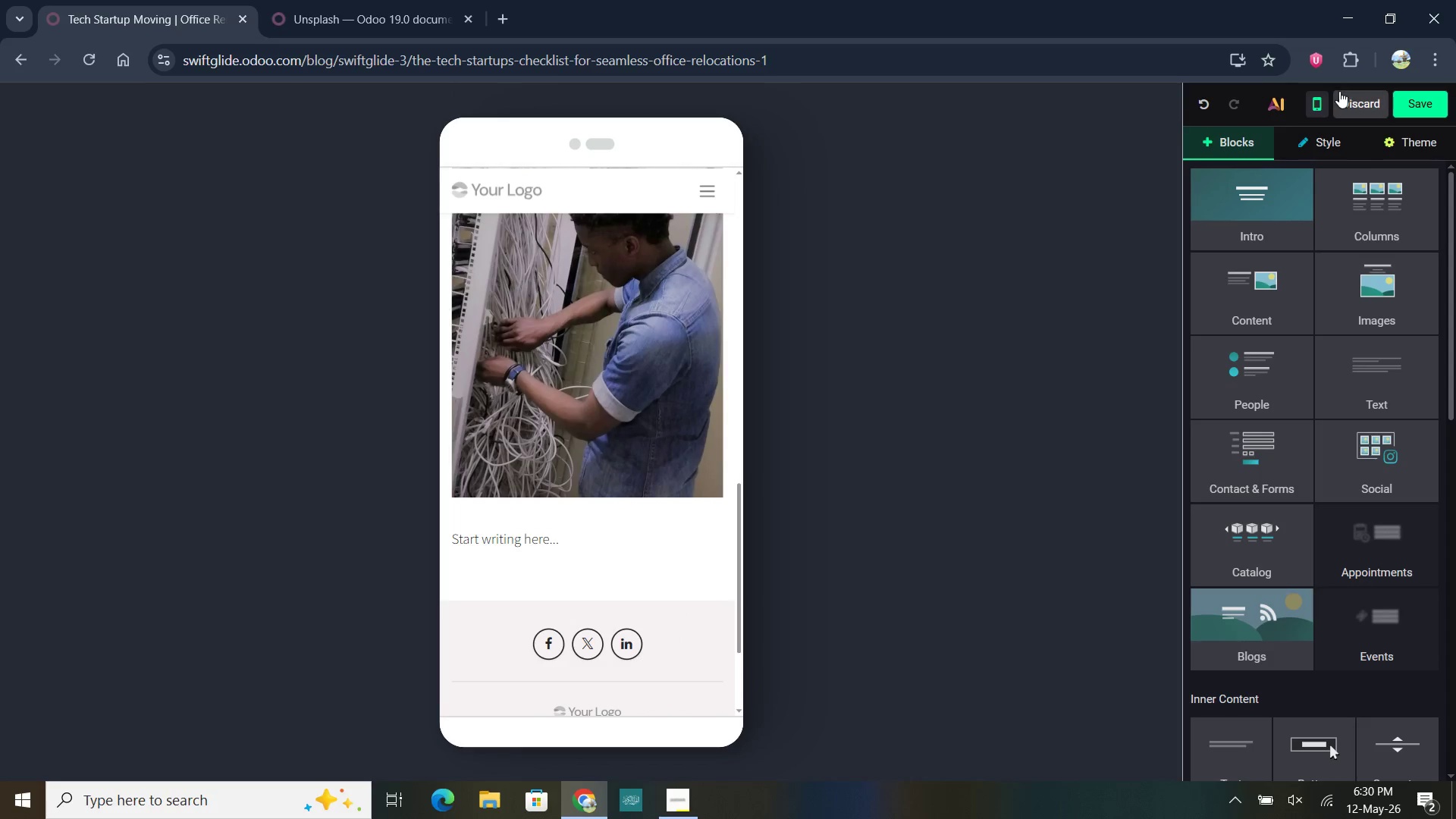 
left_click([1317, 105])
 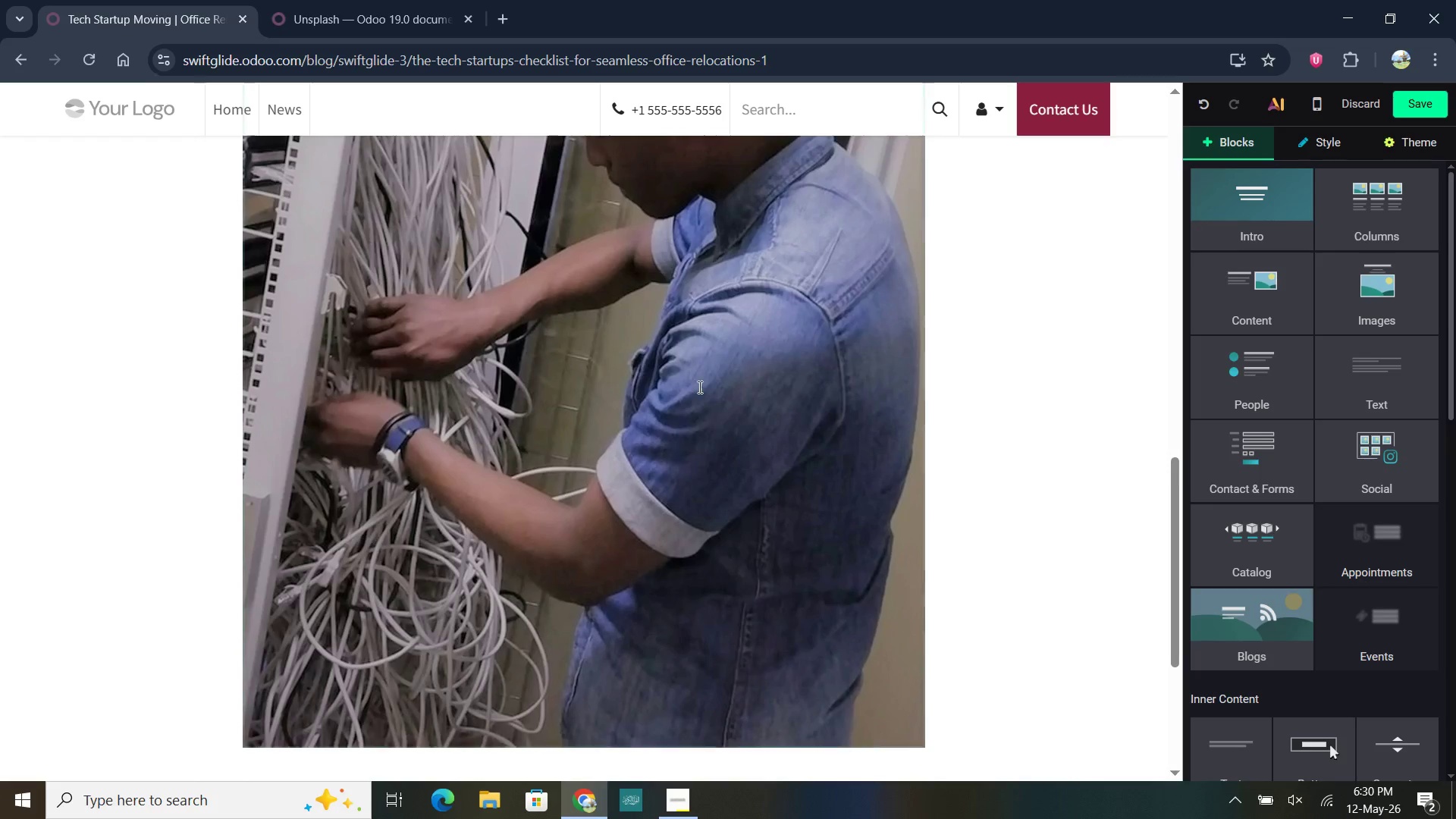 
scroll: coordinate [667, 465], scroll_direction: down, amount: 2.0
 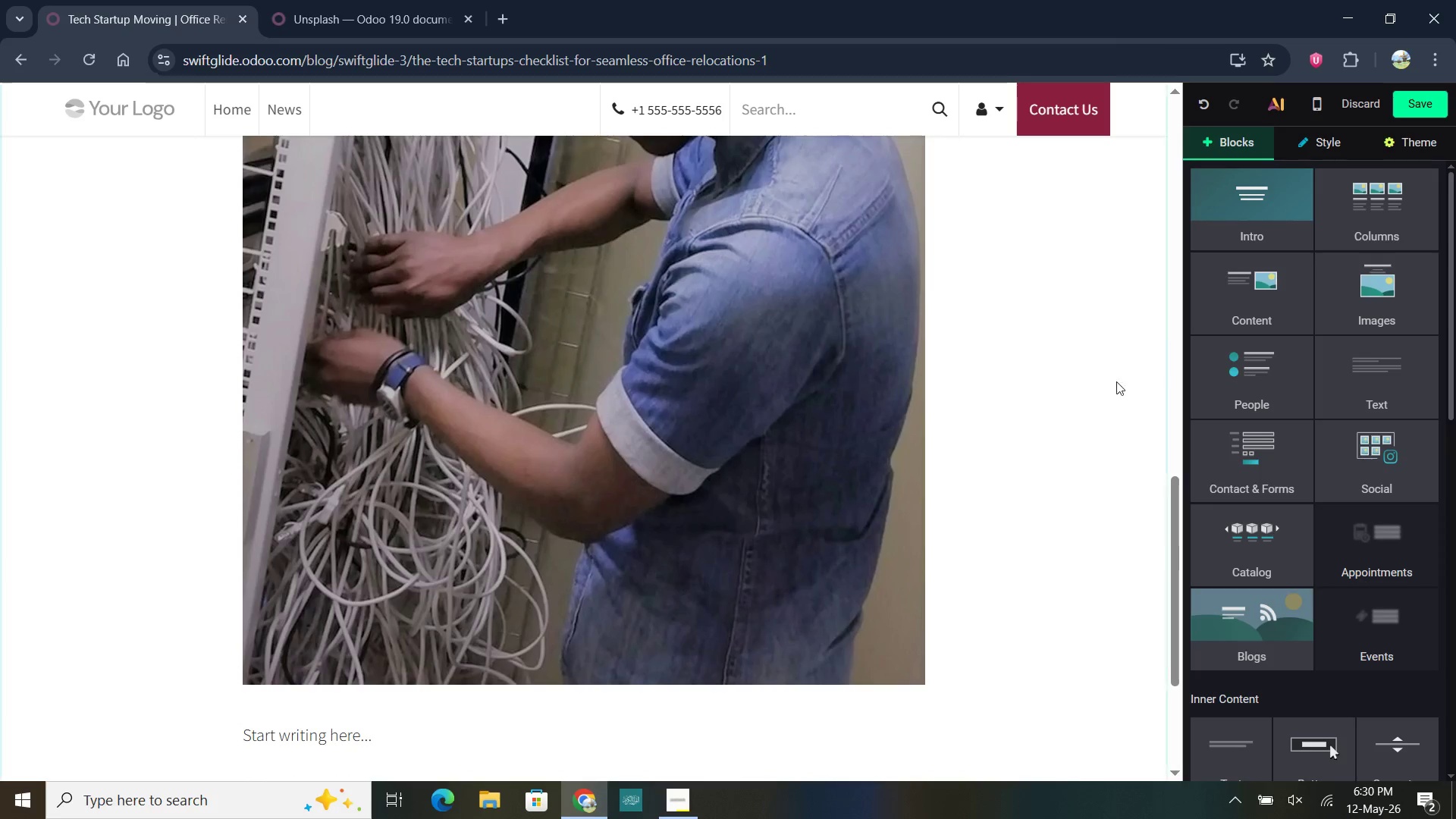 
left_click([1410, 111])
 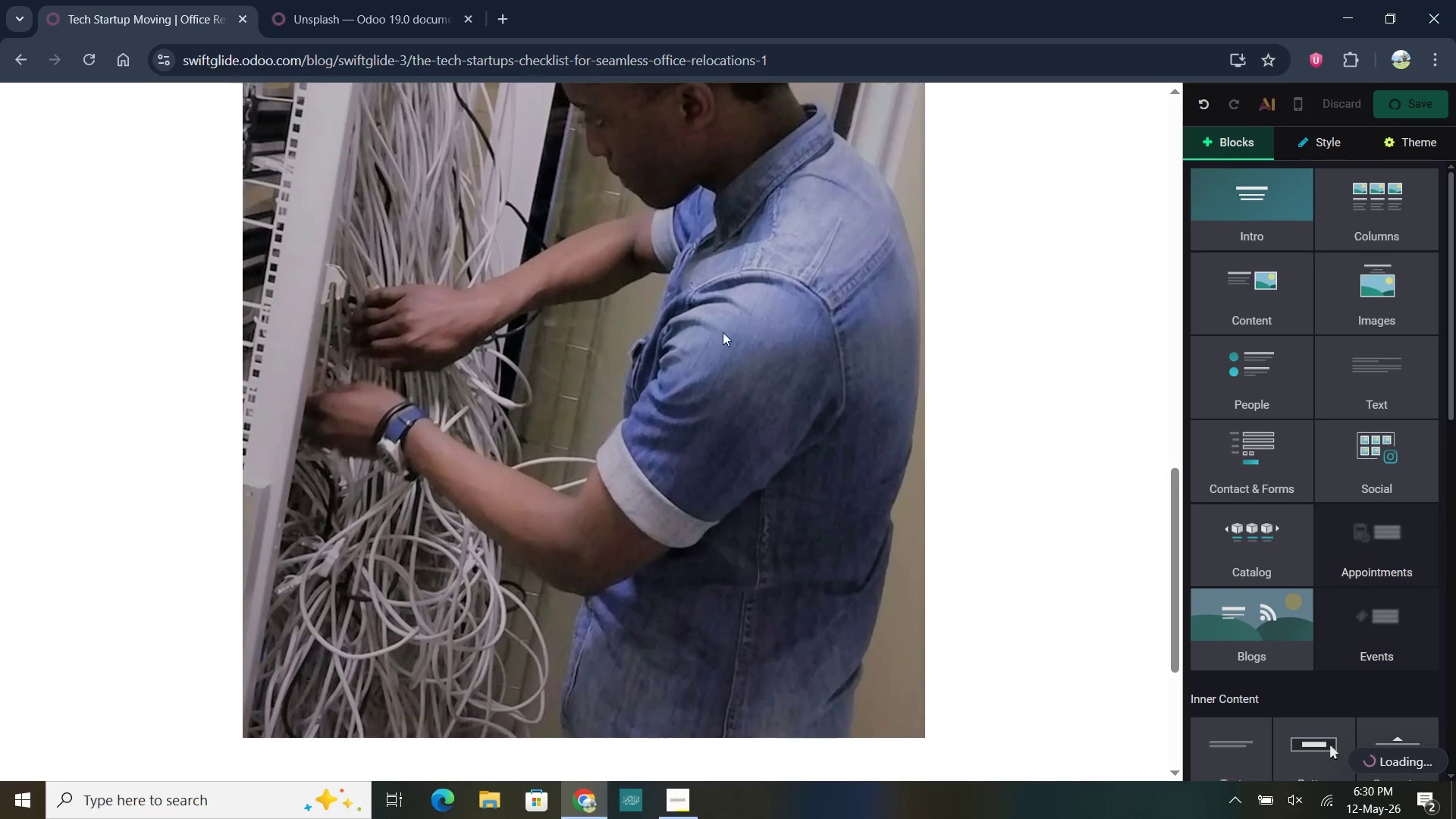 
scroll: coordinate [734, 338], scroll_direction: down, amount: 1.0
 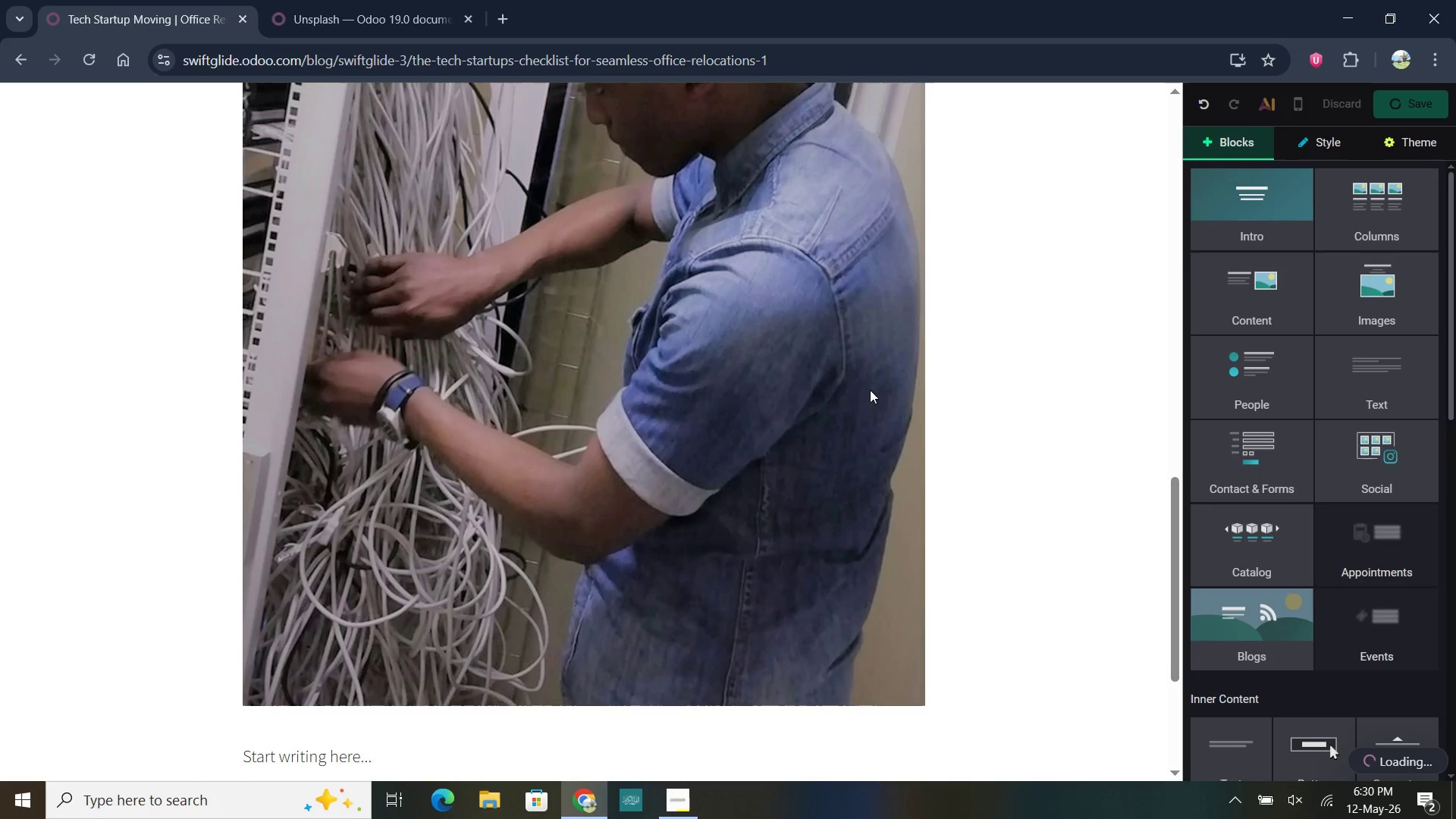 
wait(13.43)
 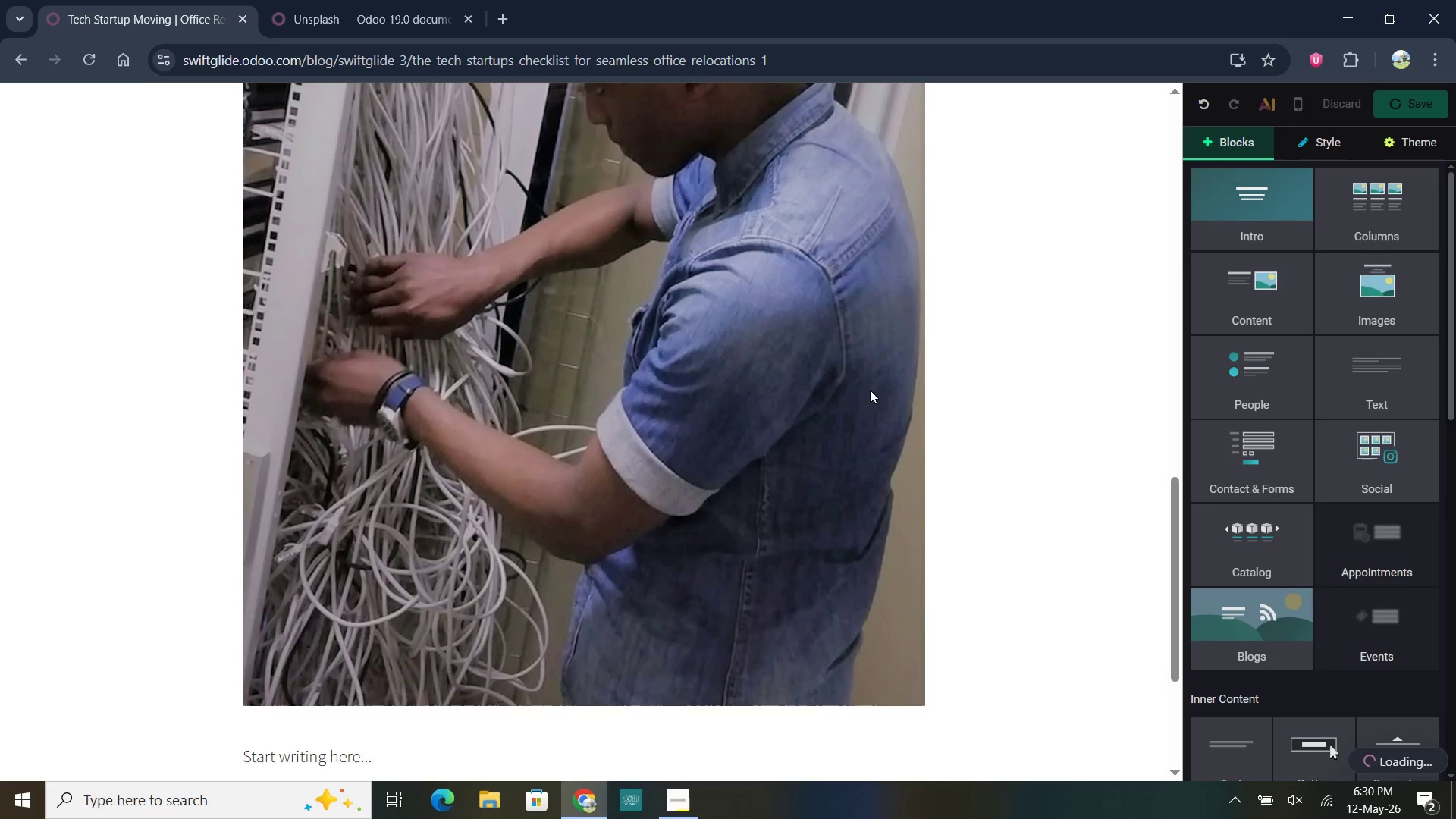 
left_click([990, 472])
 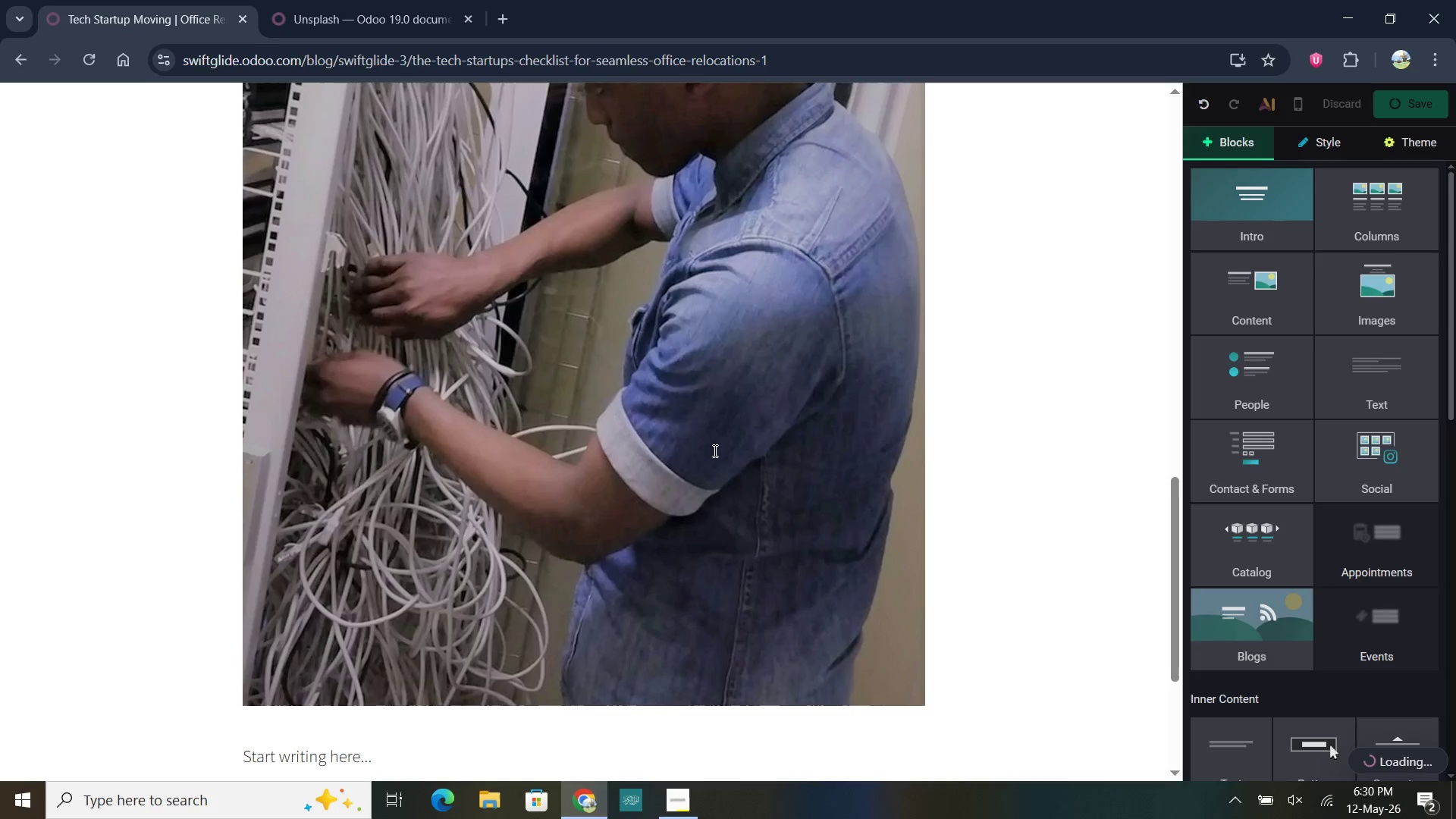 
scroll: coordinate [830, 359], scroll_direction: up, amount: 15.0
 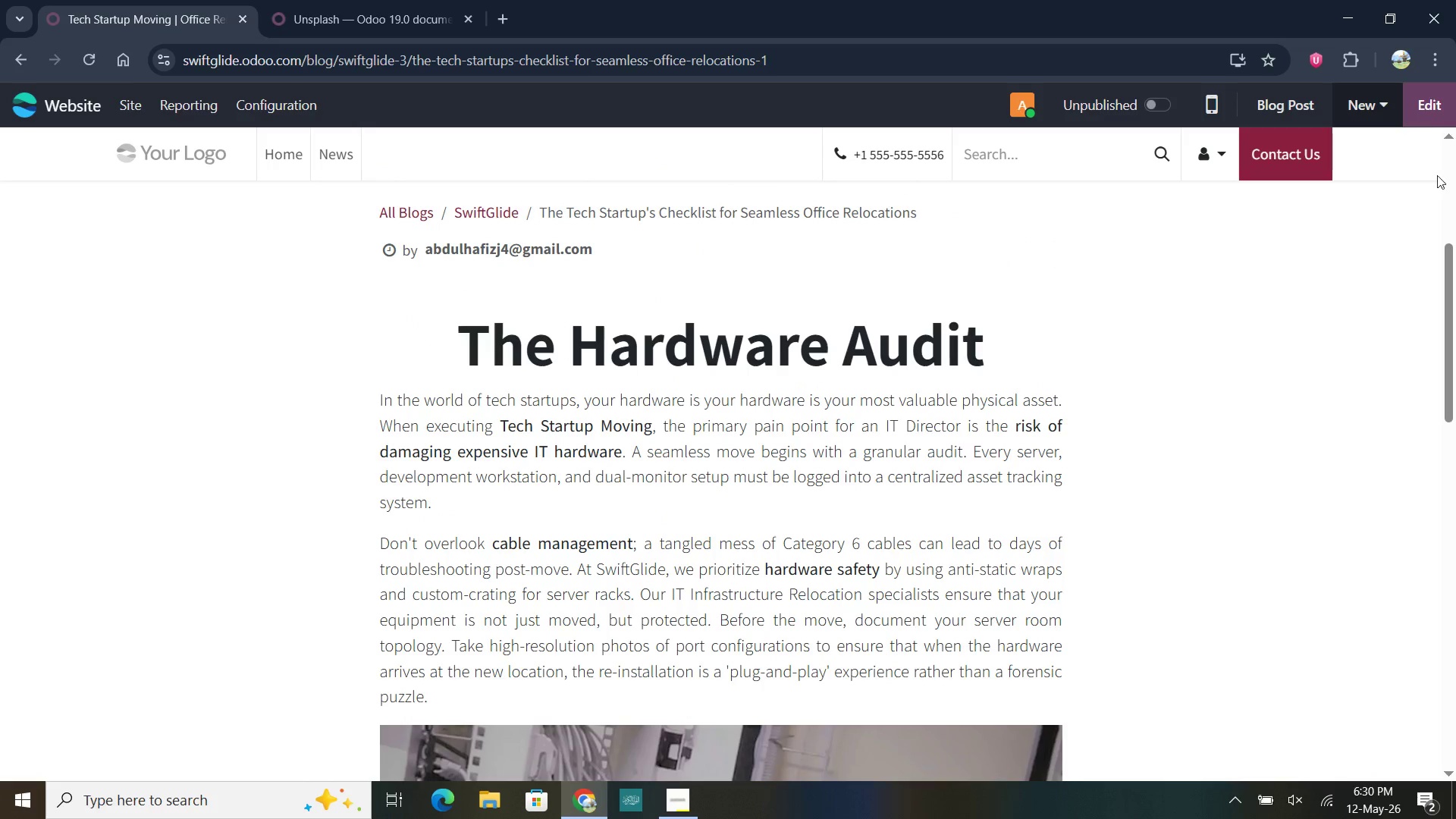 
left_click([1440, 102])
 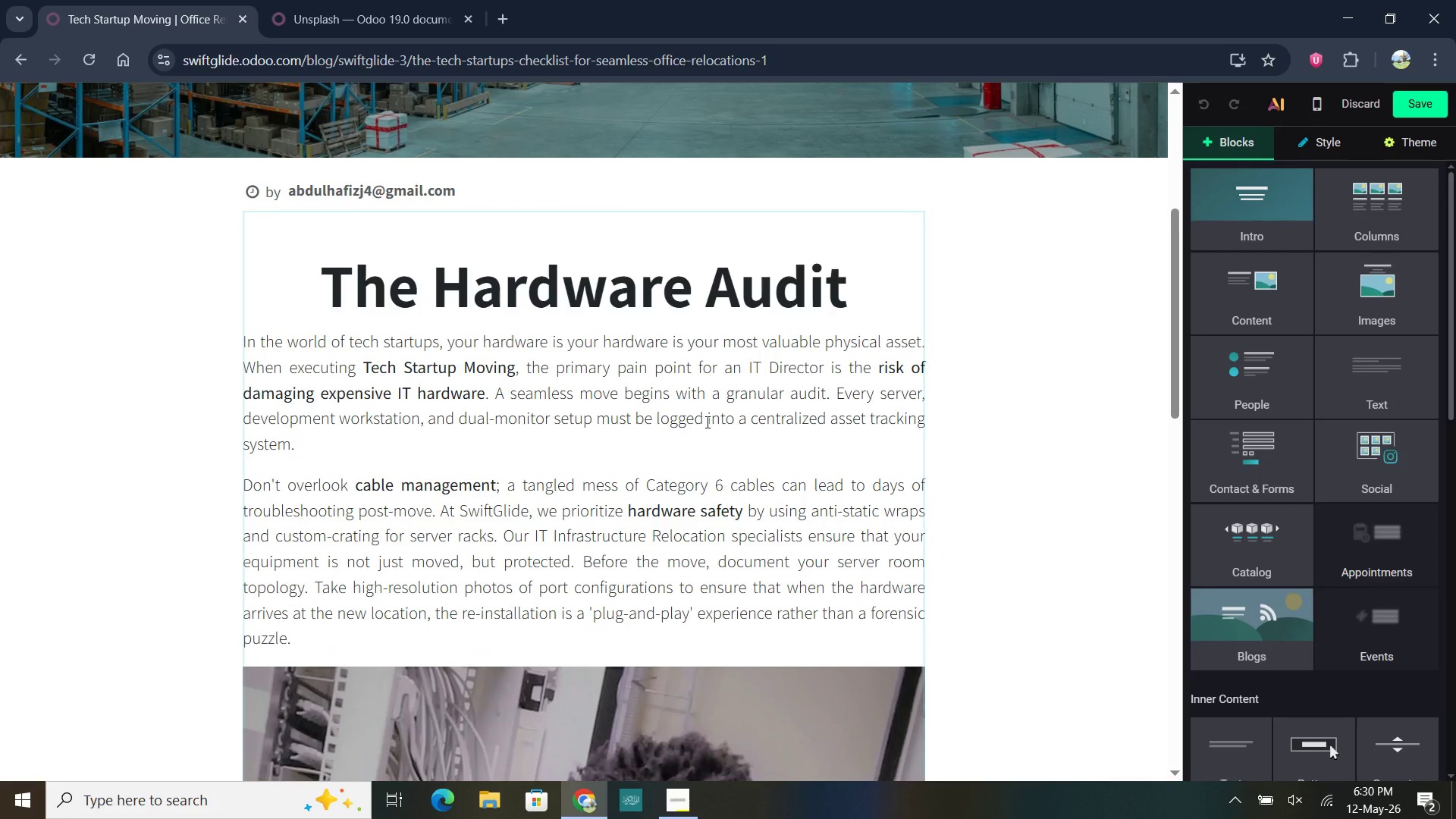 
scroll: coordinate [1345, 516], scroll_direction: down, amount: 12.0
 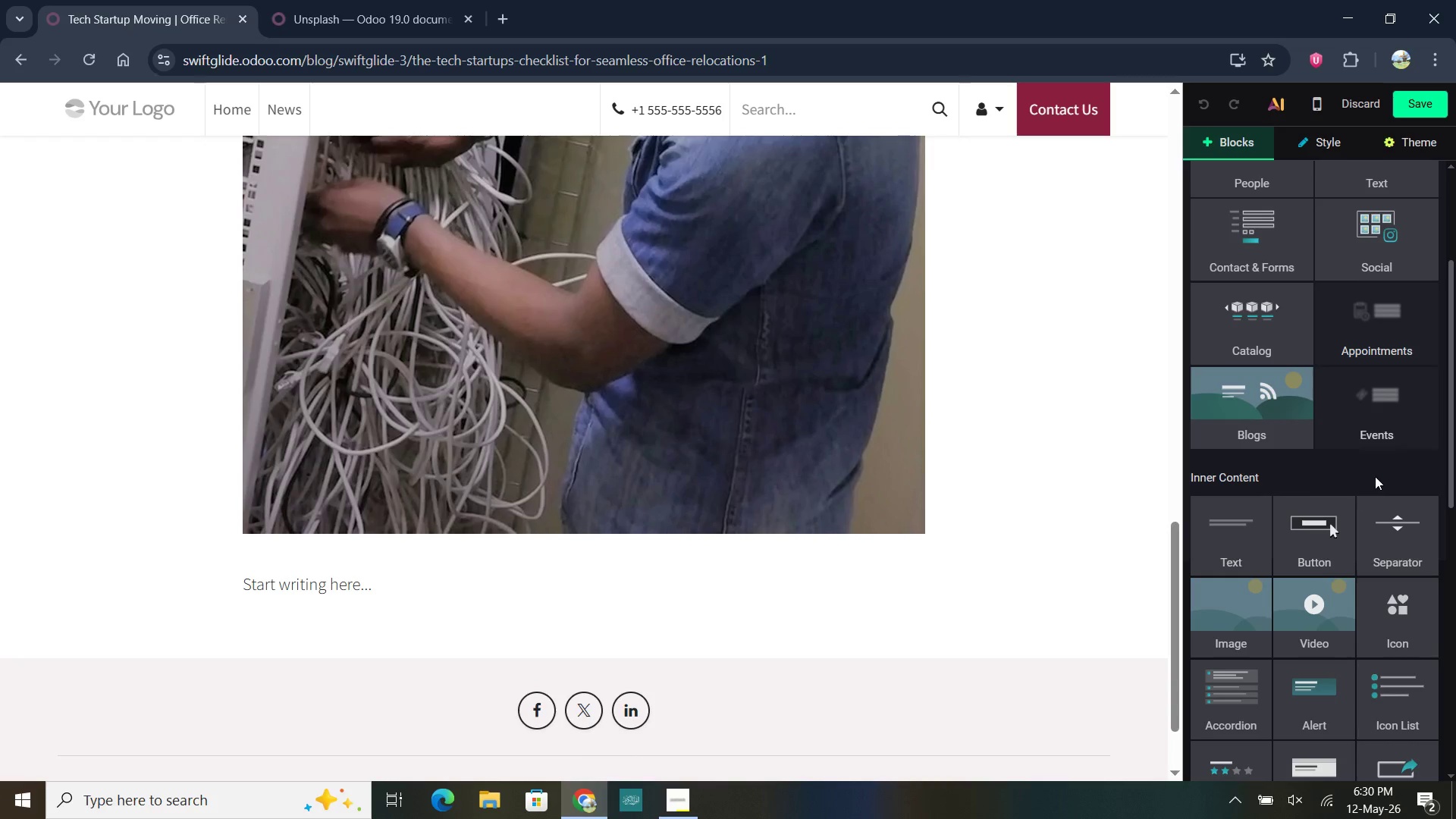 
scroll: coordinate [1378, 391], scroll_direction: up, amount: 7.0
 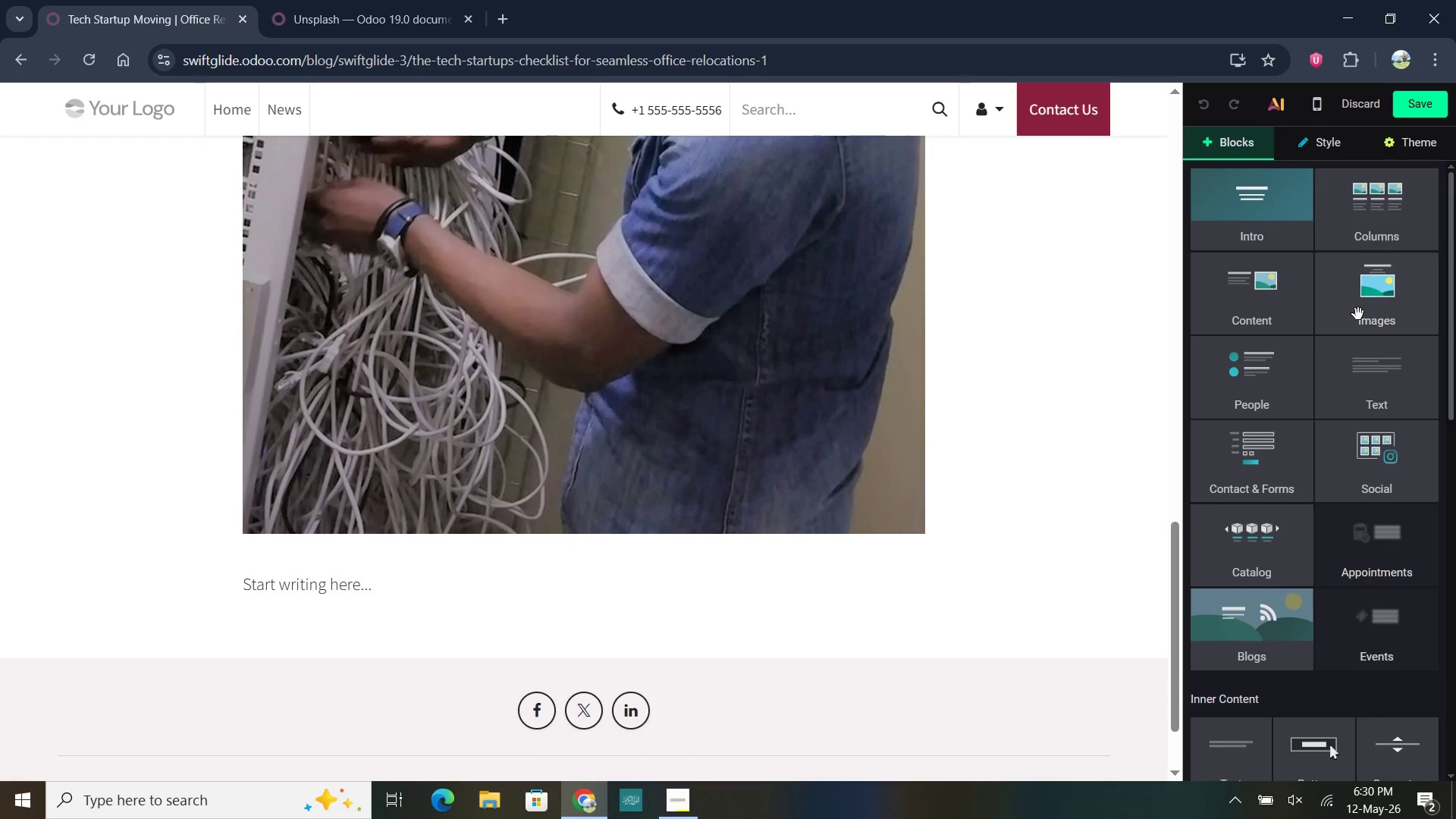 
left_click_drag(start_coordinate=[1267, 312], to_coordinate=[534, 576])
 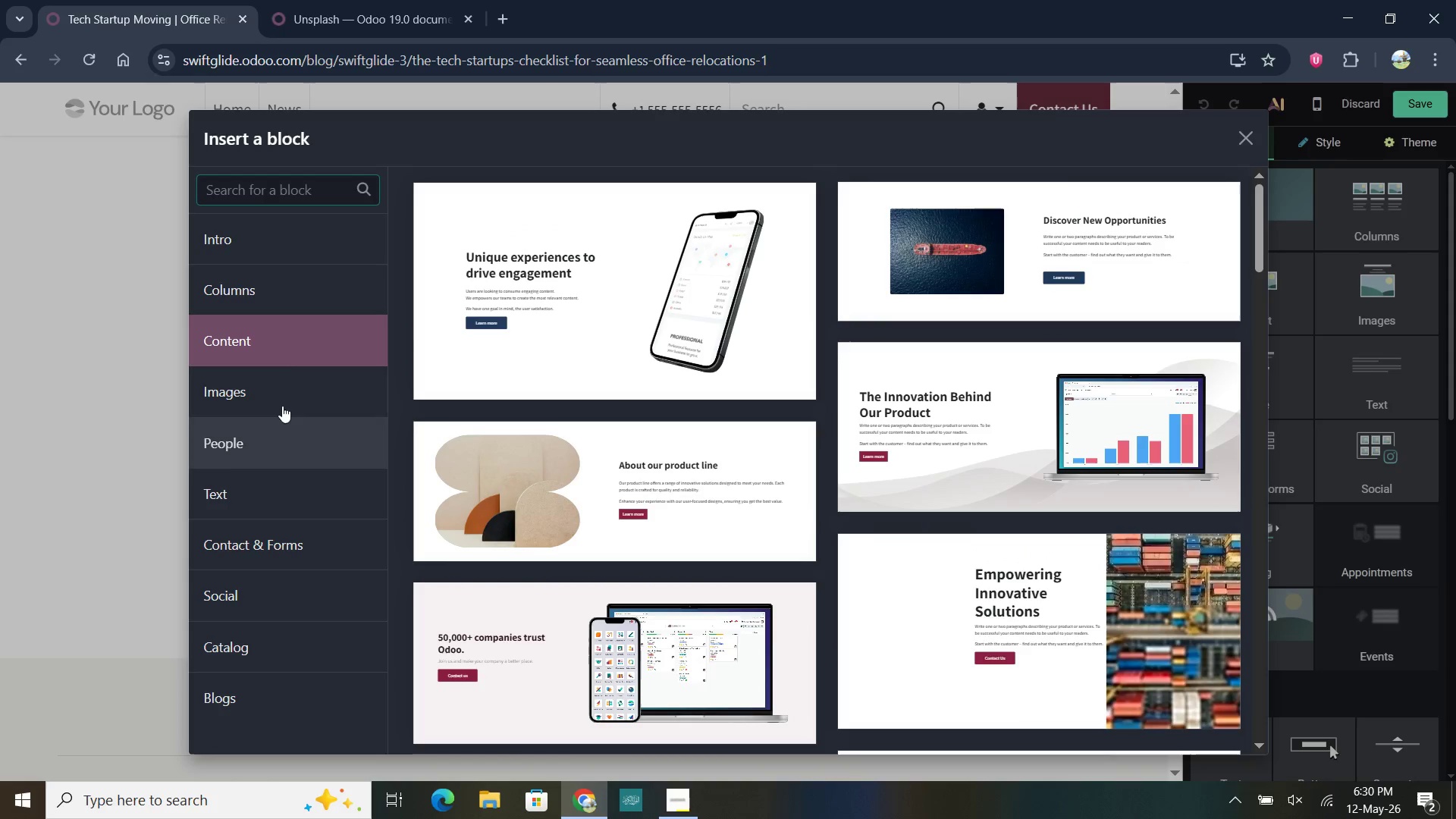 
left_click([278, 295])
 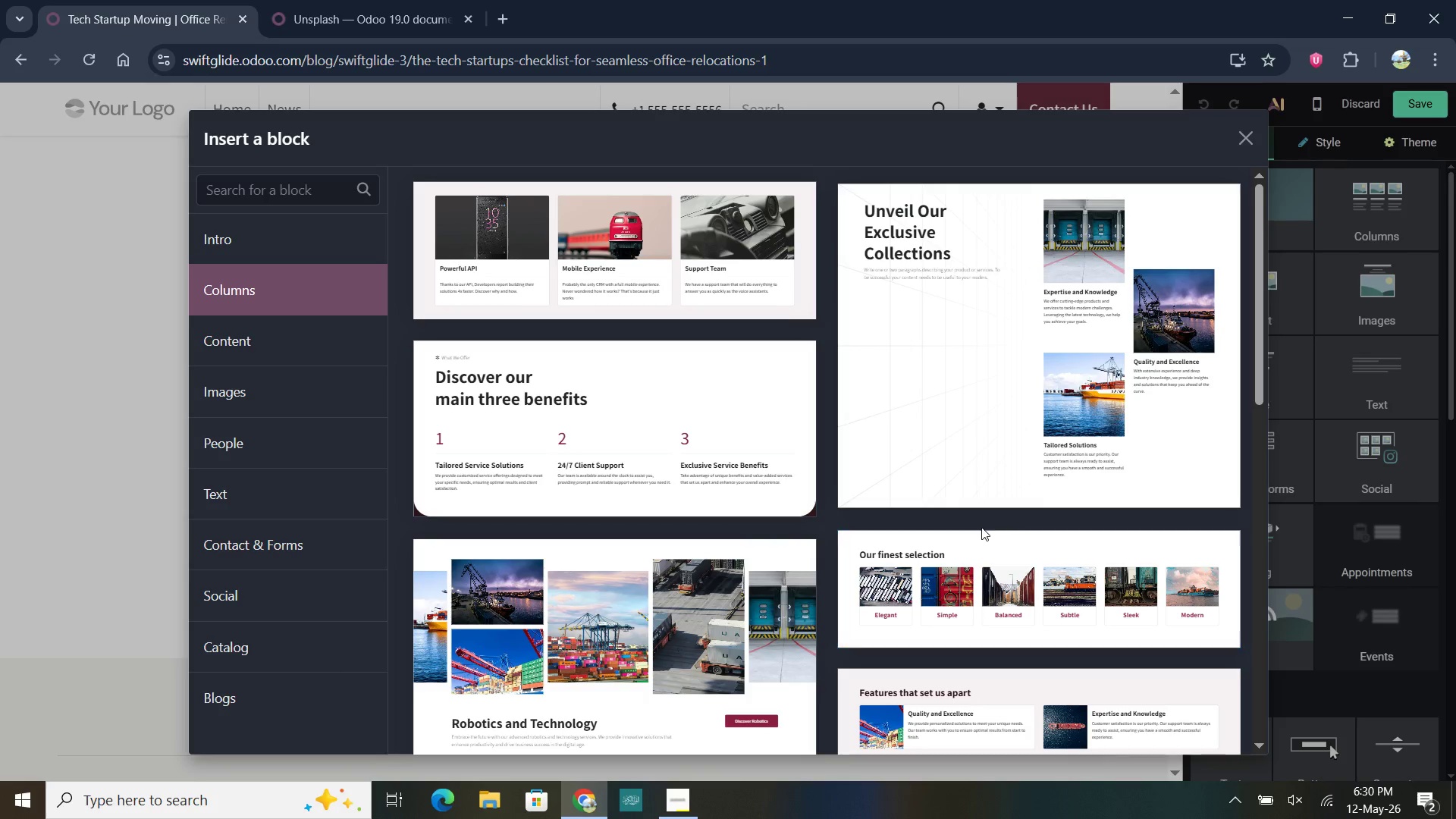 
wait(5.11)
 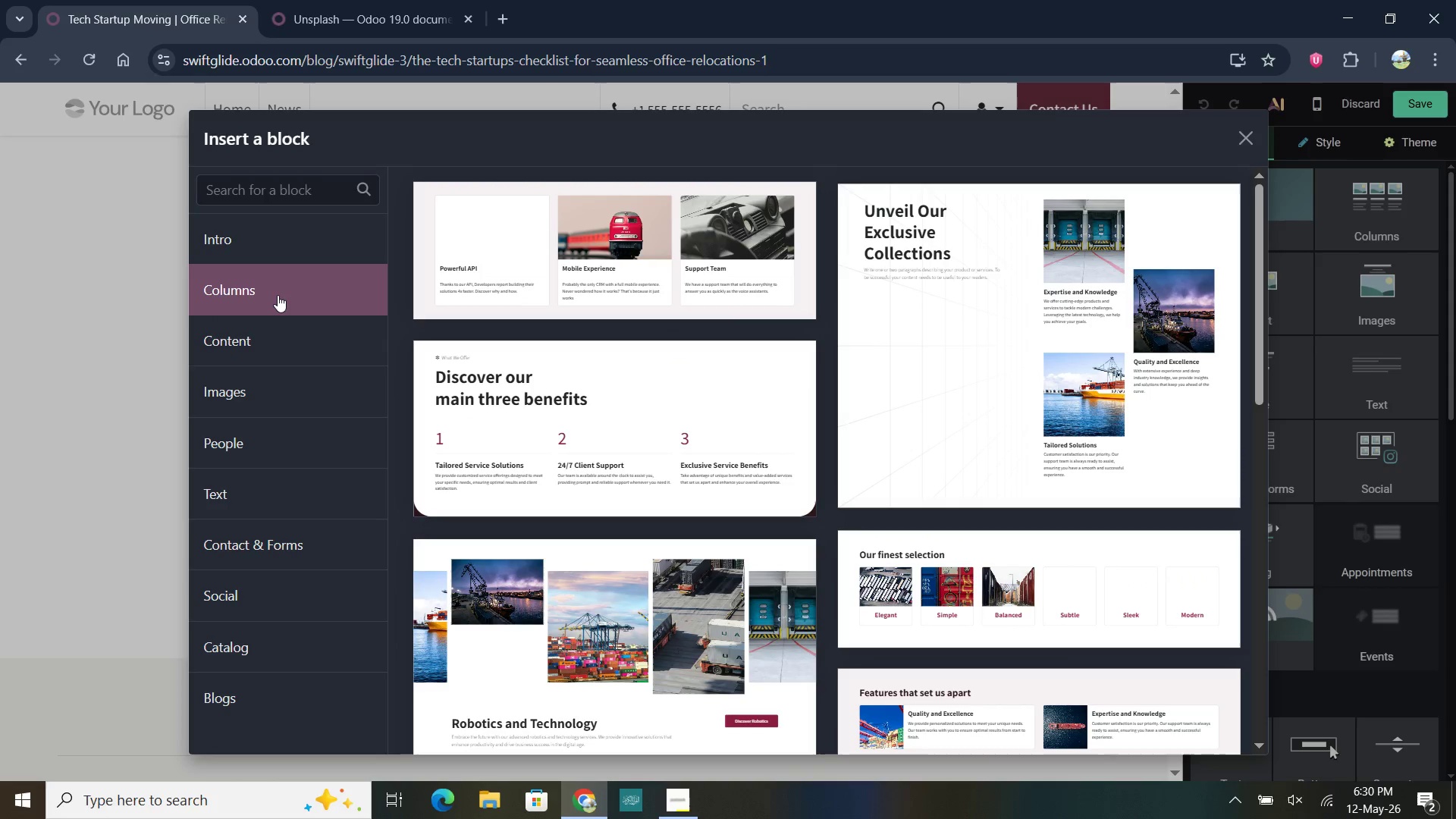 
scroll: coordinate [911, 585], scroll_direction: down, amount: 8.0
 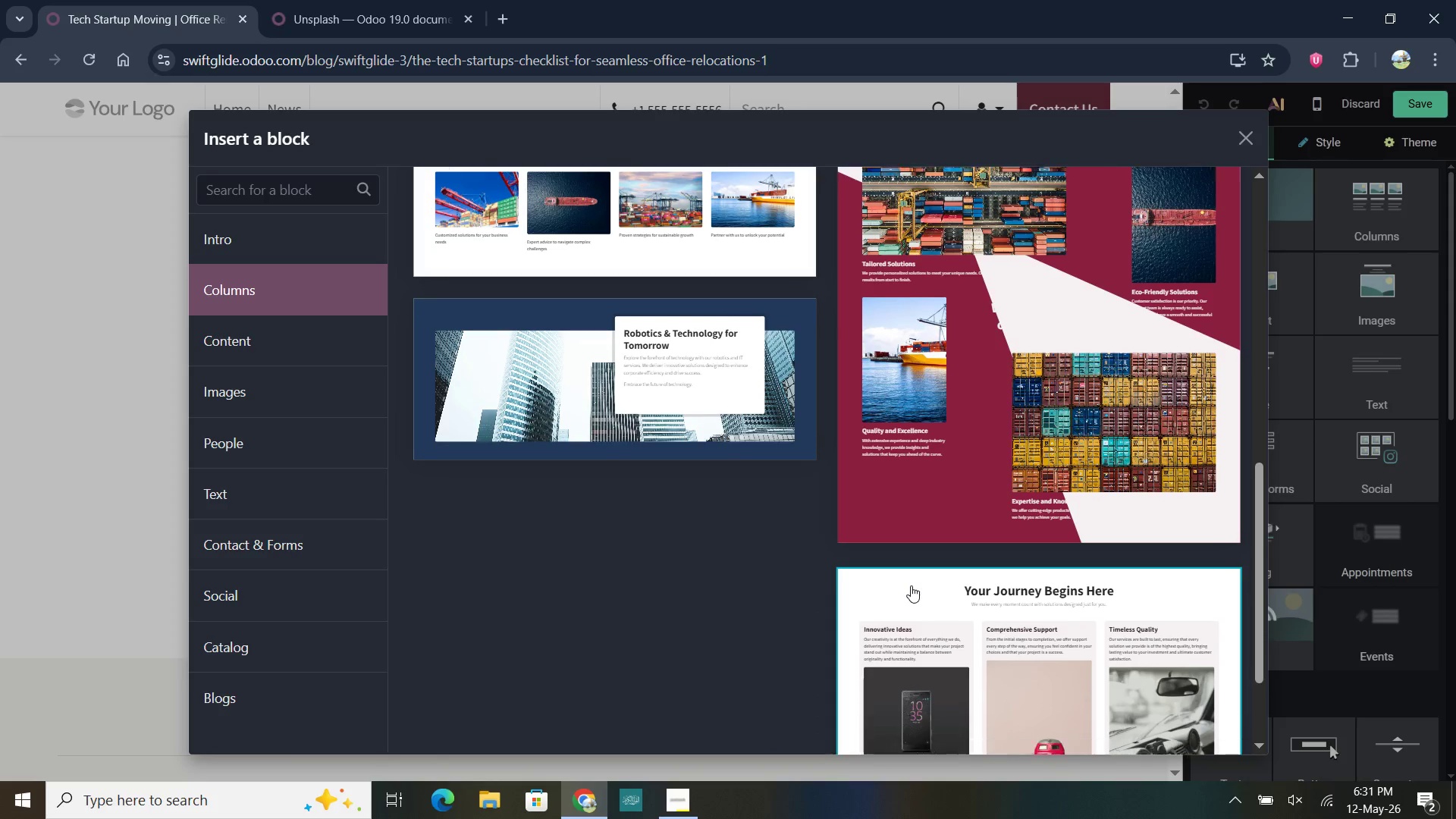 
scroll: coordinate [817, 519], scroll_direction: up, amount: 10.0
 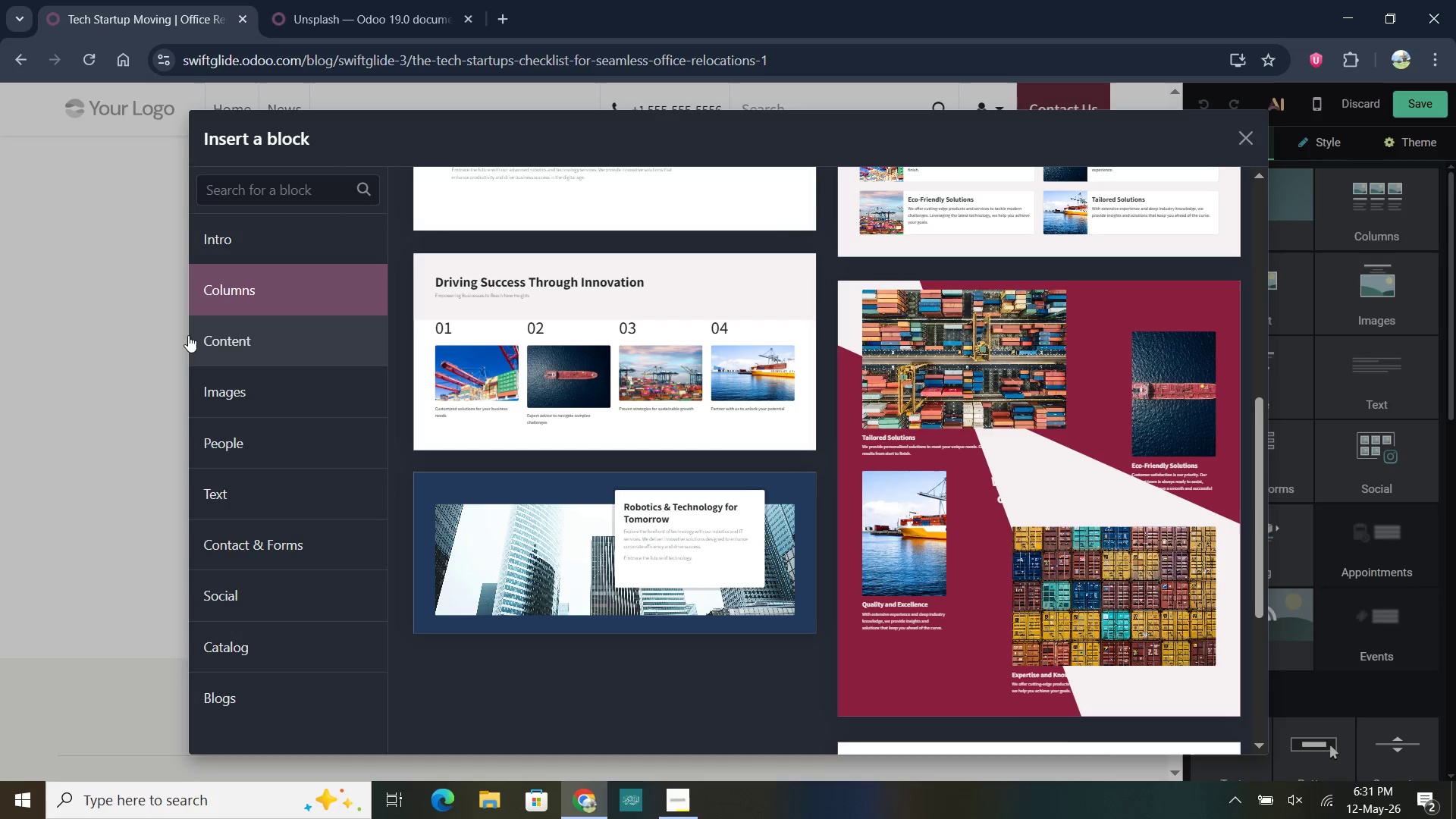 
left_click([190, 336])
 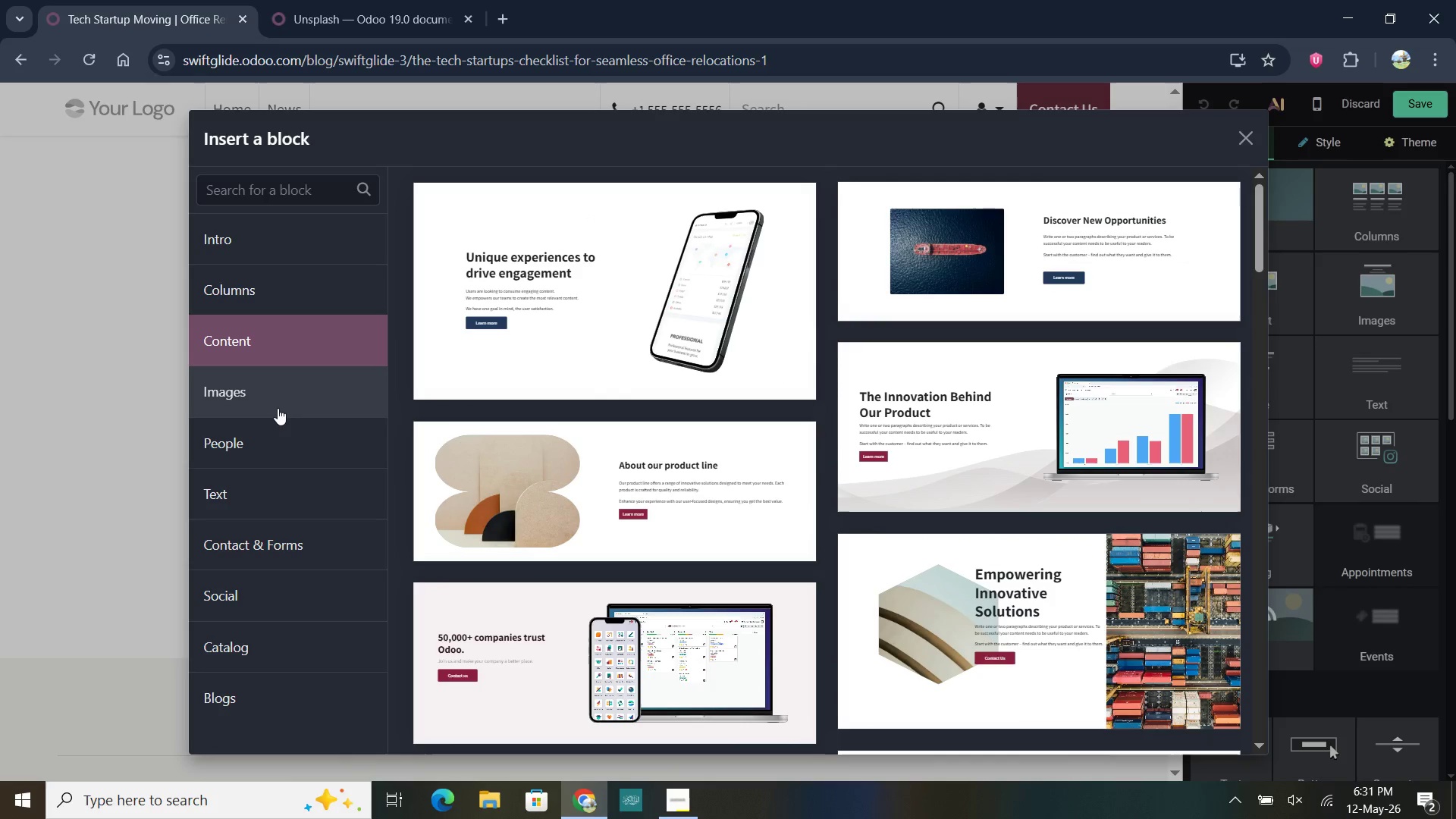 
left_click([275, 412])
 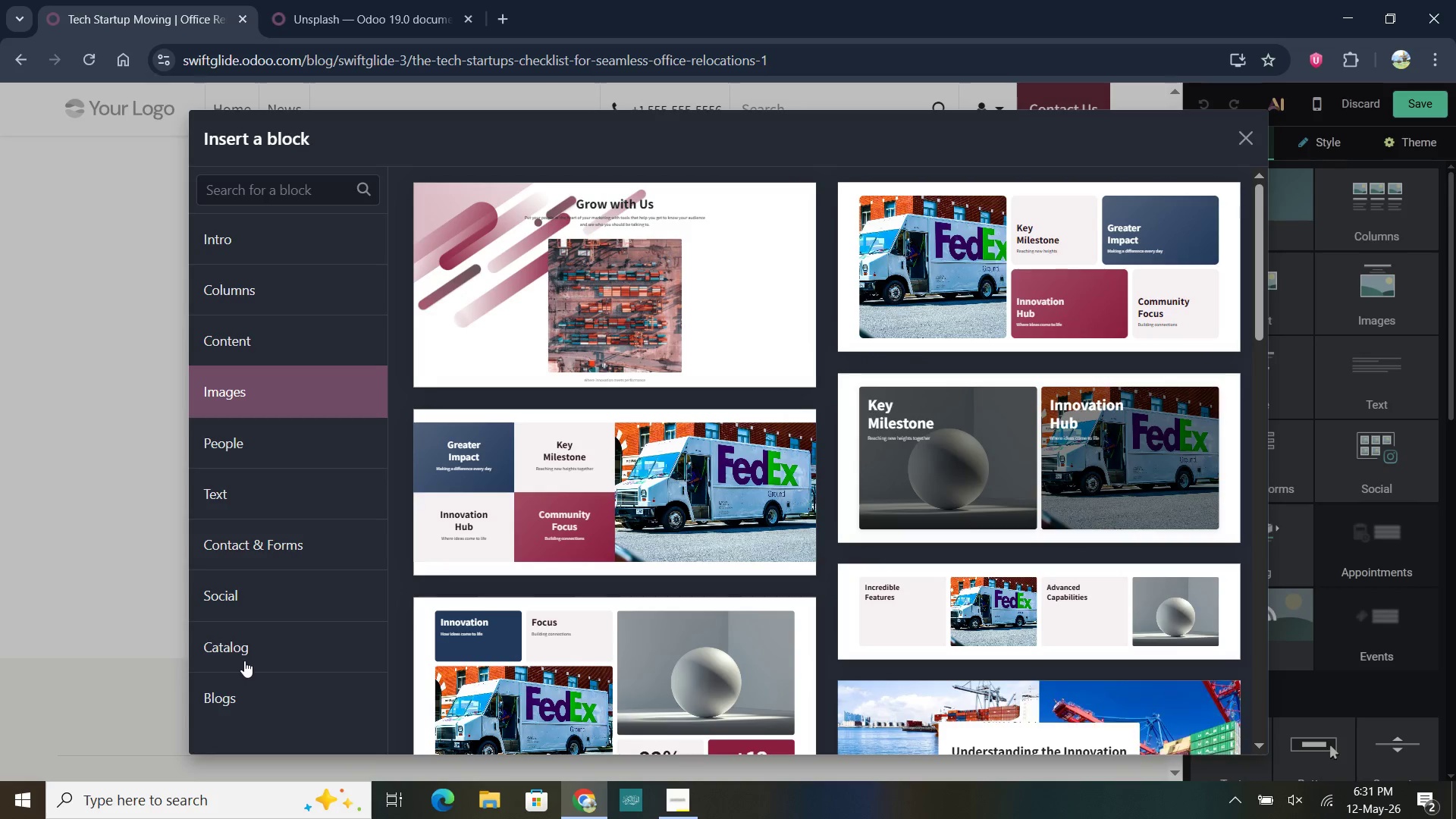 
left_click([244, 661])
 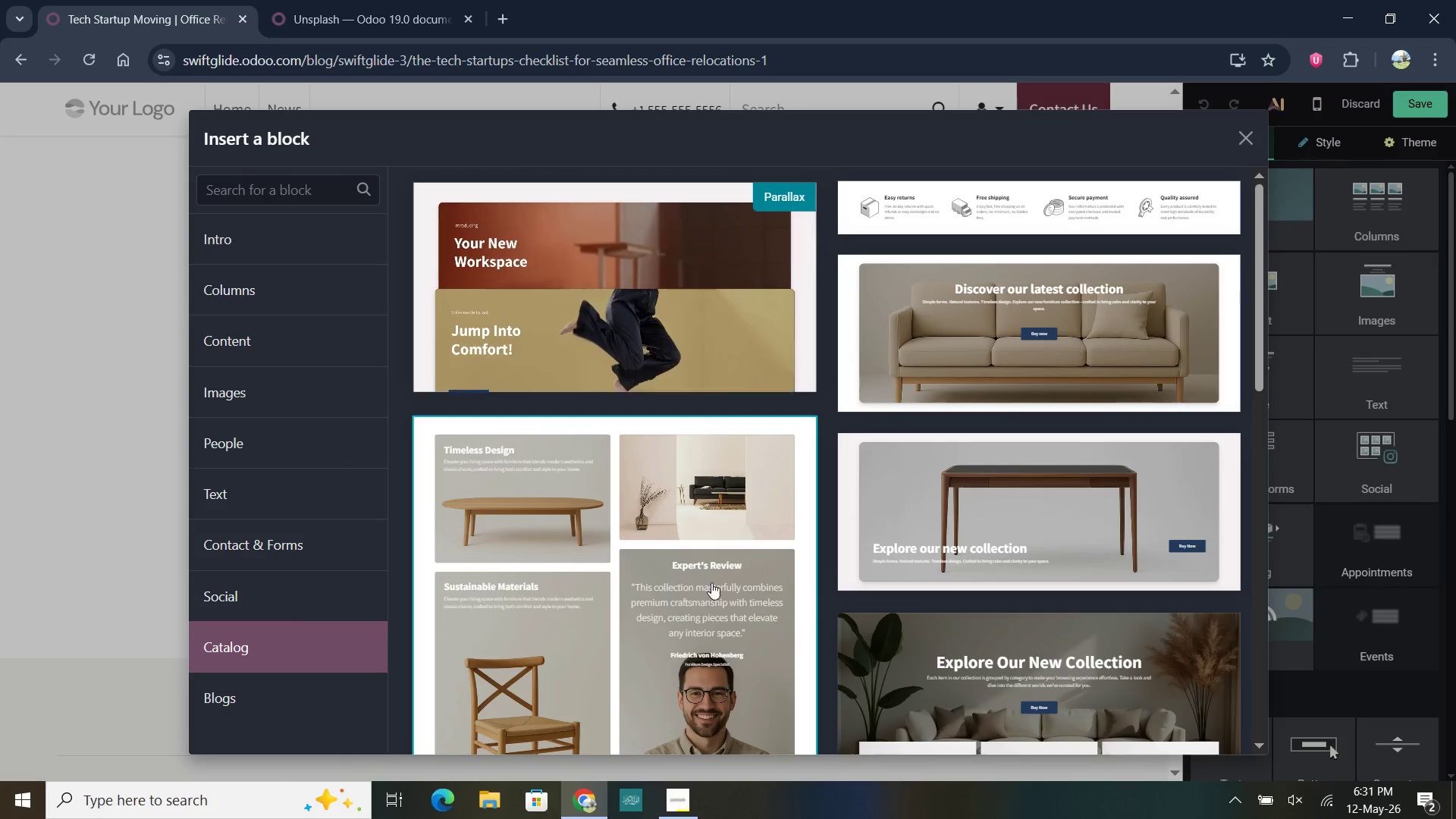 
scroll: coordinate [675, 630], scroll_direction: down, amount: 2.0
 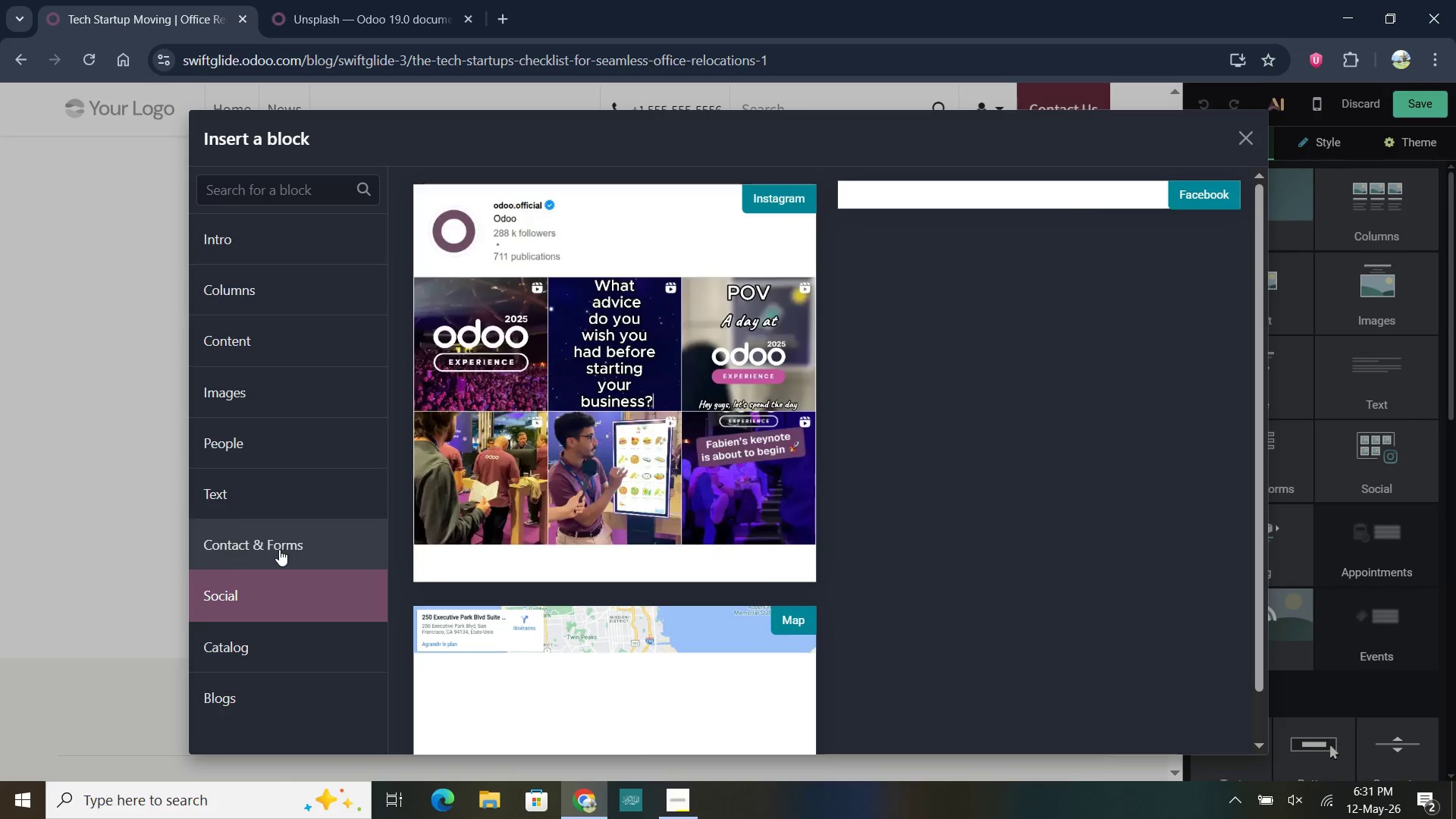 
left_click([279, 549])
 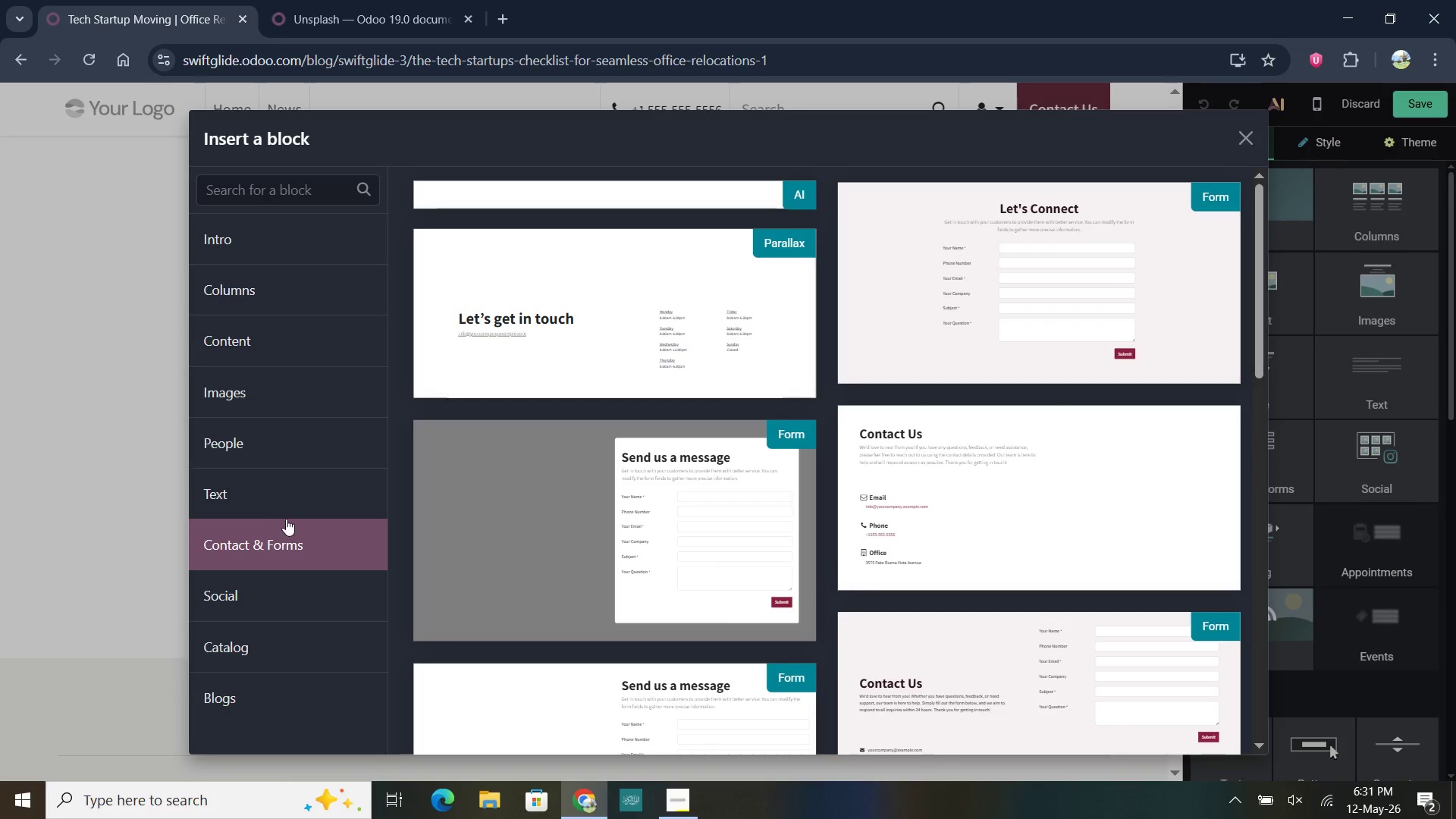 
left_click([287, 502])
 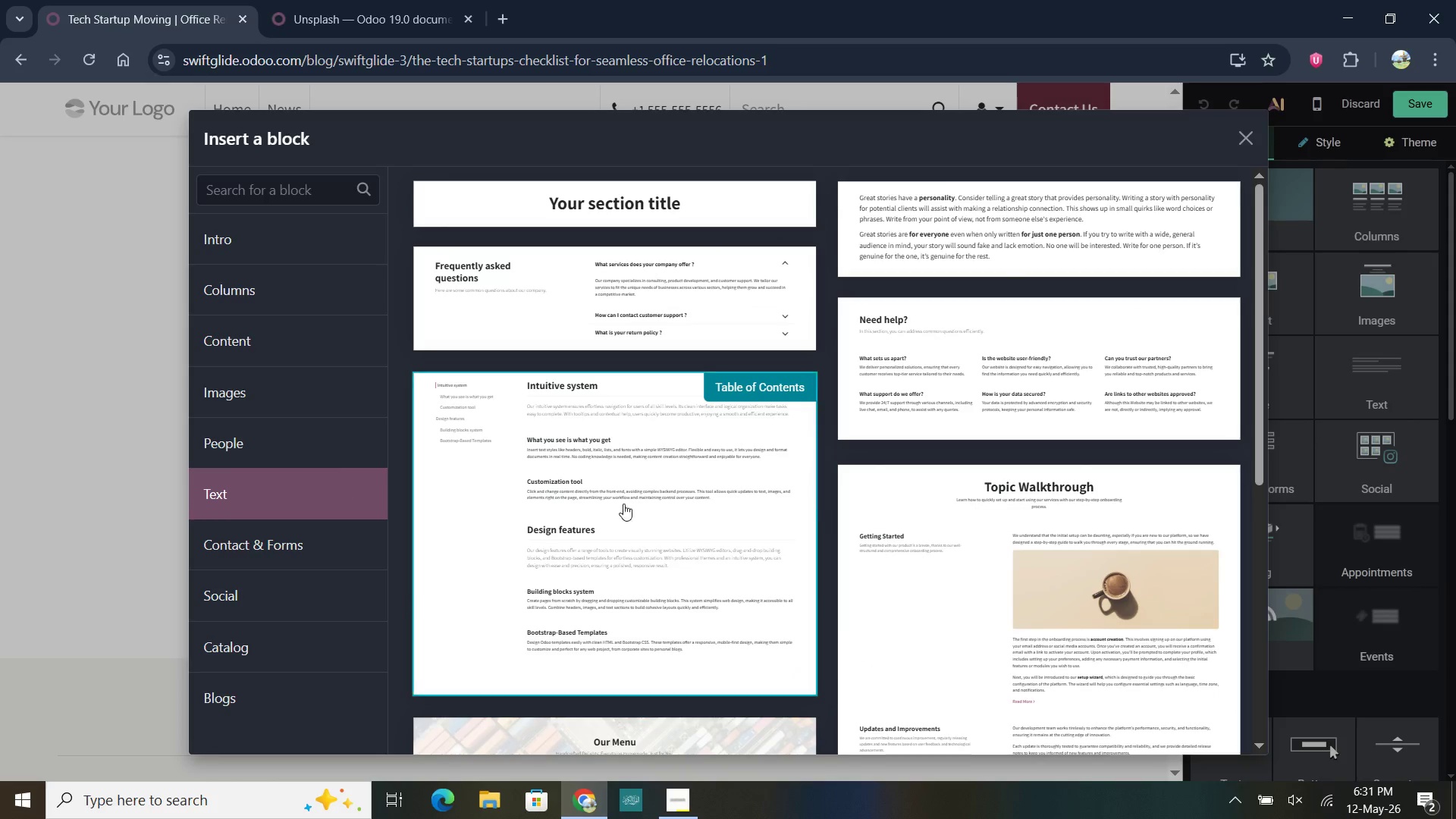 
scroll: coordinate [932, 514], scroll_direction: down, amount: 14.0
 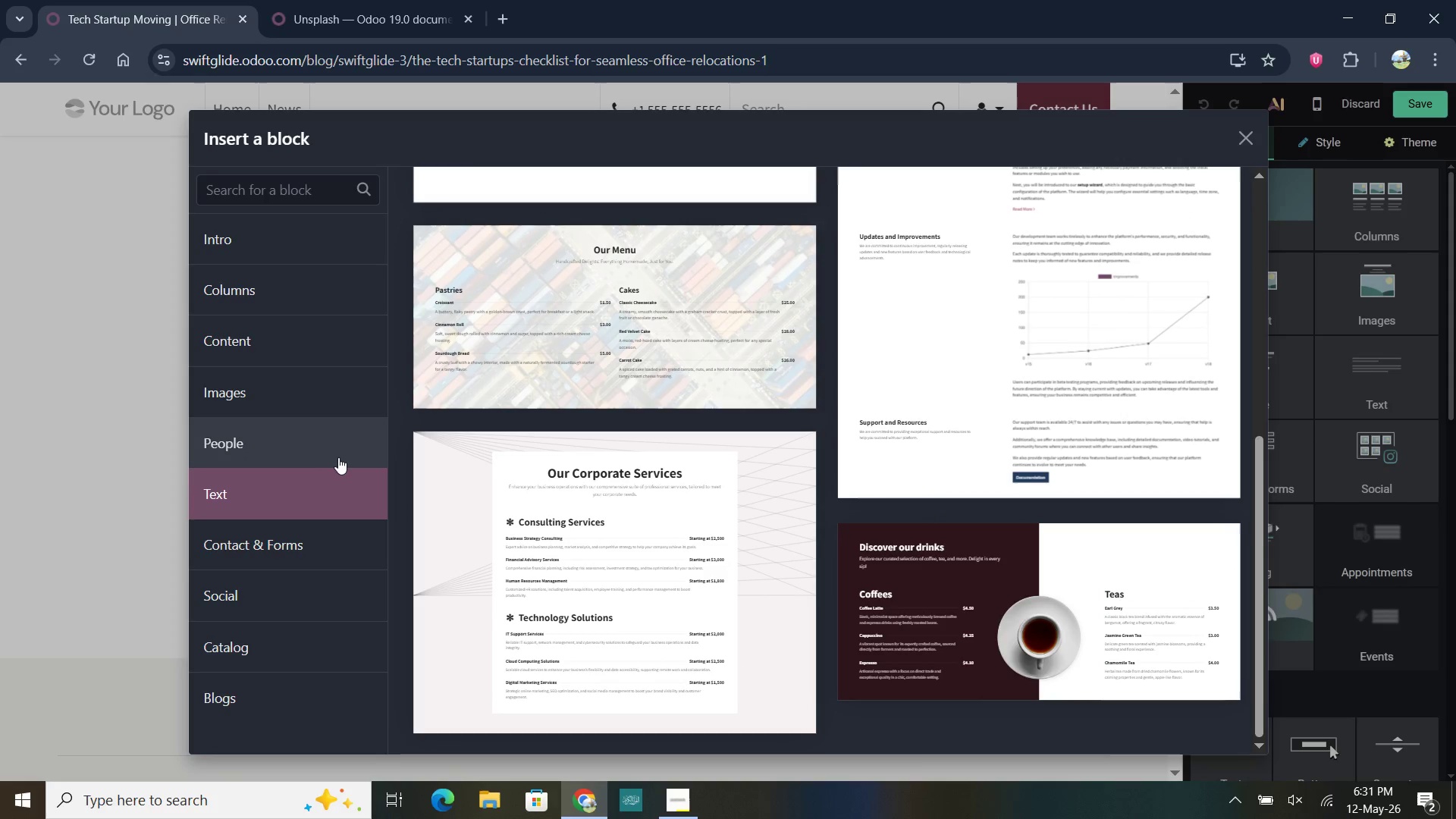 
left_click([309, 392])
 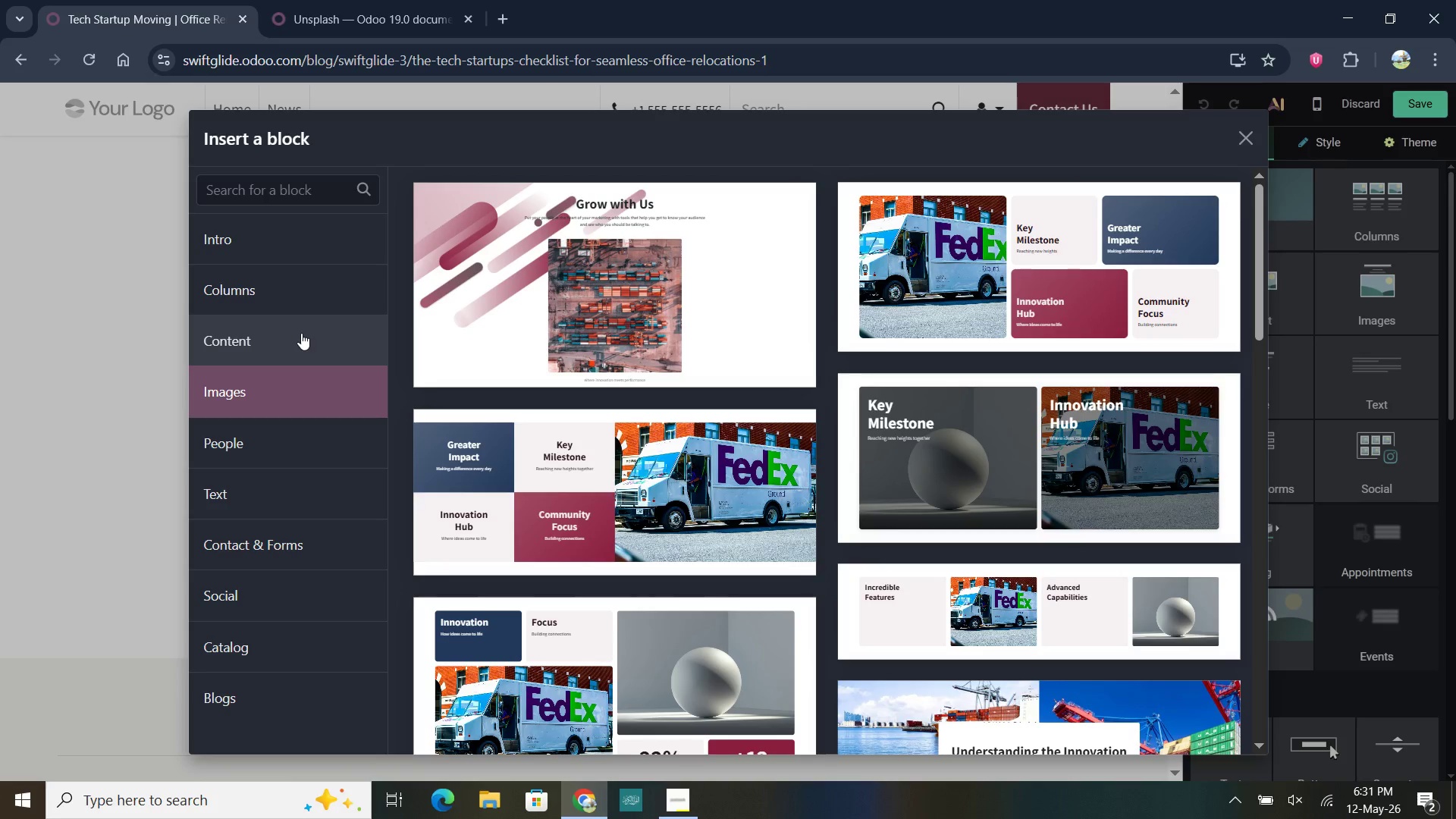 
left_click([301, 333])
 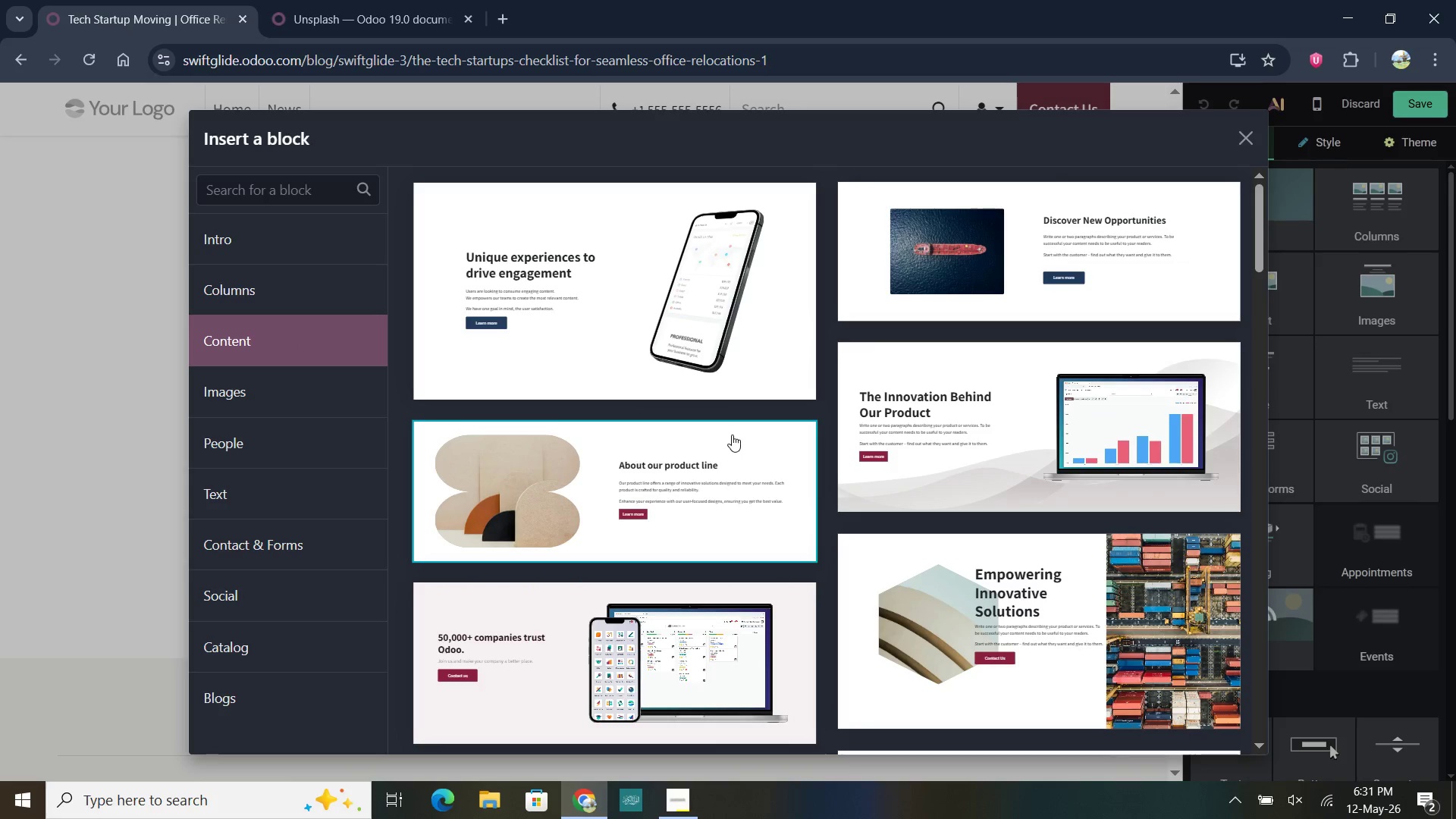 
wait(11.08)
 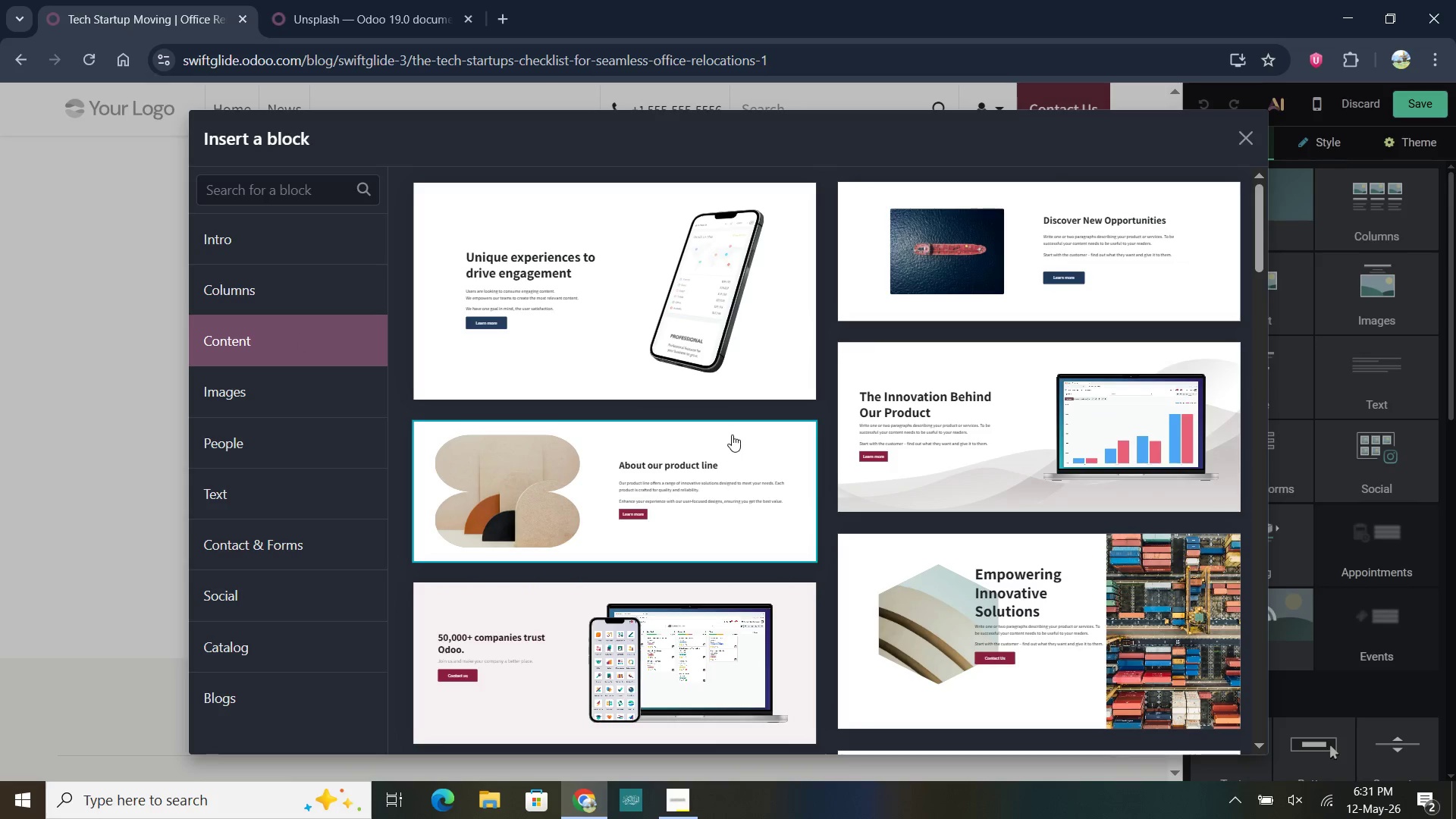 
left_click([303, 287])
 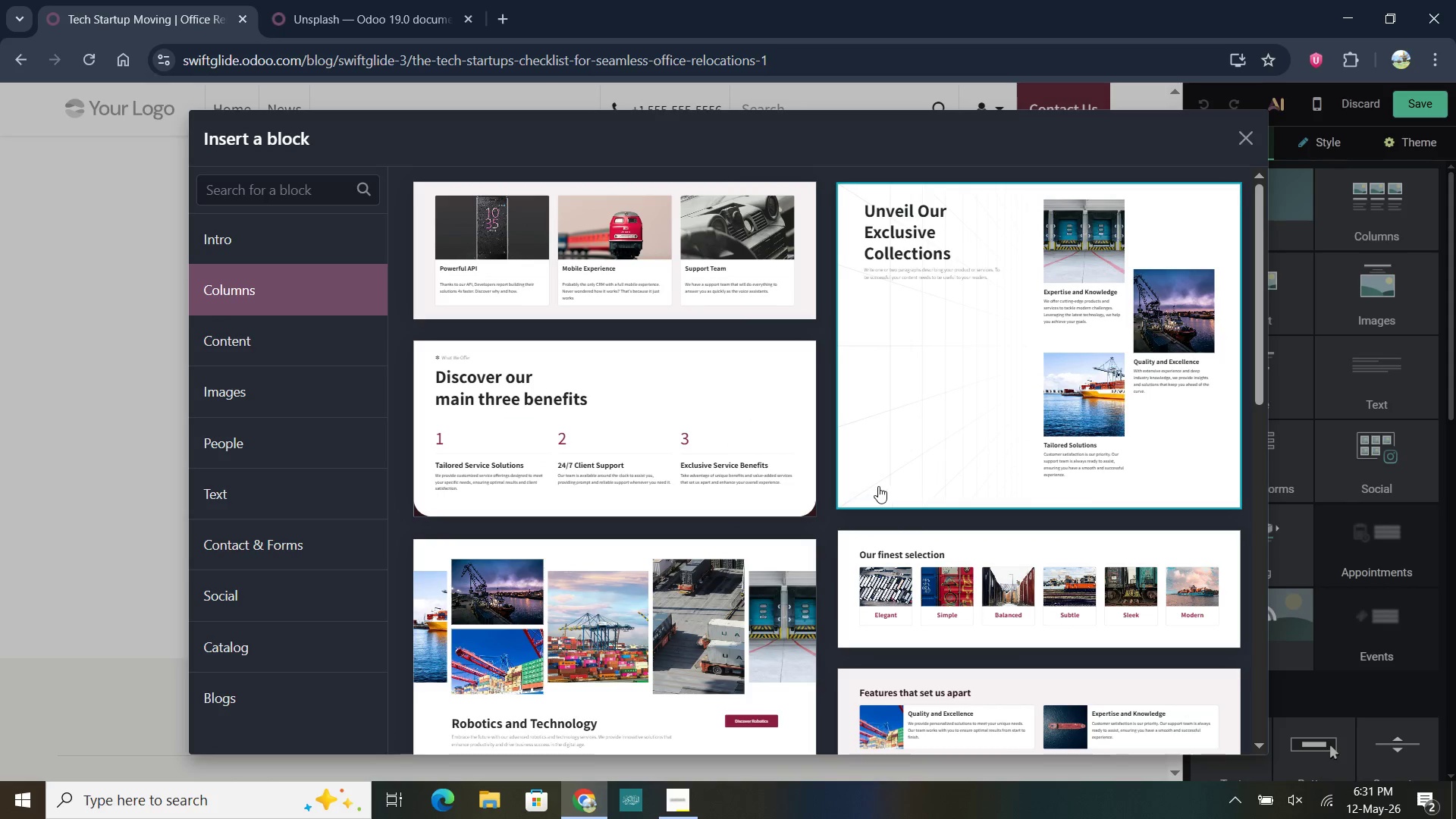 
scroll: coordinate [782, 472], scroll_direction: up, amount: 2.0
 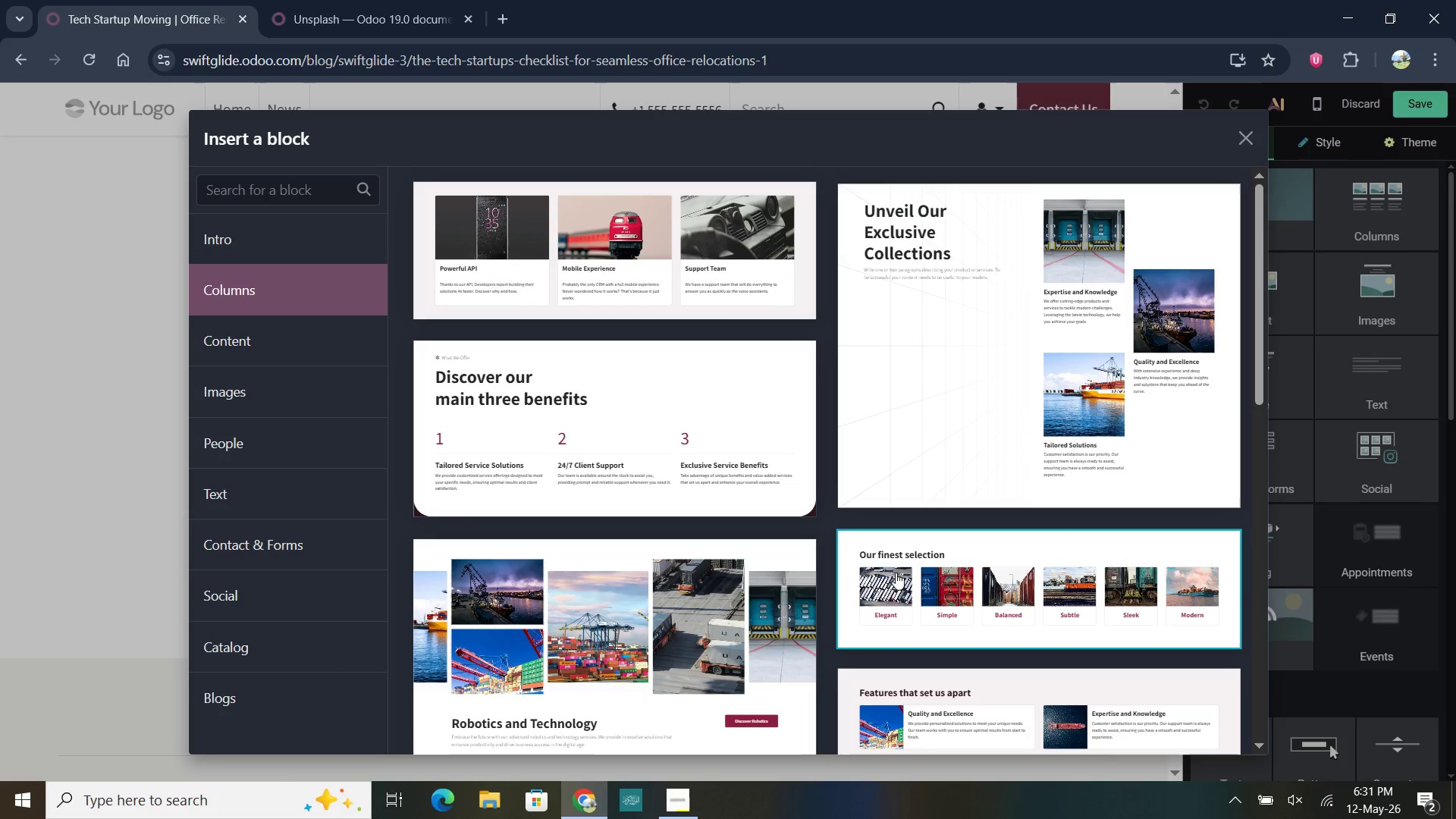 
scroll: coordinate [885, 593], scroll_direction: down, amount: 7.0
 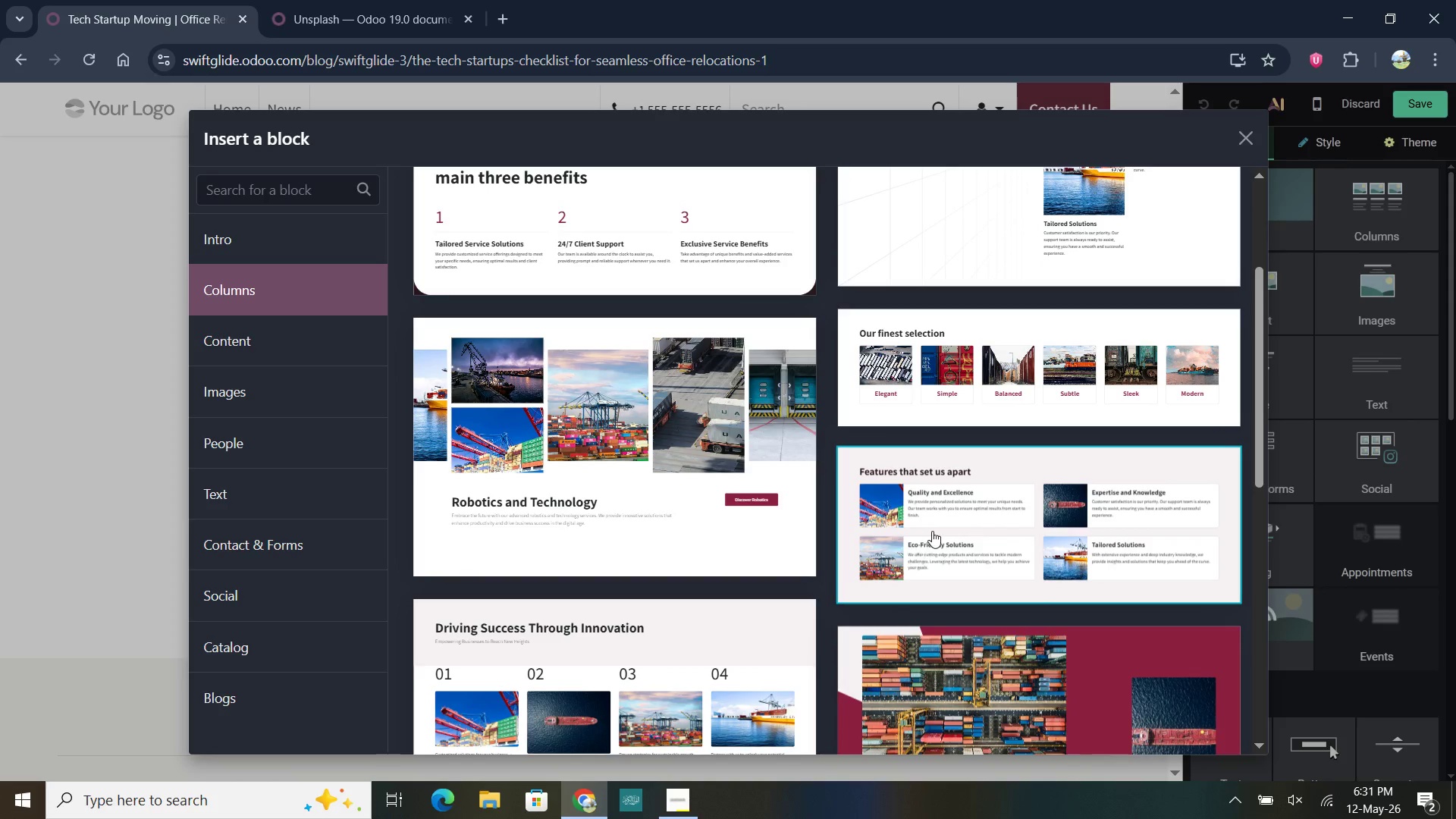 
left_click([1018, 516])
 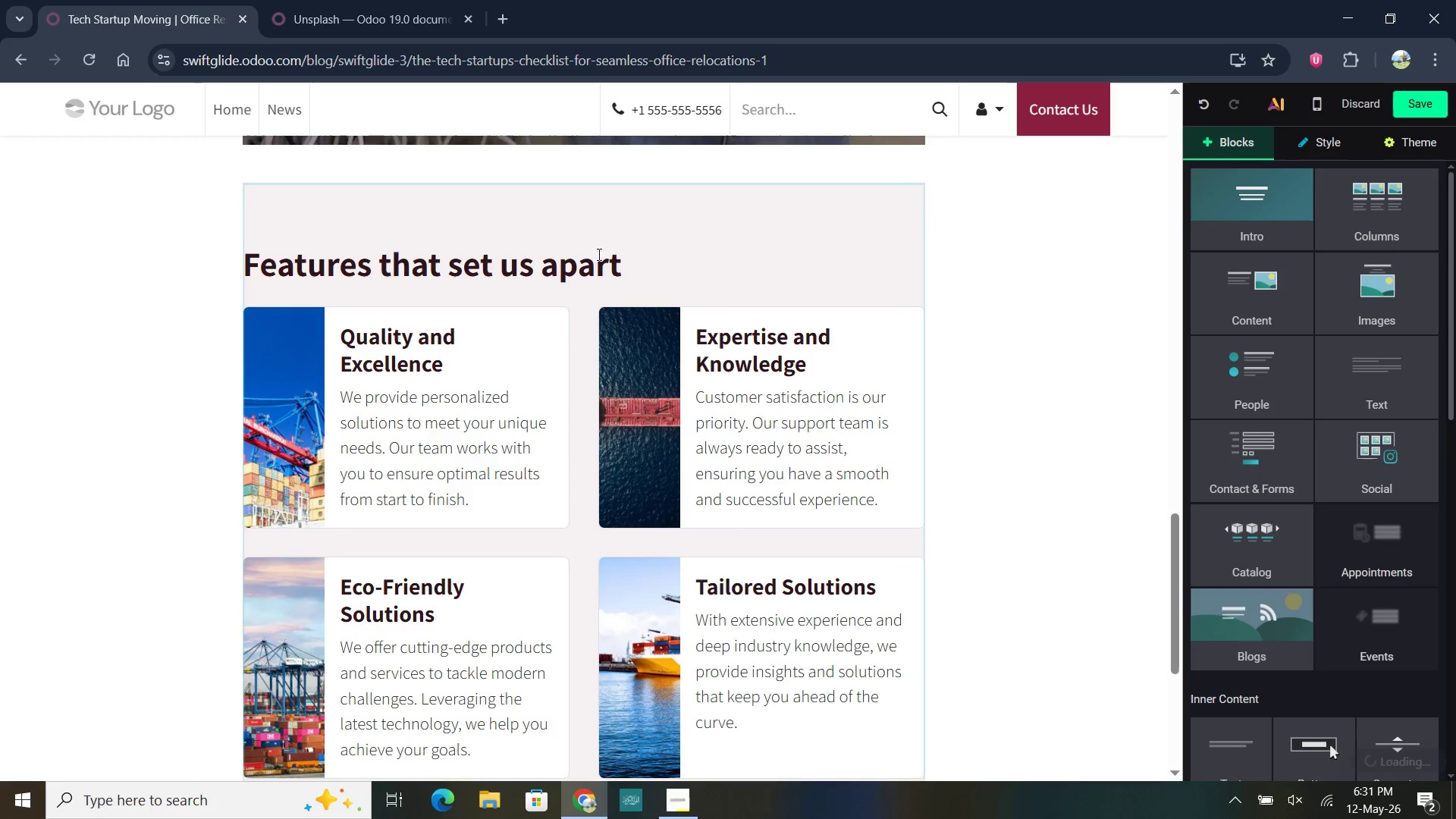 
left_click_drag(start_coordinate=[620, 260], to_coordinate=[250, 262])
 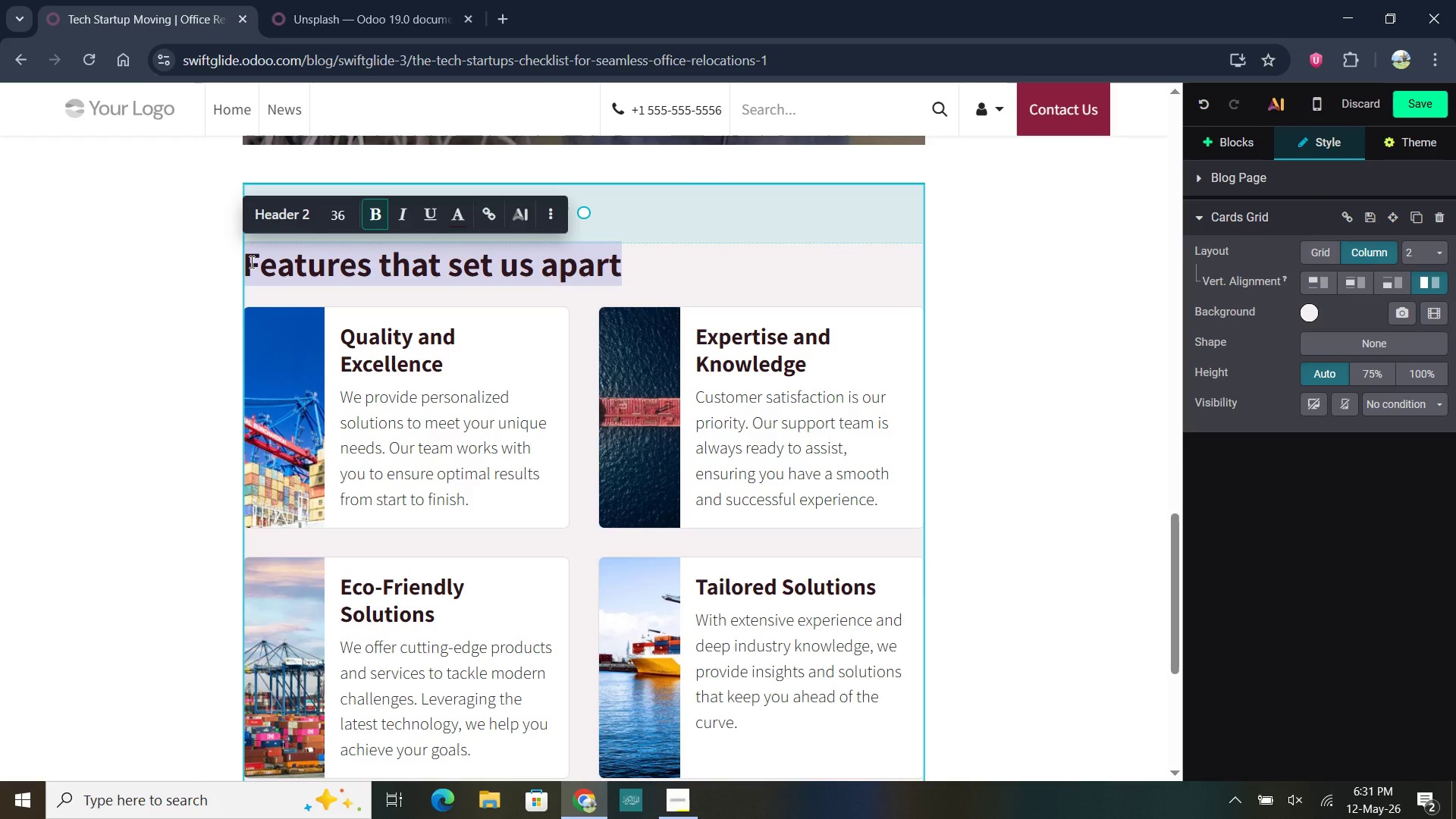 
type(The Checklist)
 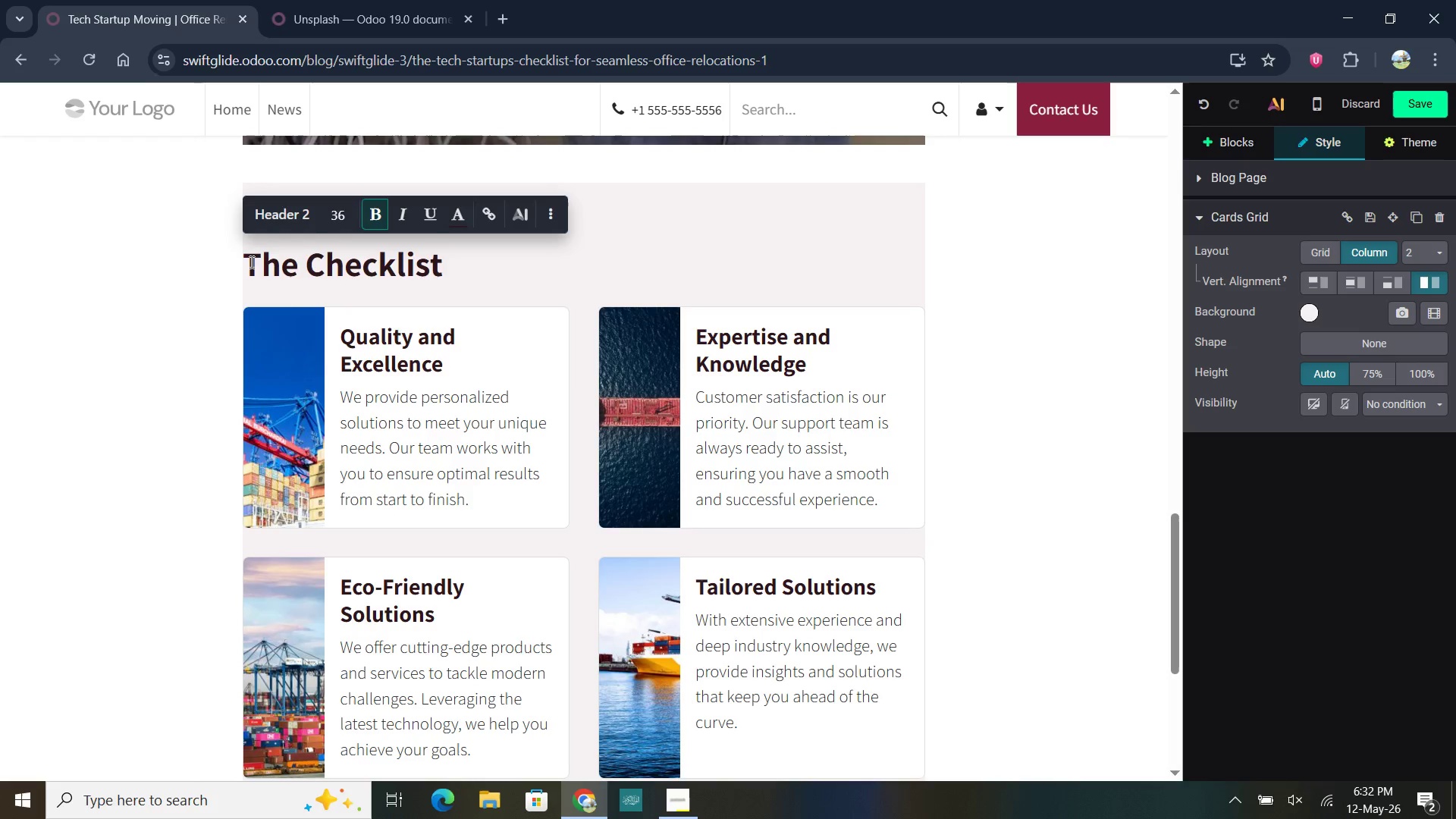 
wait(6.67)
 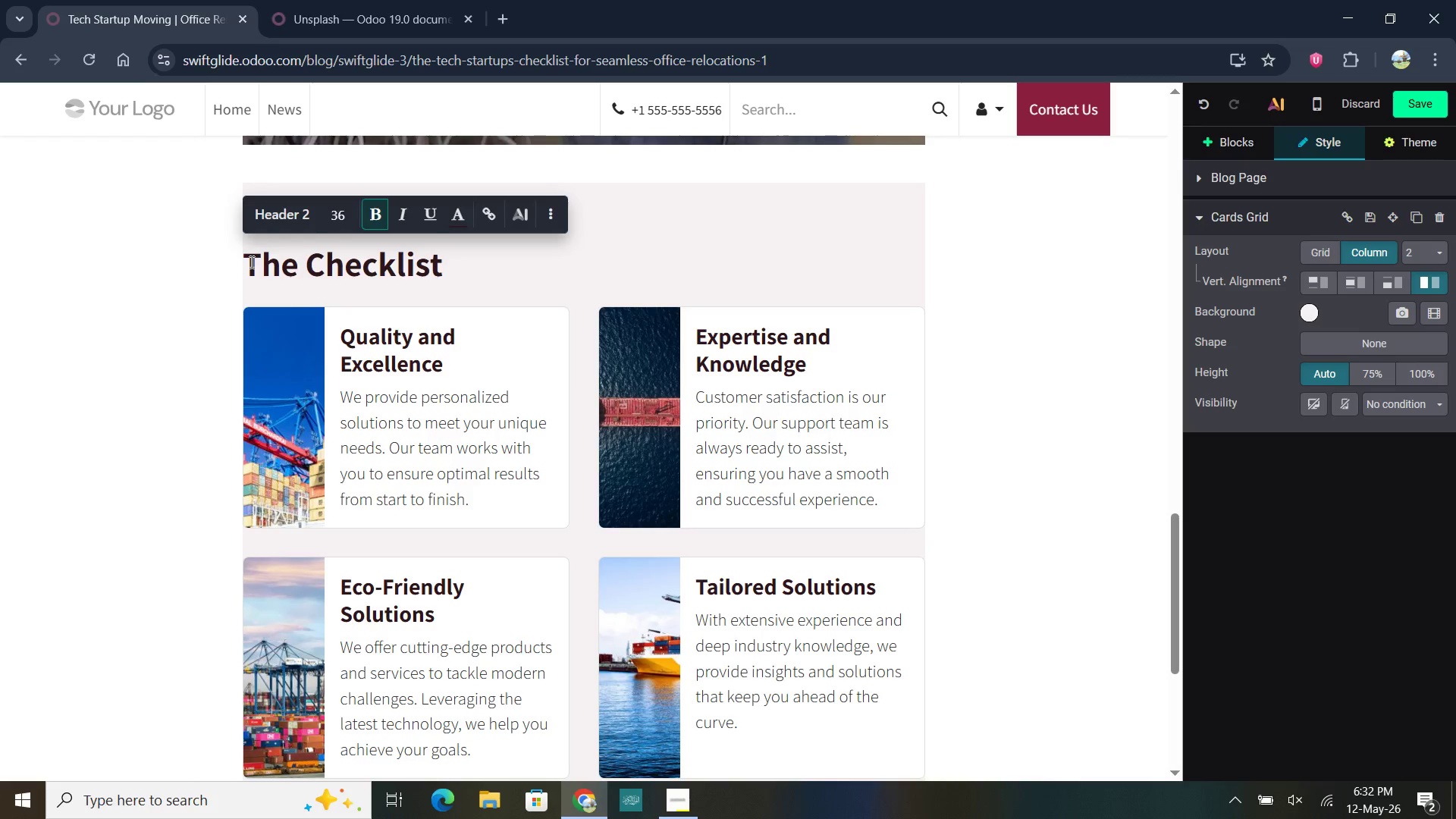 
left_click([346, 341])
 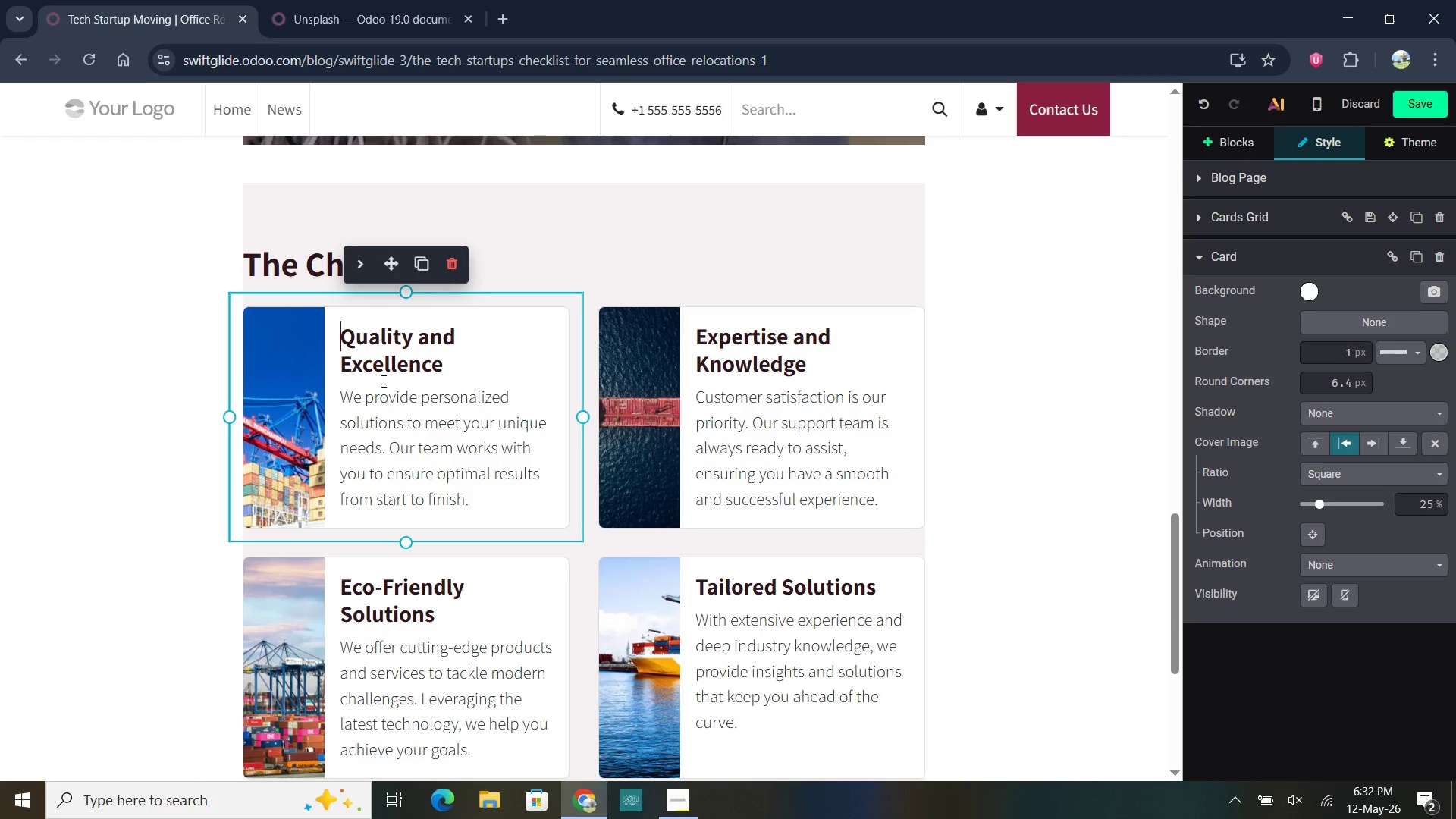 
left_click([259, 403])
 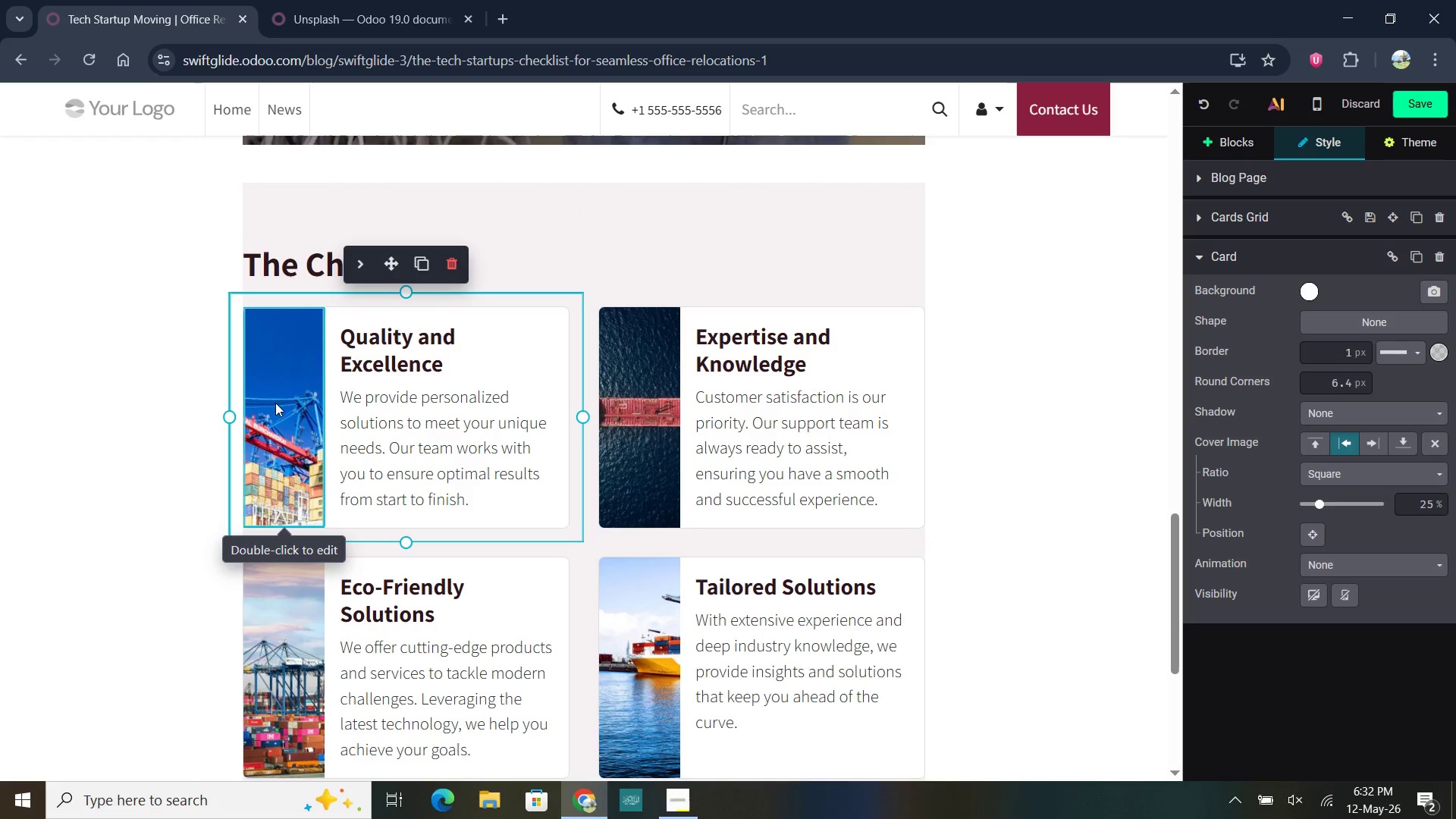 
double_click([275, 403])
 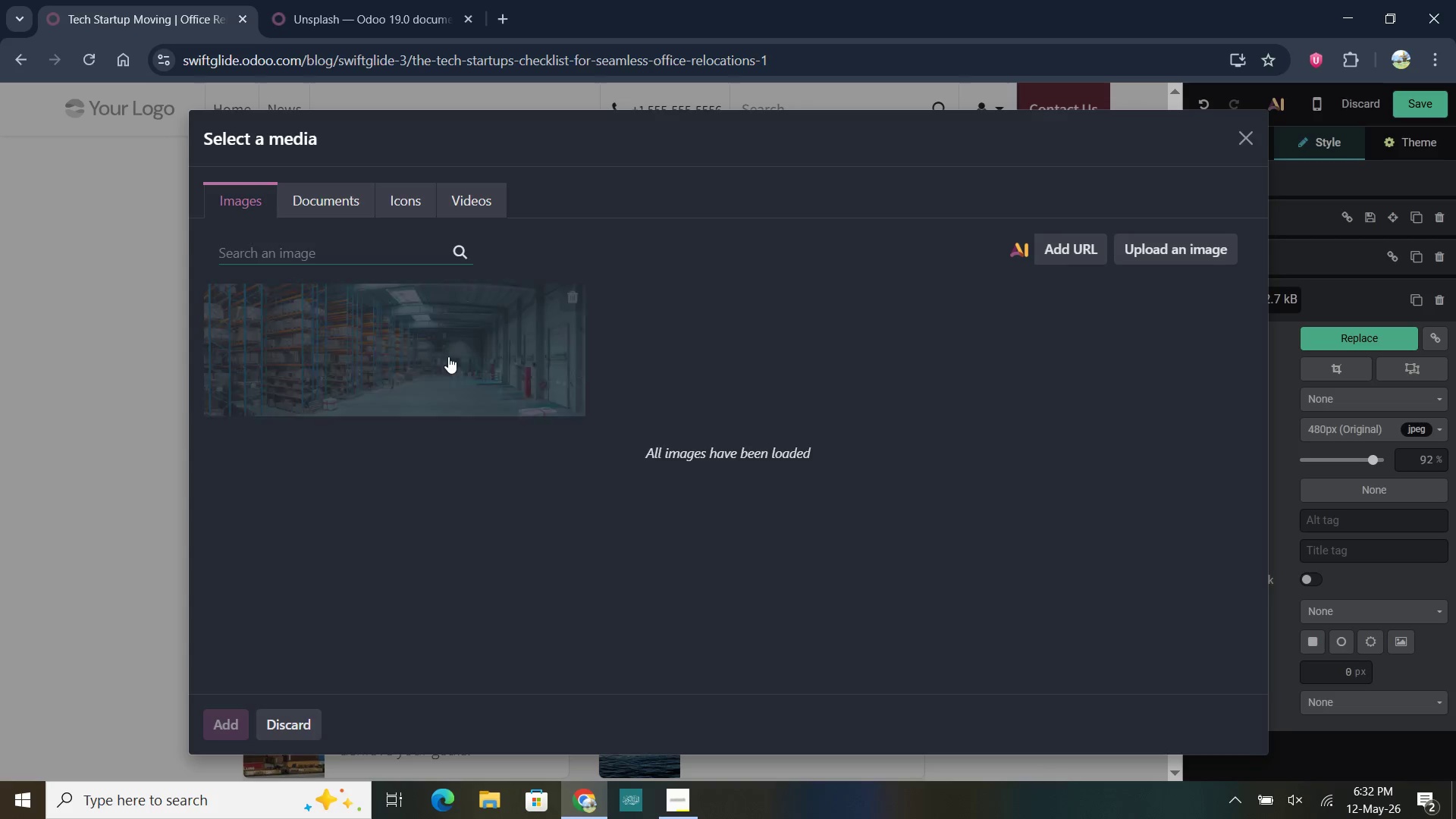 
left_click([416, 372])
 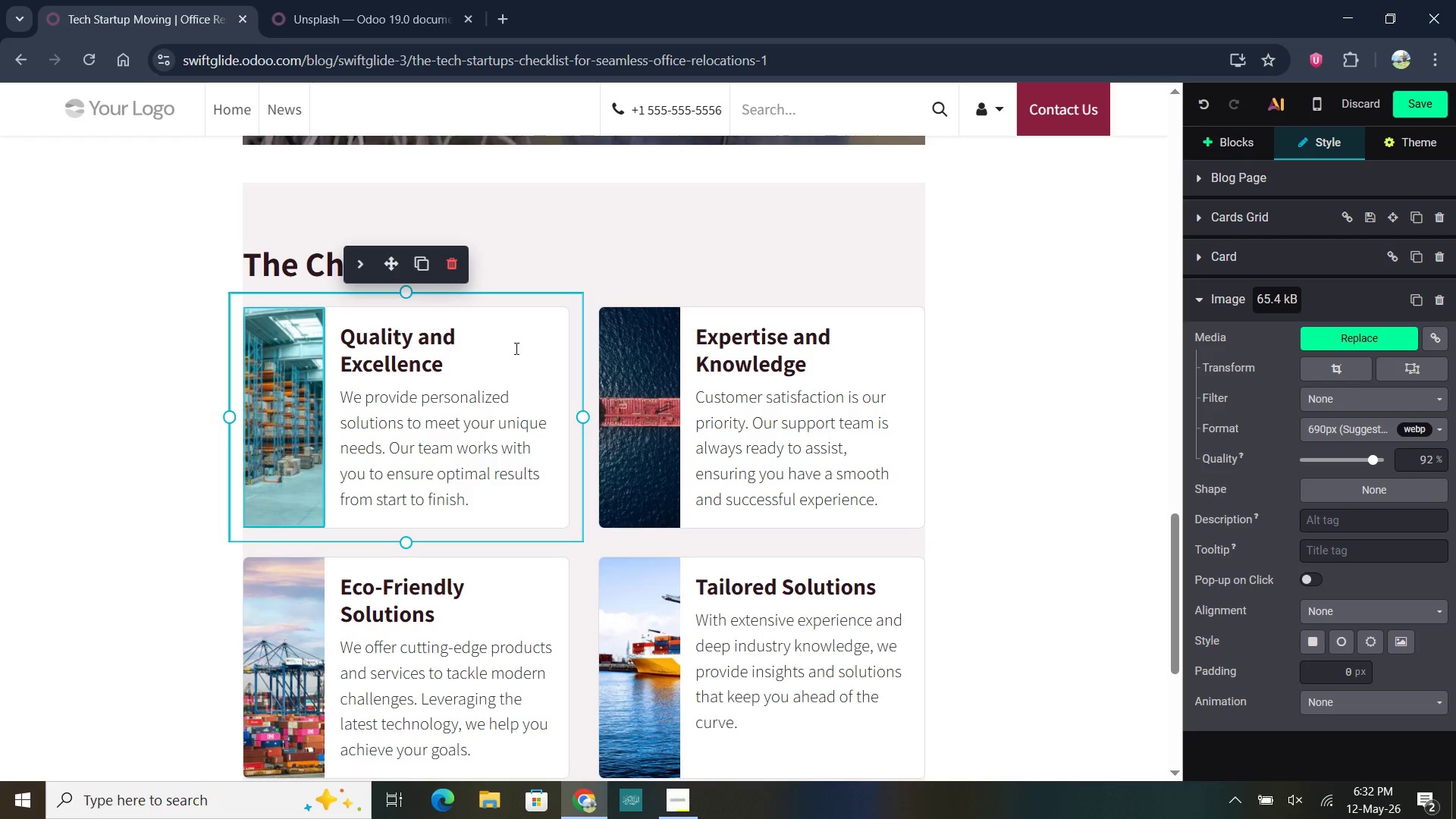 
wait(9.55)
 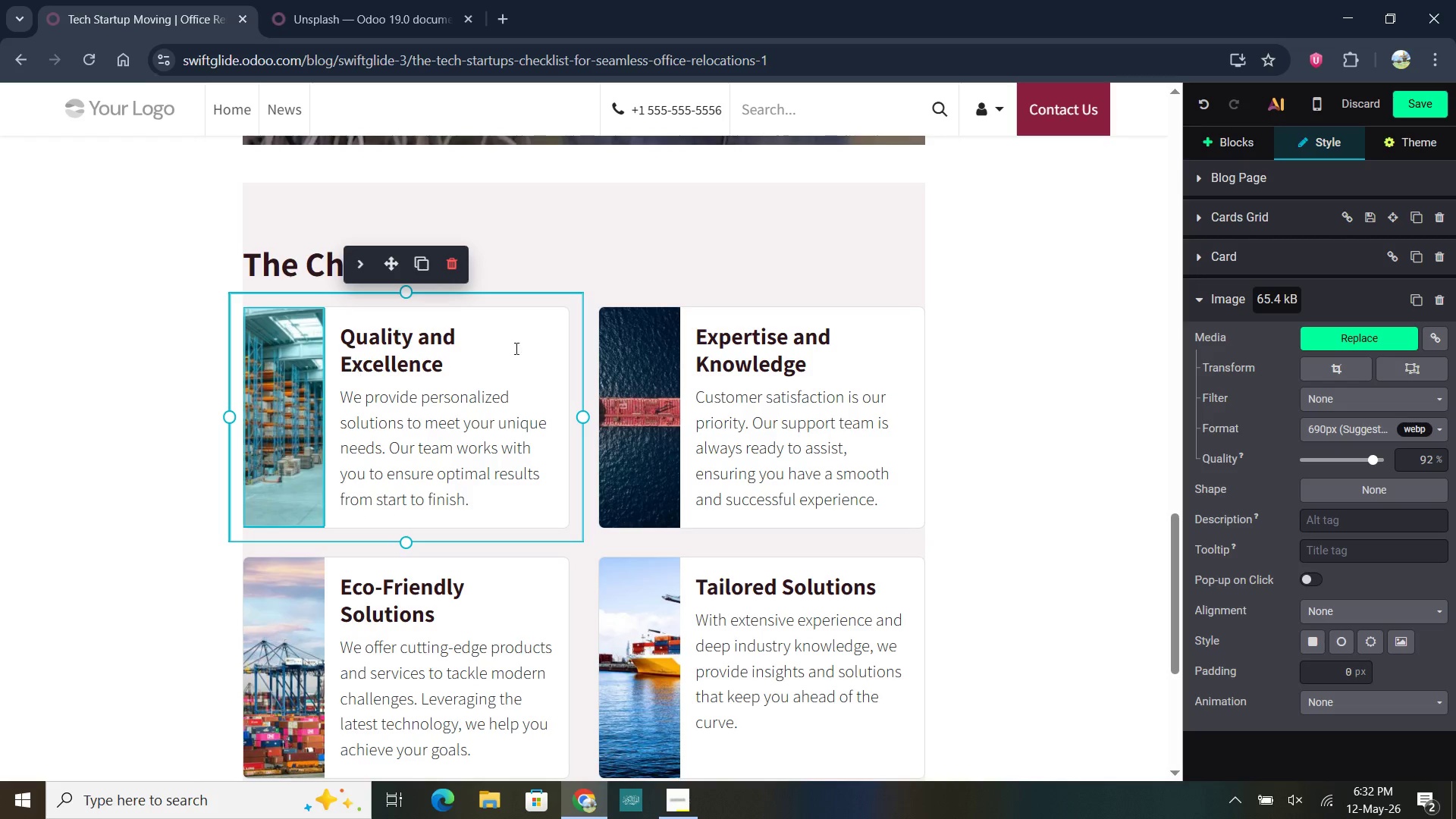 
left_click([1443, 303])
 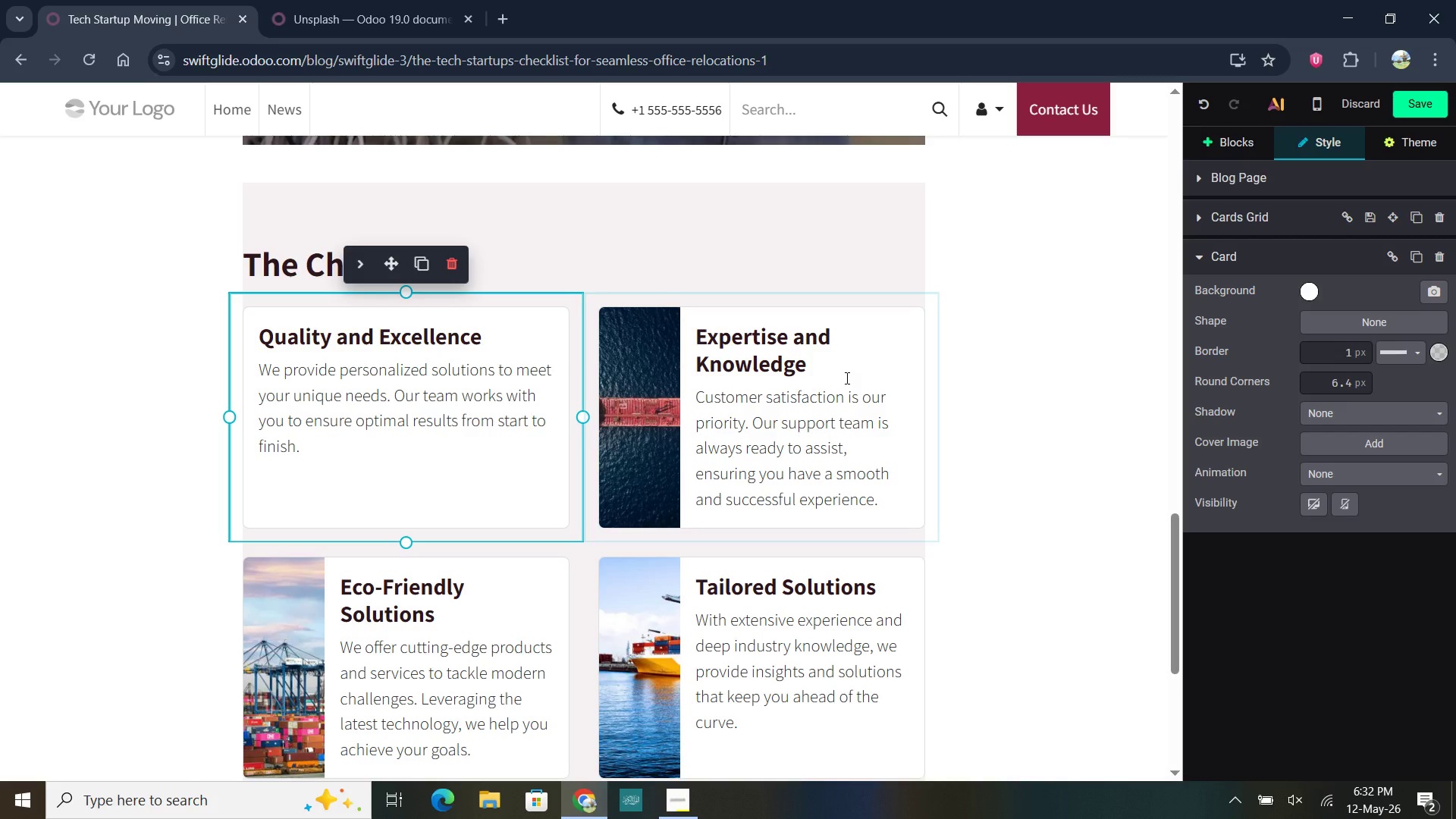 
wait(14.62)
 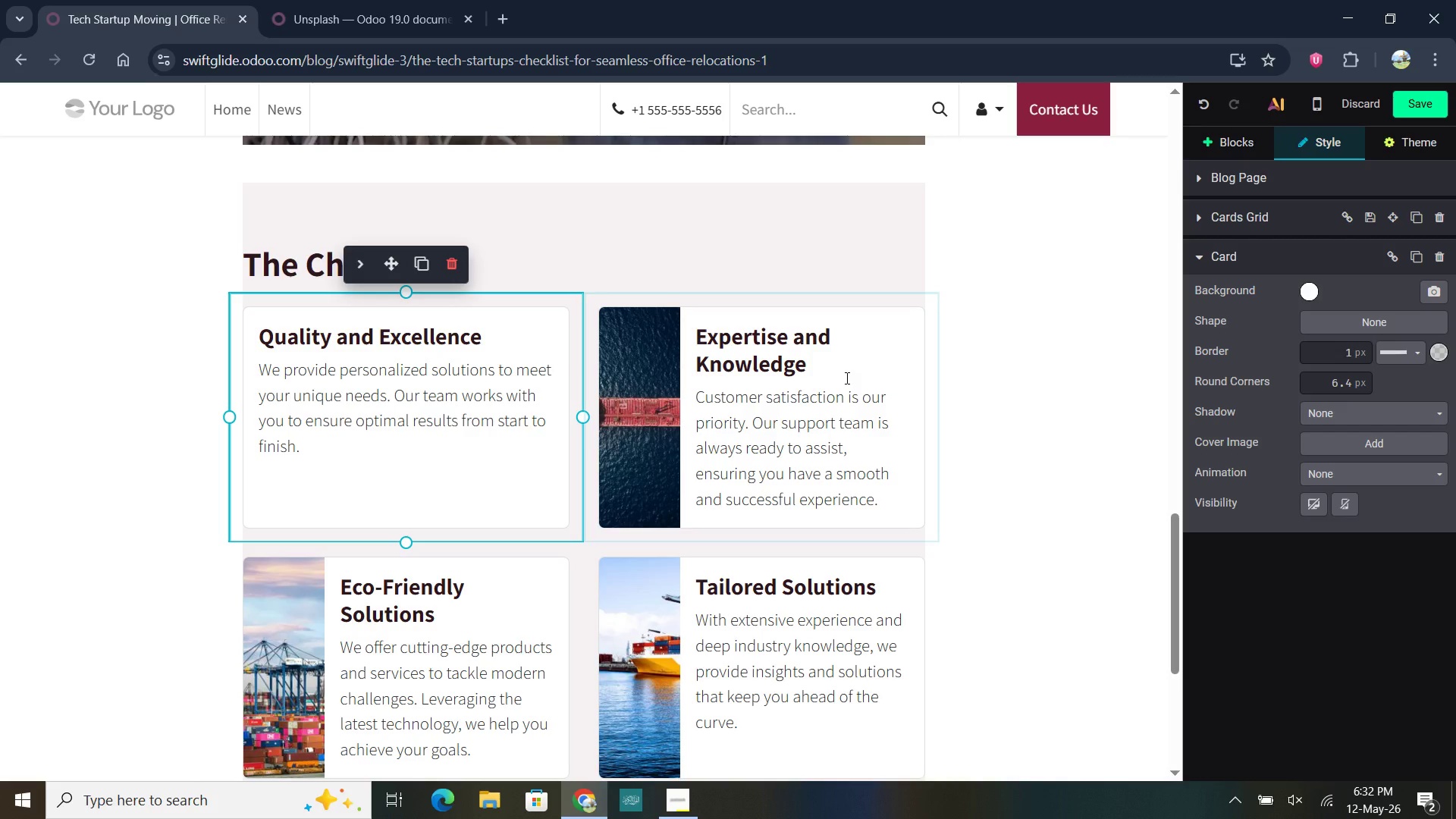 
left_click([639, 403])
 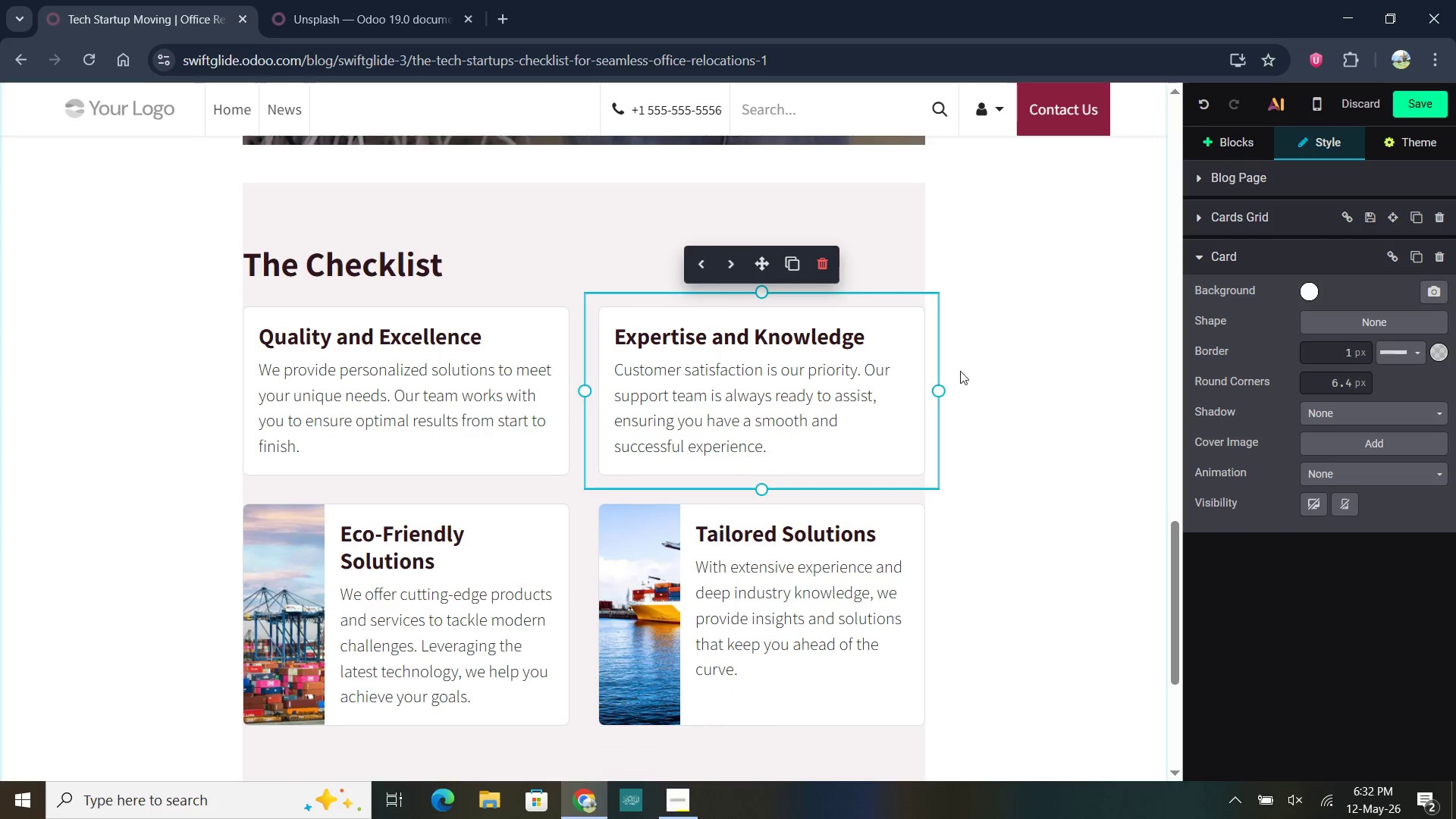 
left_click([306, 591])
 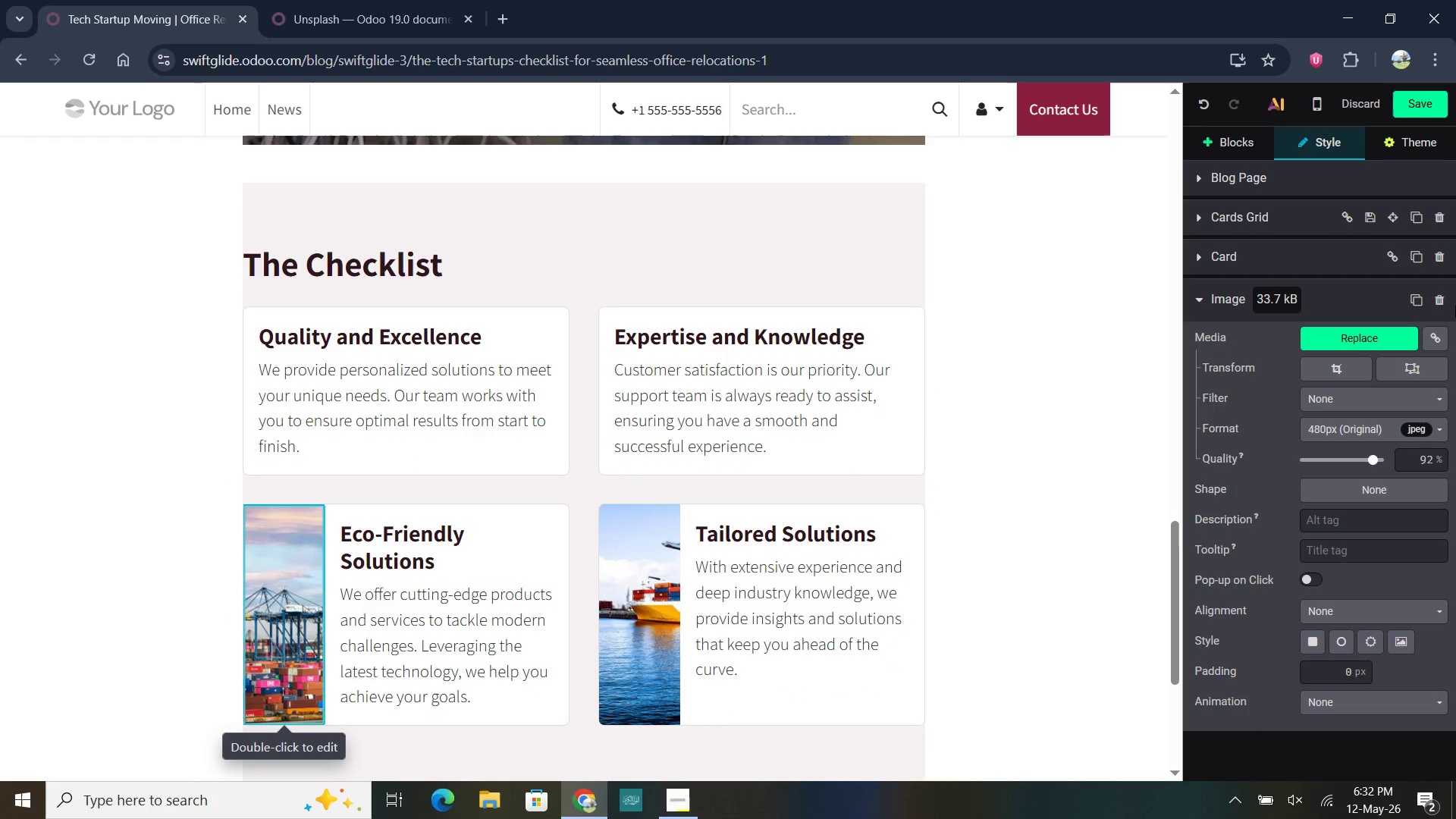 
left_click([1443, 303])
 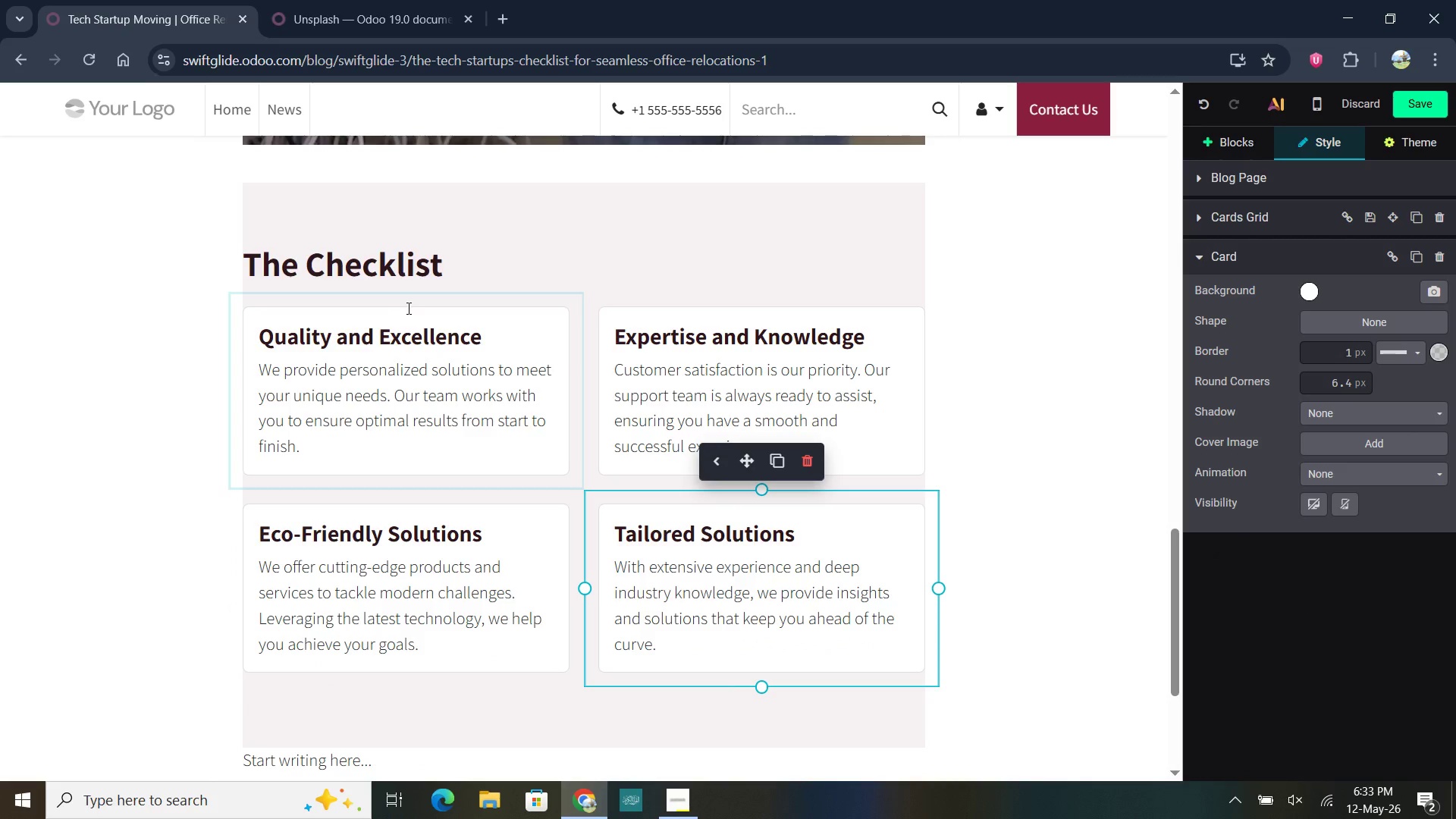 
wait(11.16)
 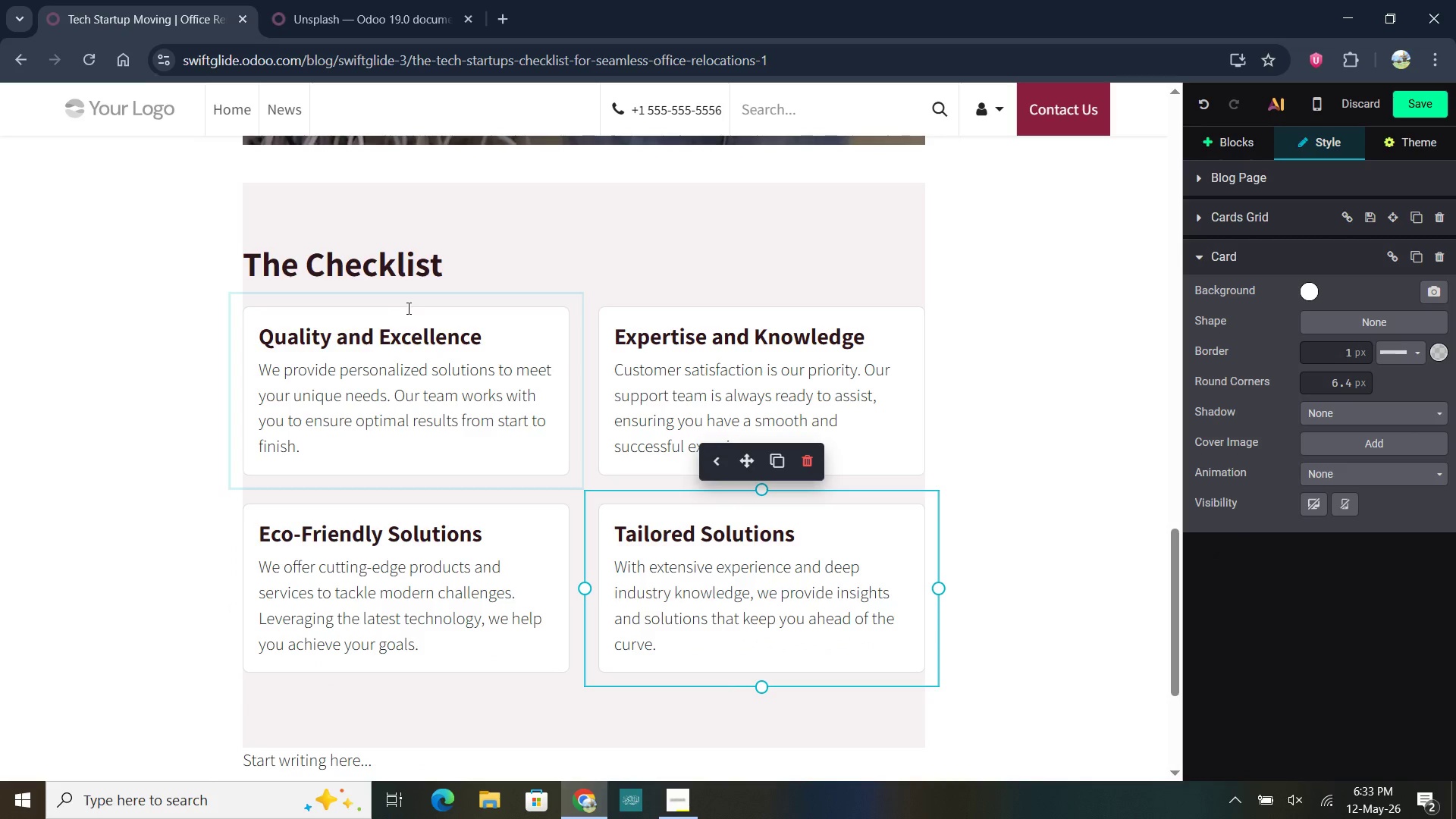 
left_click_drag(start_coordinate=[265, 336], to_coordinate=[497, 340])
 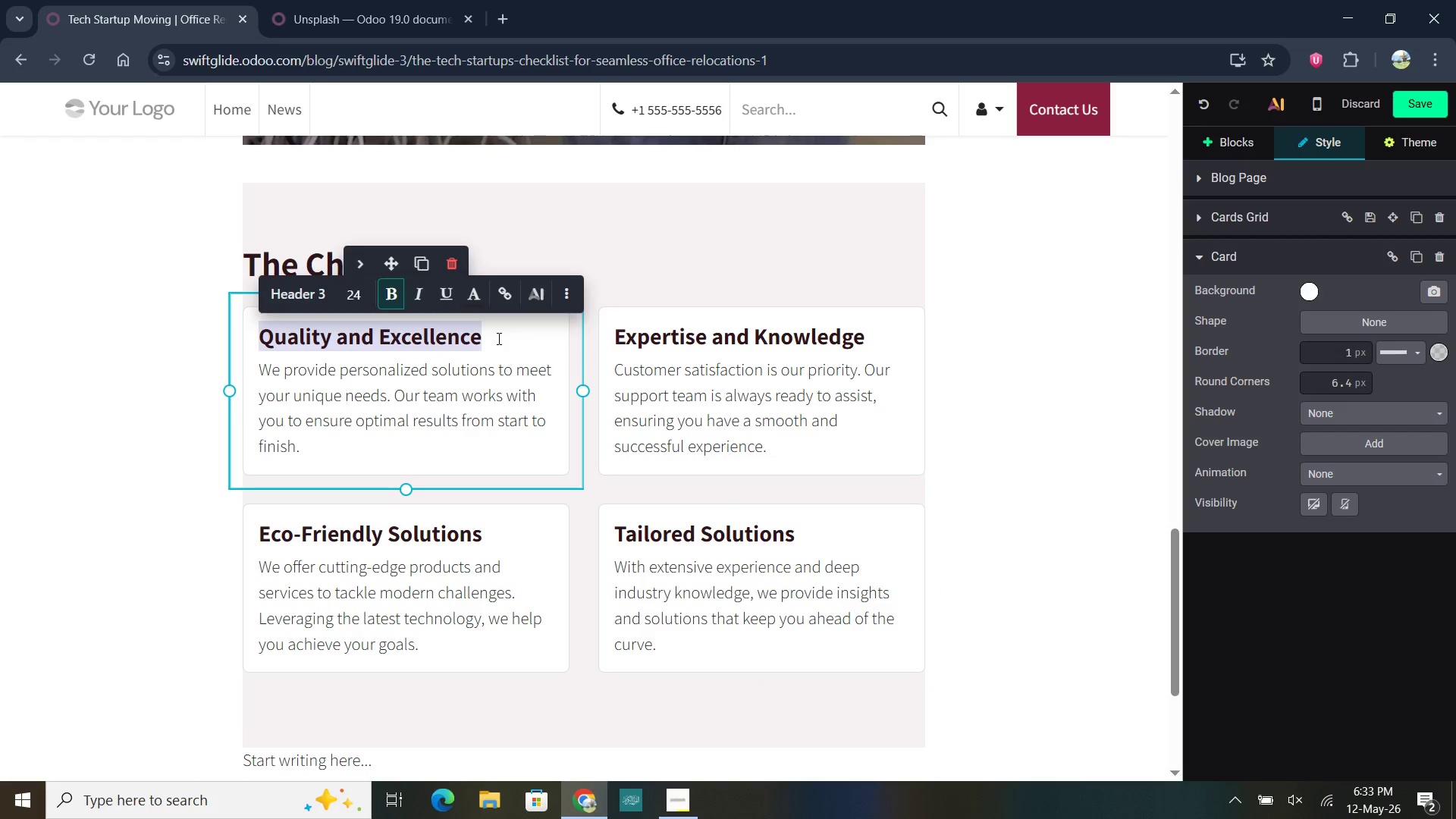 
type(Step 1:)
 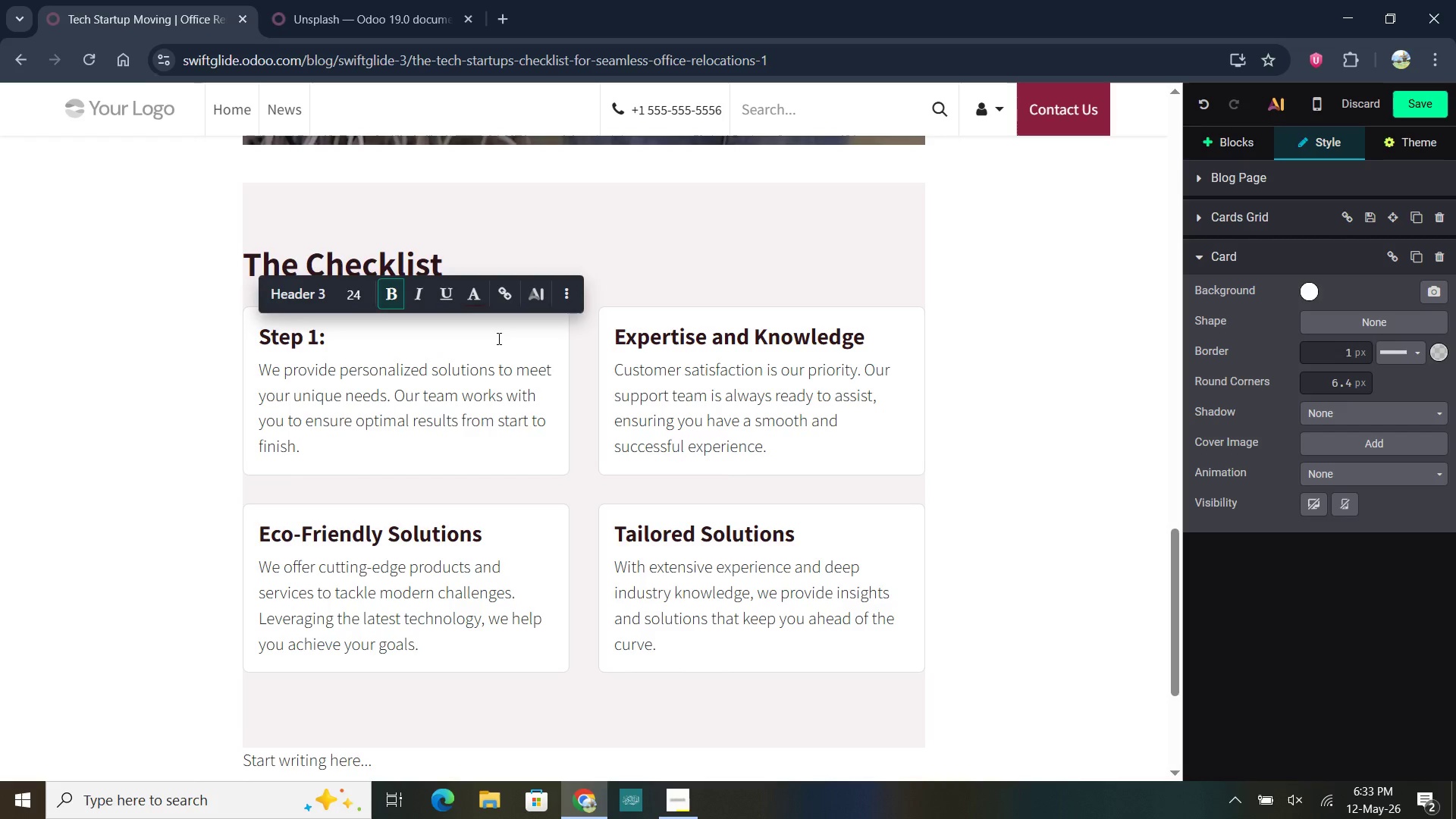 
wait(9.25)
 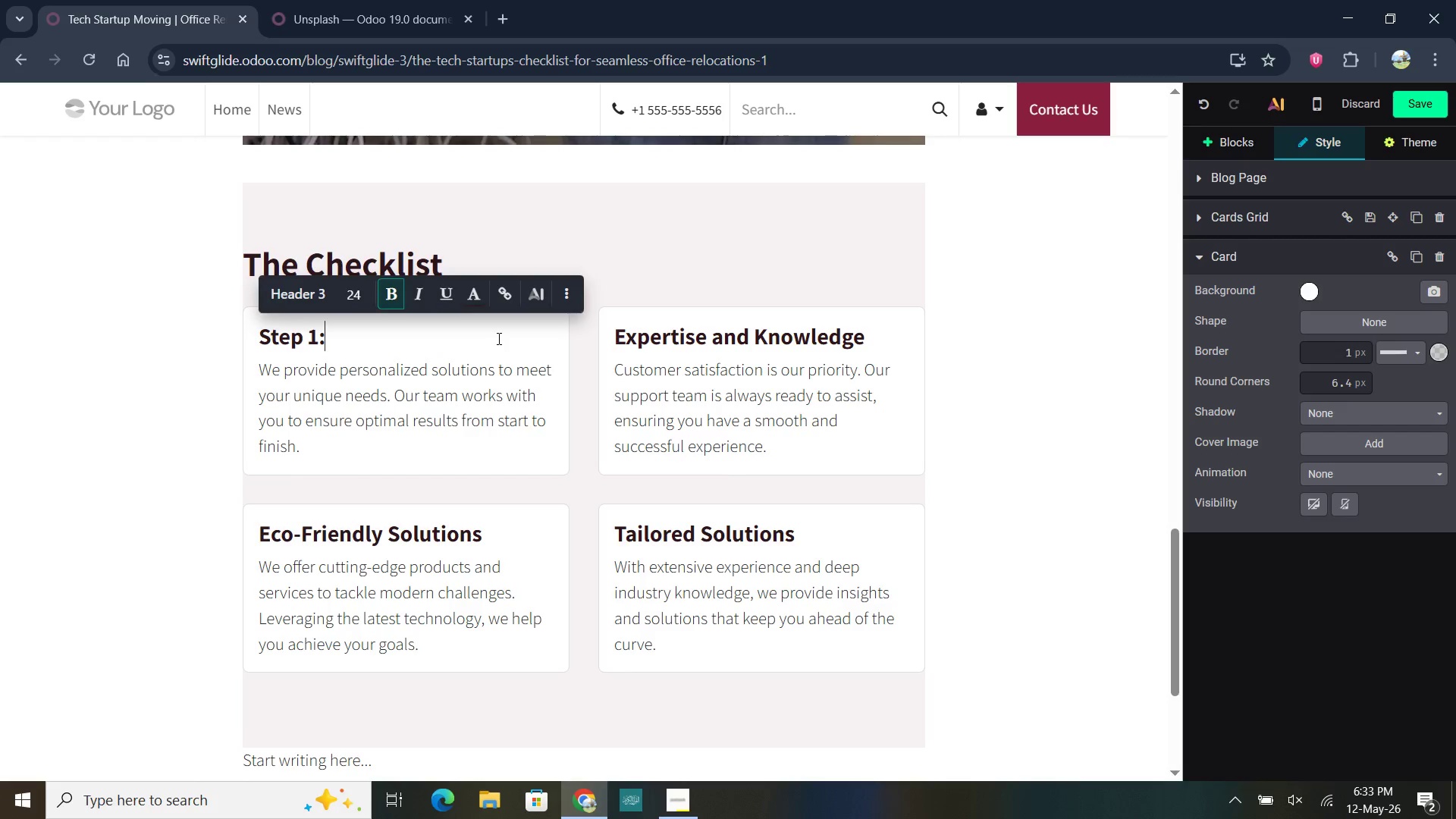 
type( Pre-Move IT Audit.)
 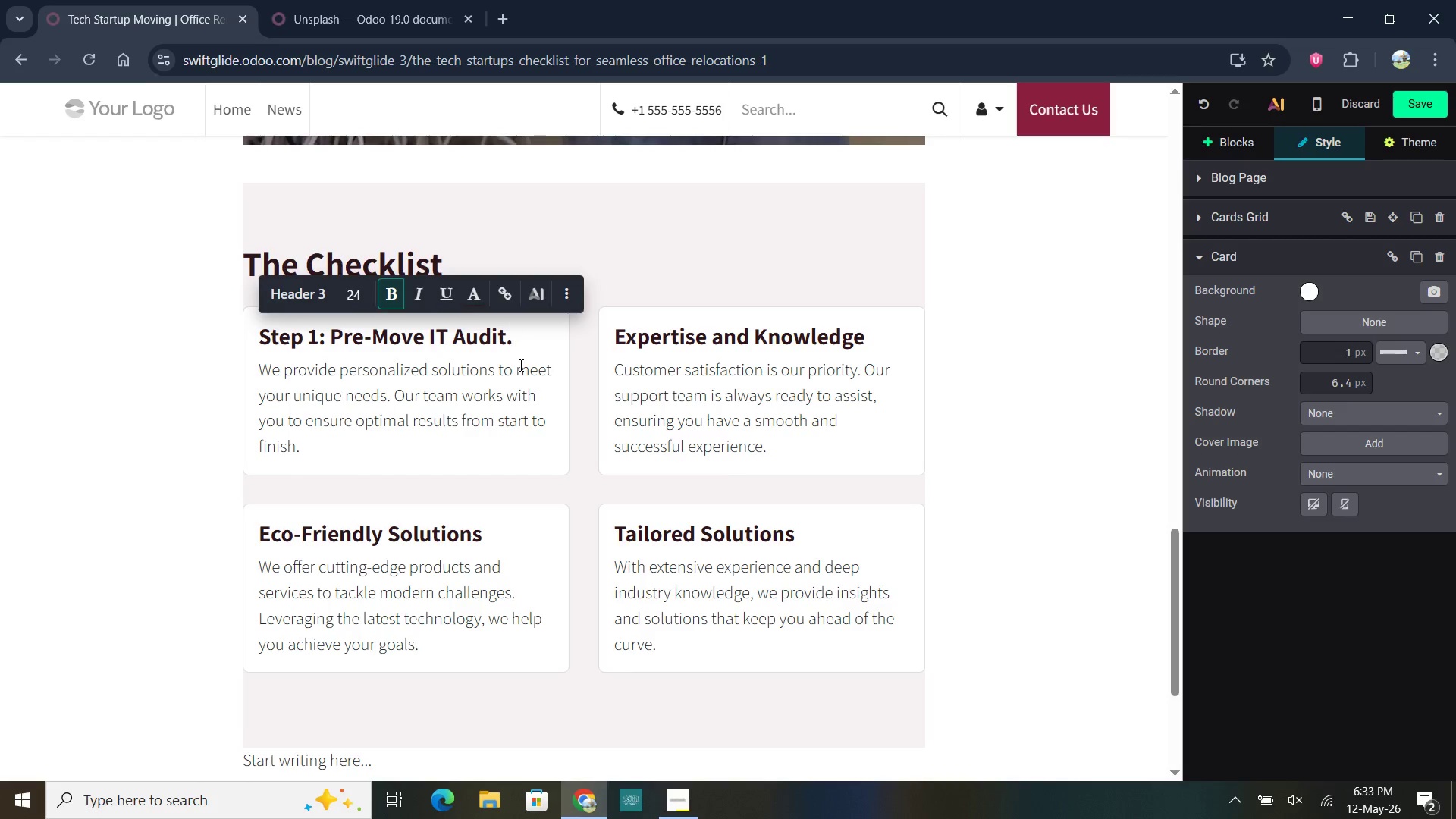 
left_click_drag(start_coordinate=[309, 449], to_coordinate=[262, 375])
 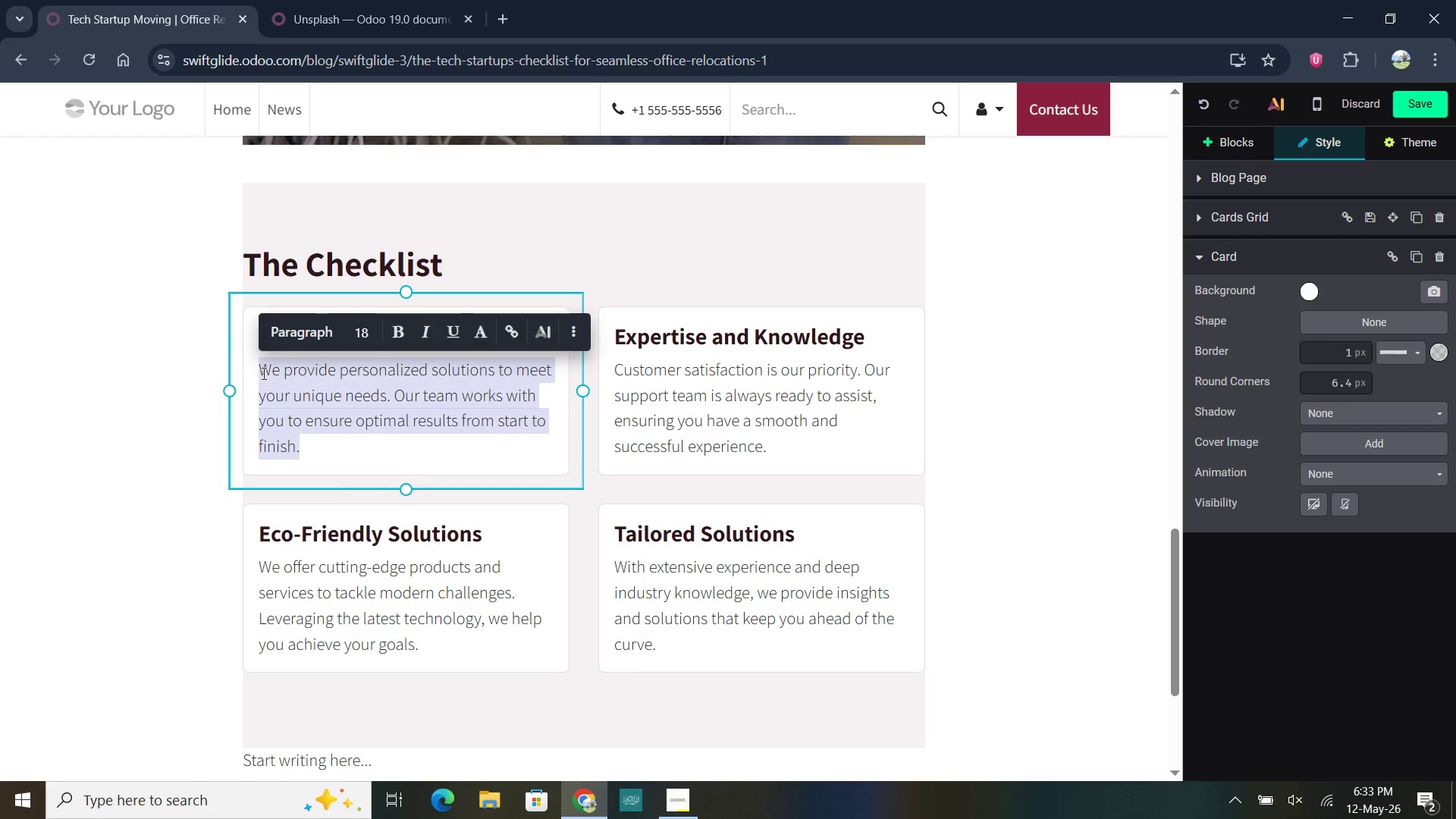 
type(Focus on Business Move O)
key(Backspace)
type(Planning. Validate all backup systems.)
 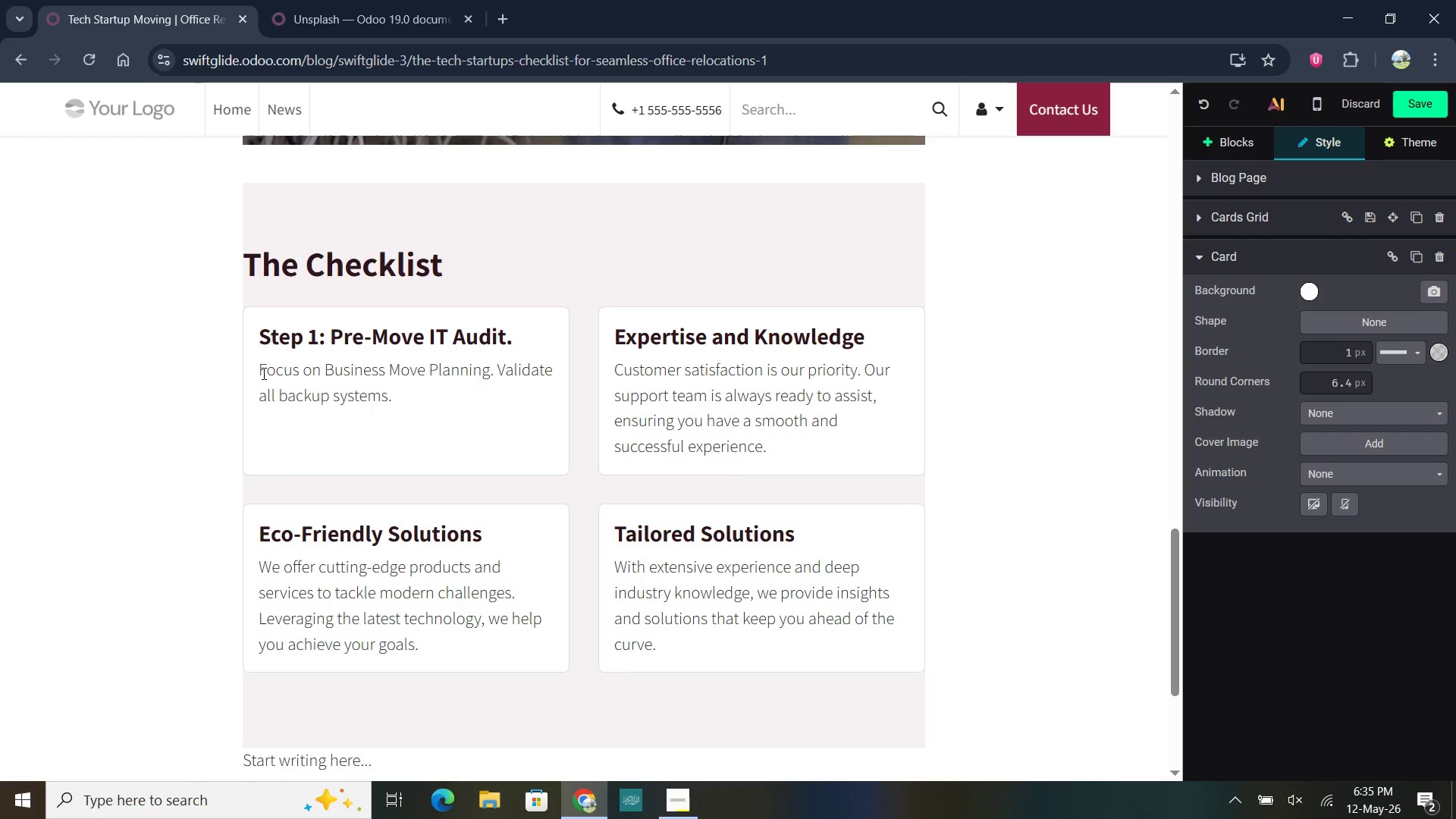 
left_click_drag(start_coordinate=[874, 336], to_coordinate=[618, 334])
 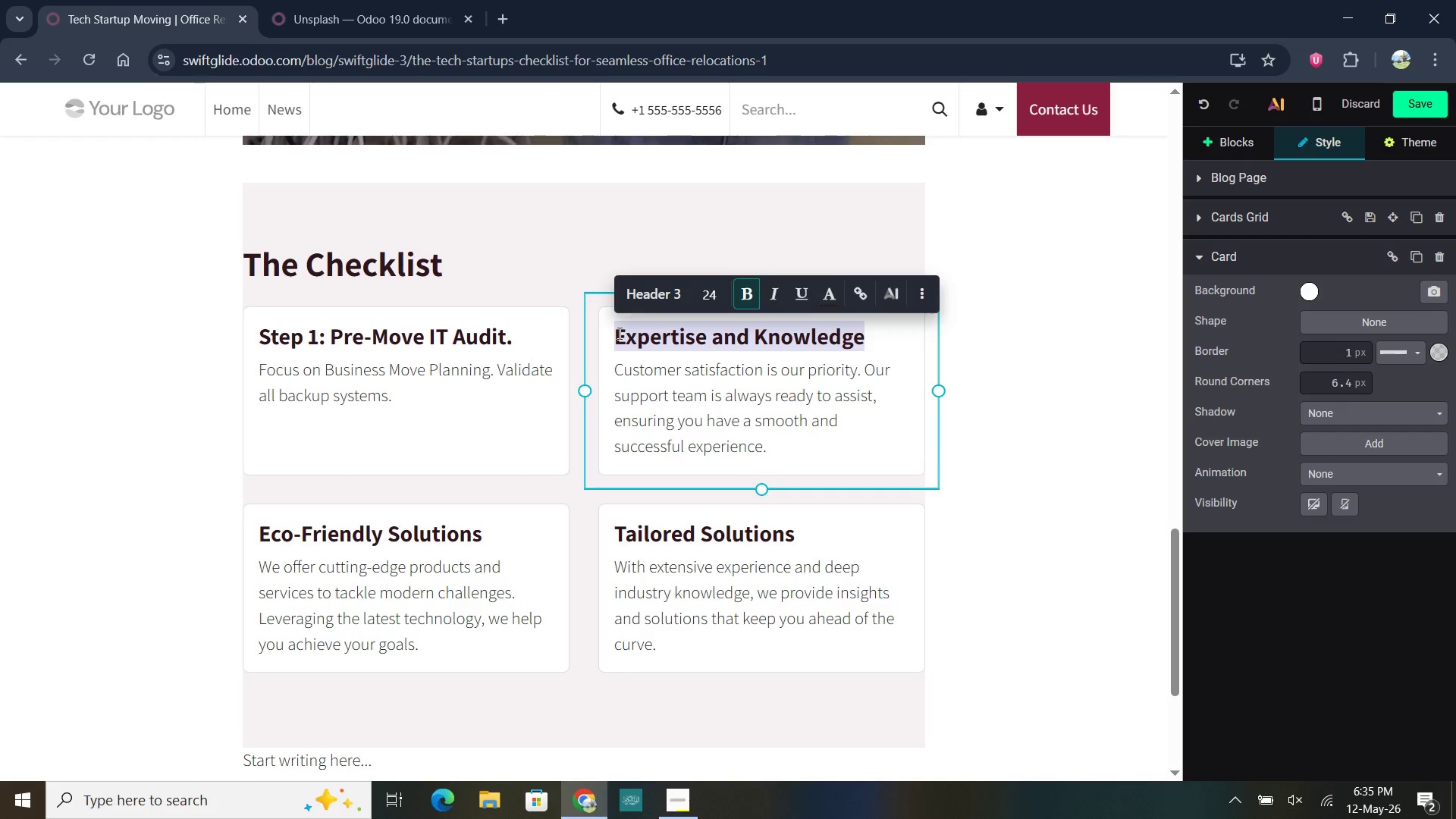 
type(Step 2: )
 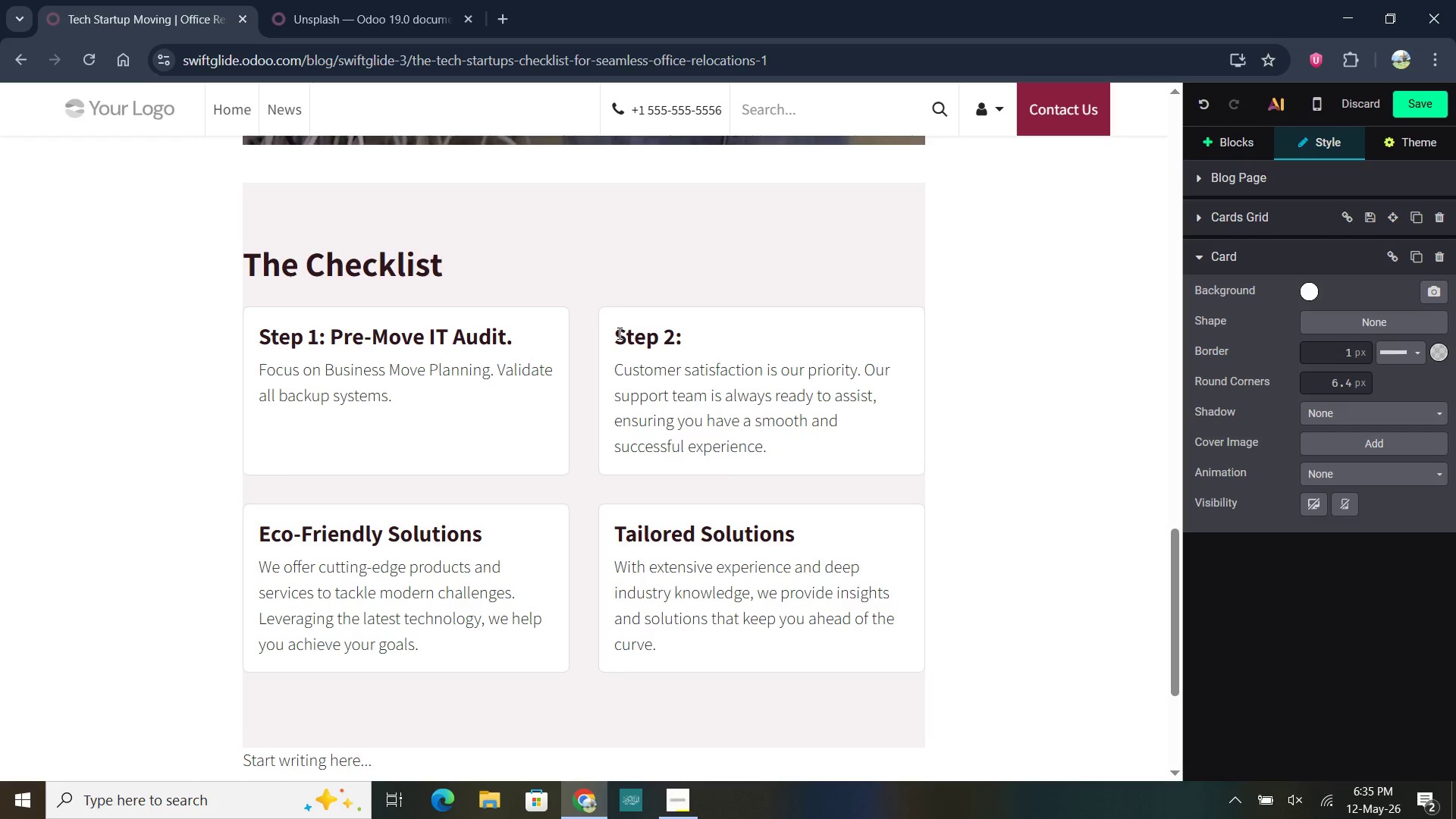 
left_click([661, 254])
 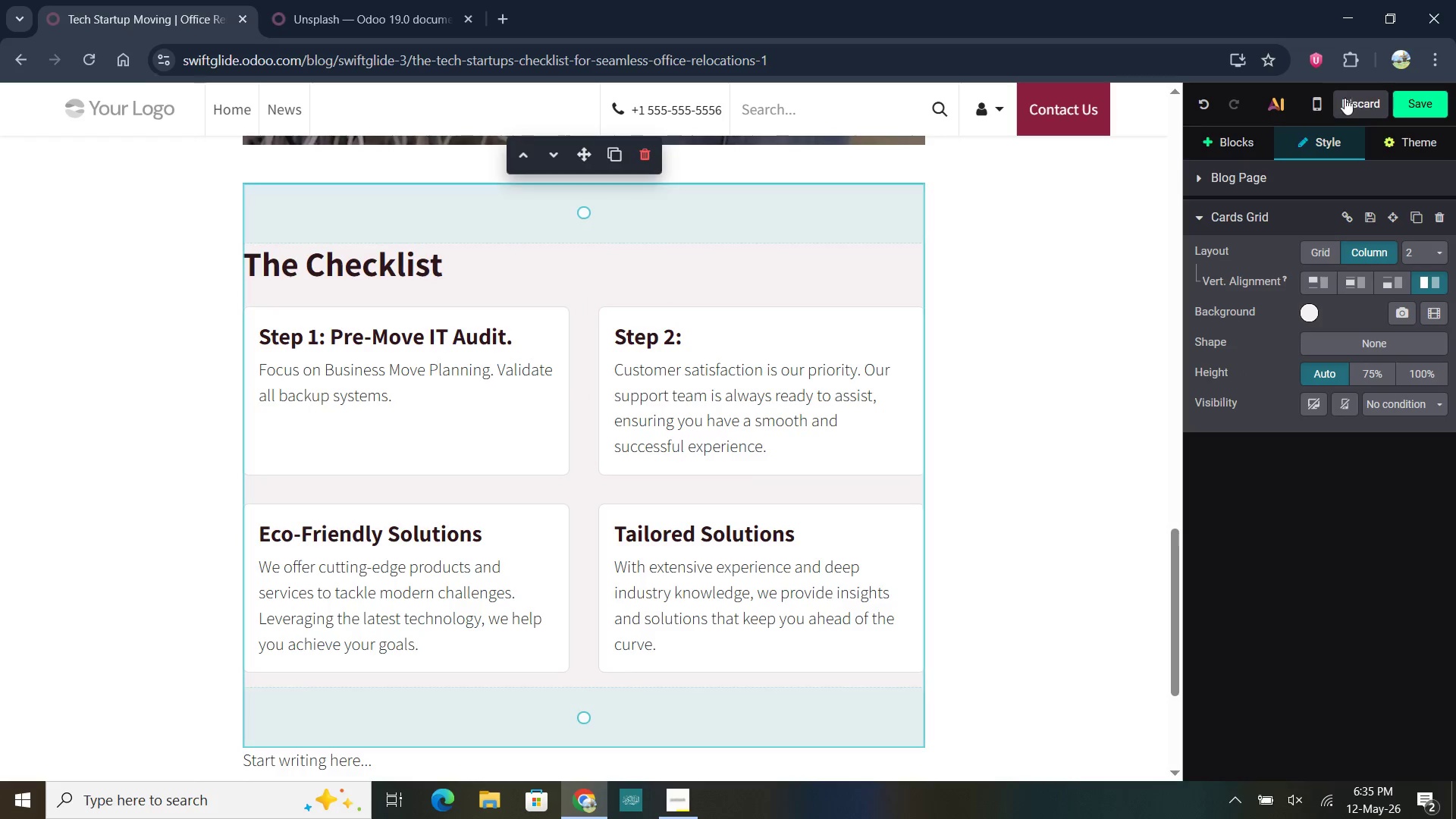 
left_click([1311, 102])
 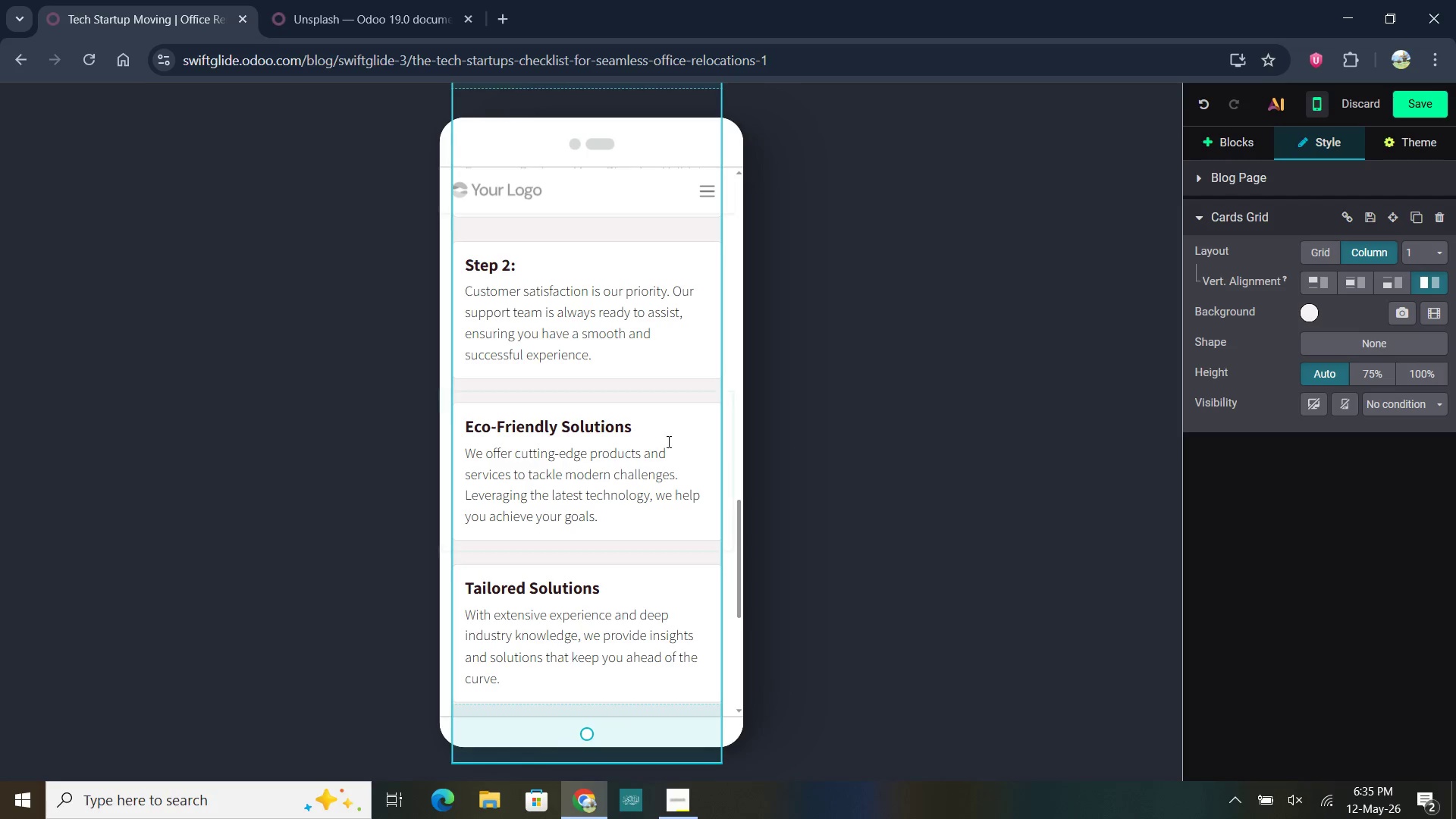 
scroll: coordinate [626, 411], scroll_direction: up, amount: 9.0
 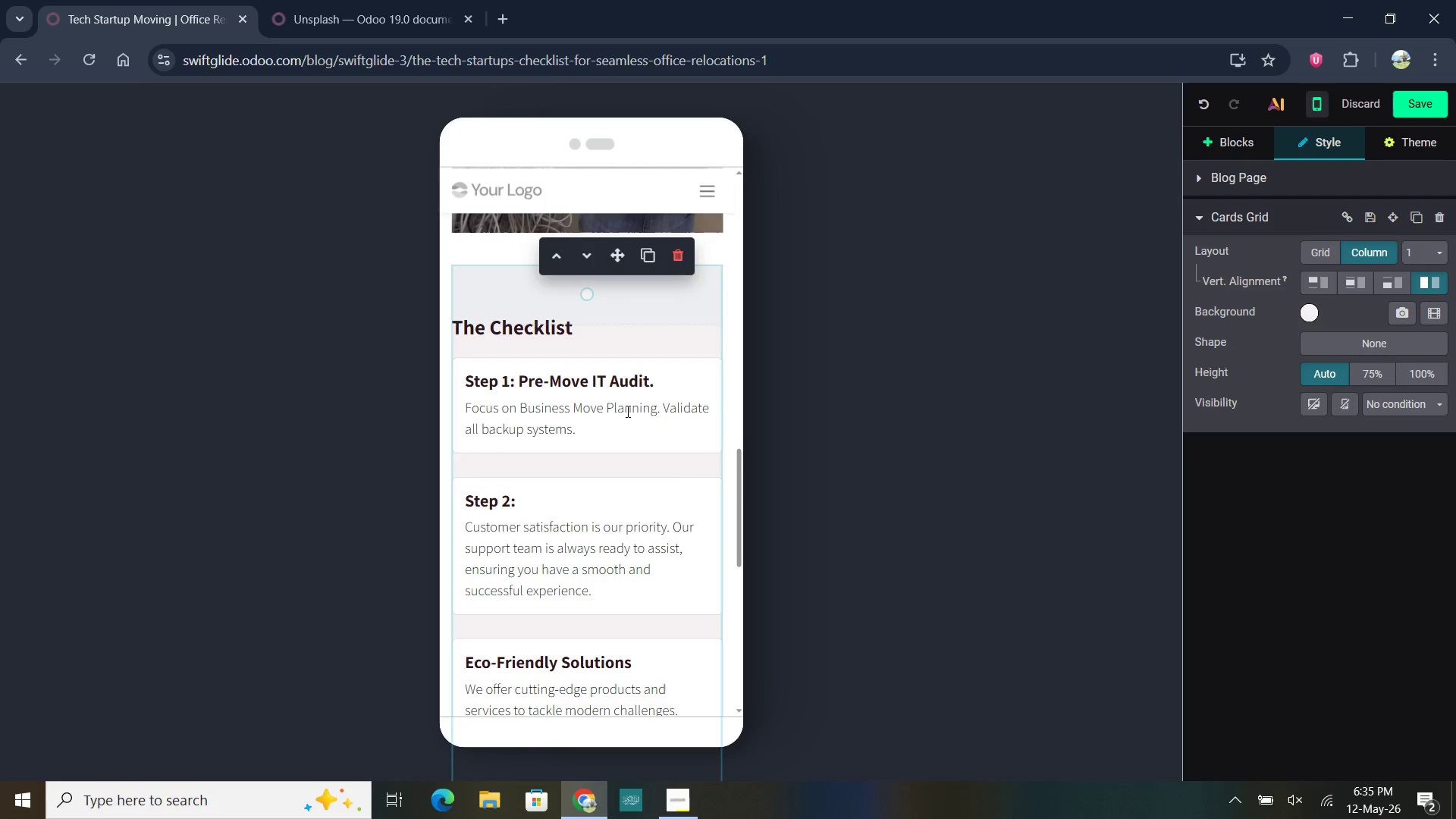 
scroll: coordinate [627, 411], scroll_direction: down, amount: 3.0
 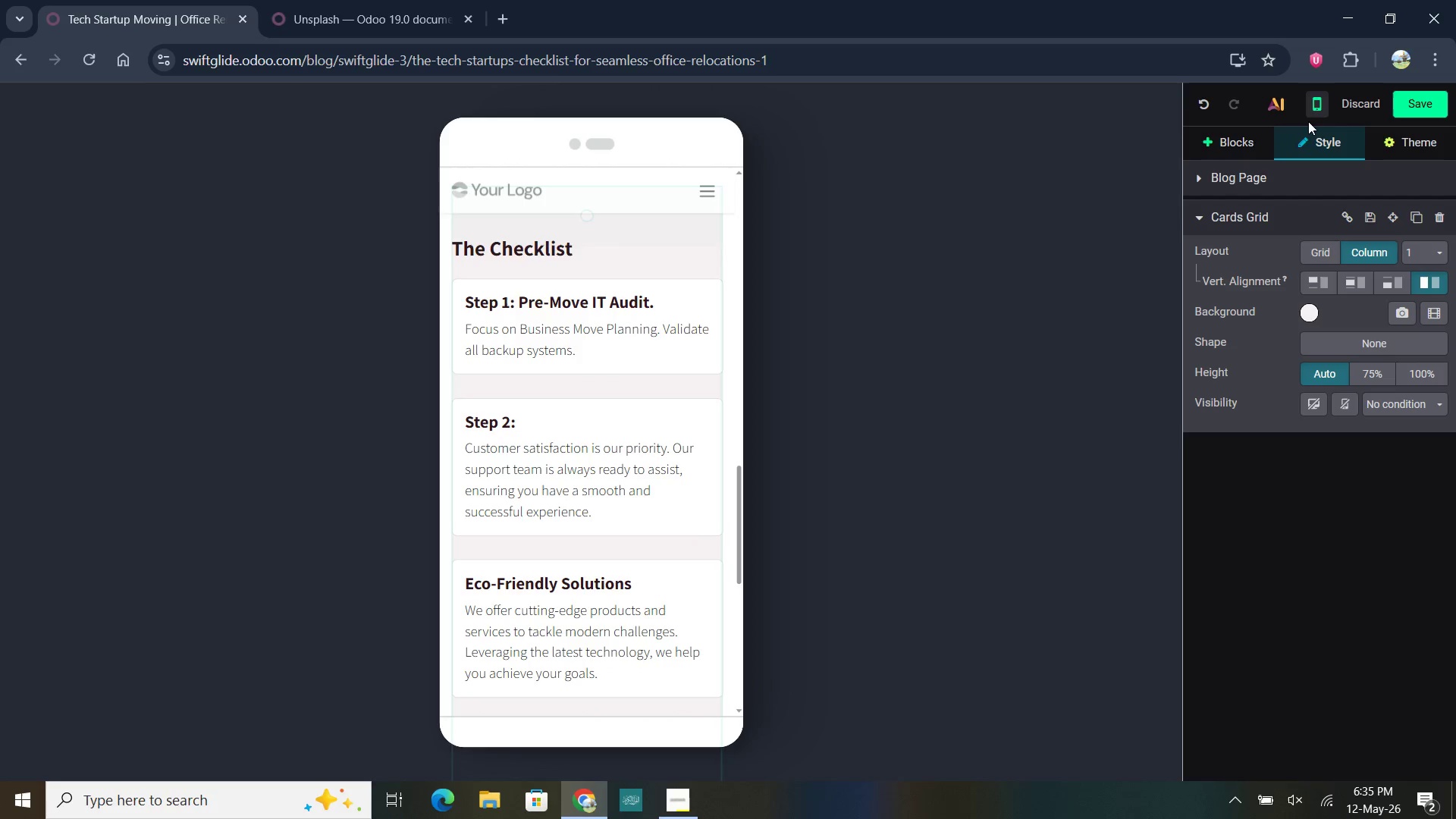 
left_click([1325, 96])
 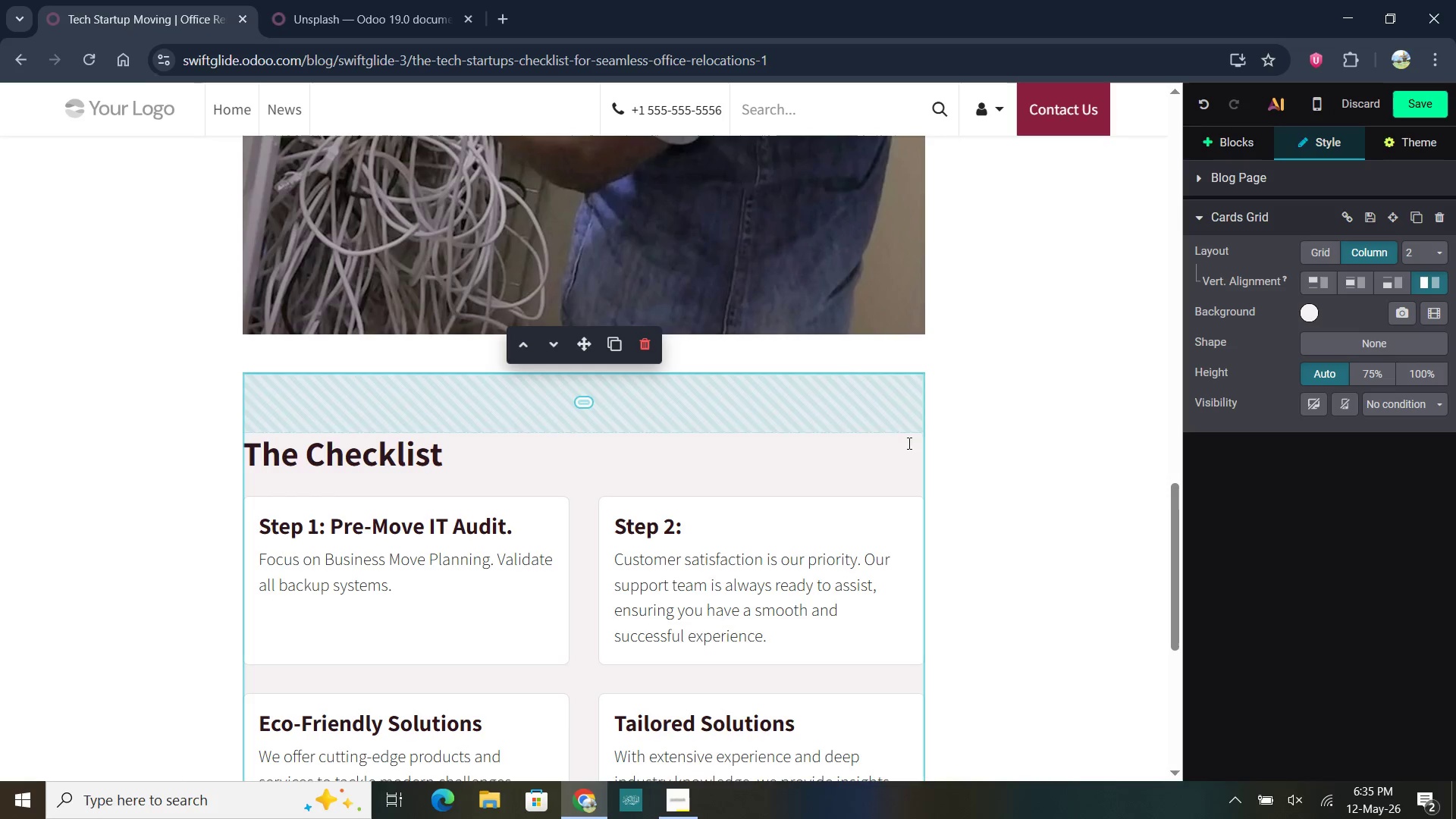 
scroll: coordinate [757, 557], scroll_direction: down, amount: 6.0
 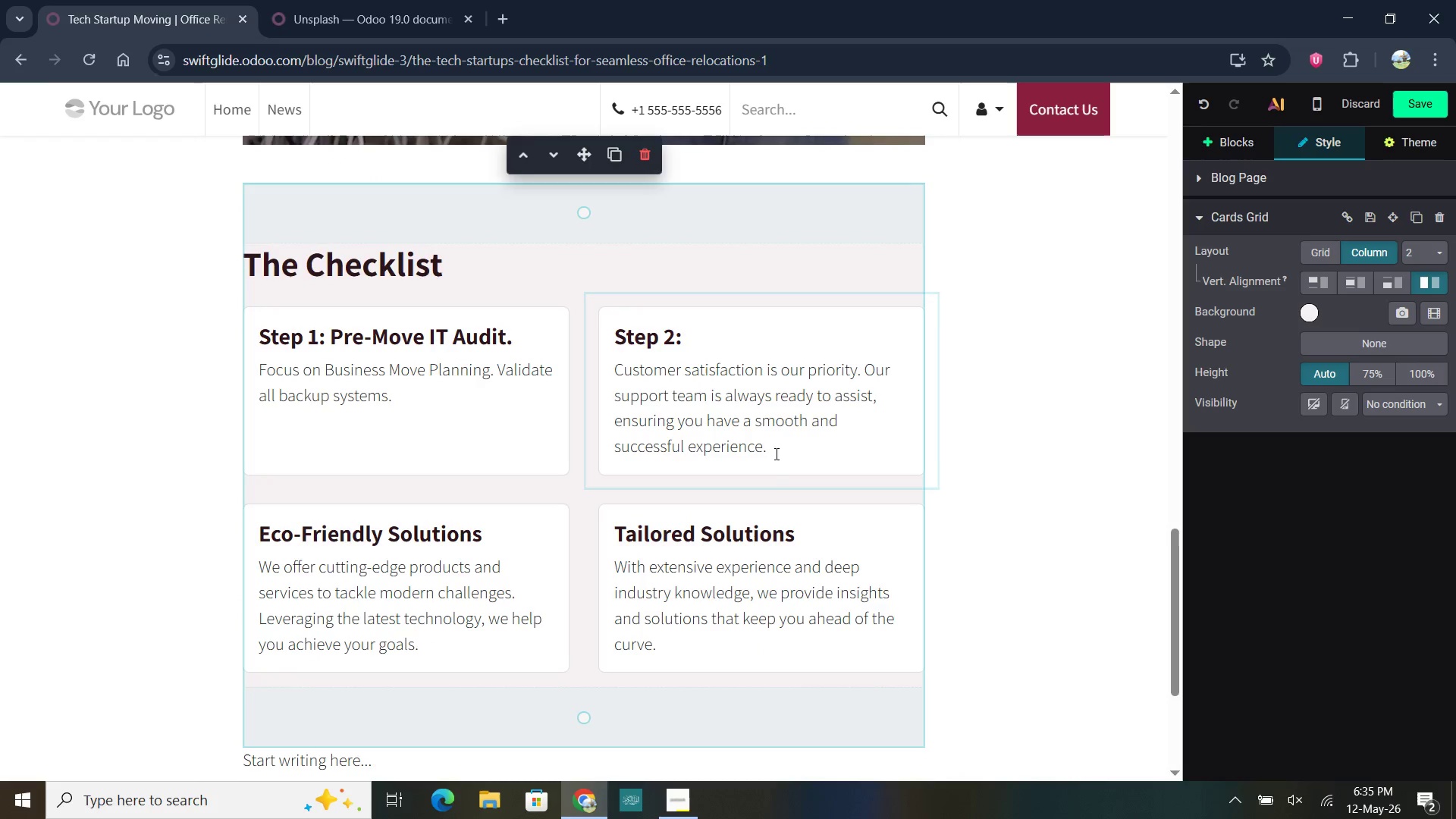 
left_click_drag(start_coordinate=[772, 448], to_coordinate=[609, 373])
 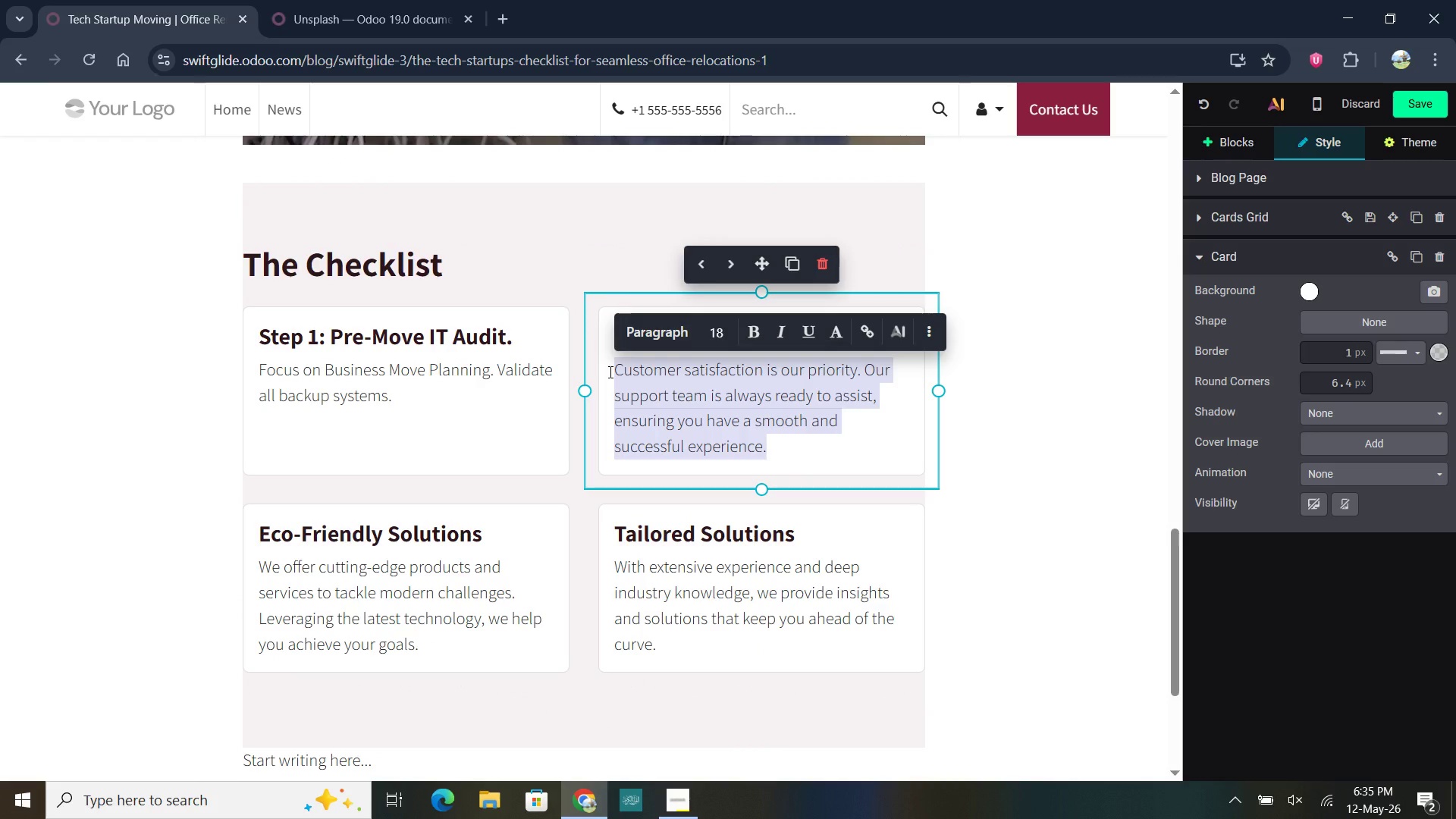 
left_click([683, 403])
 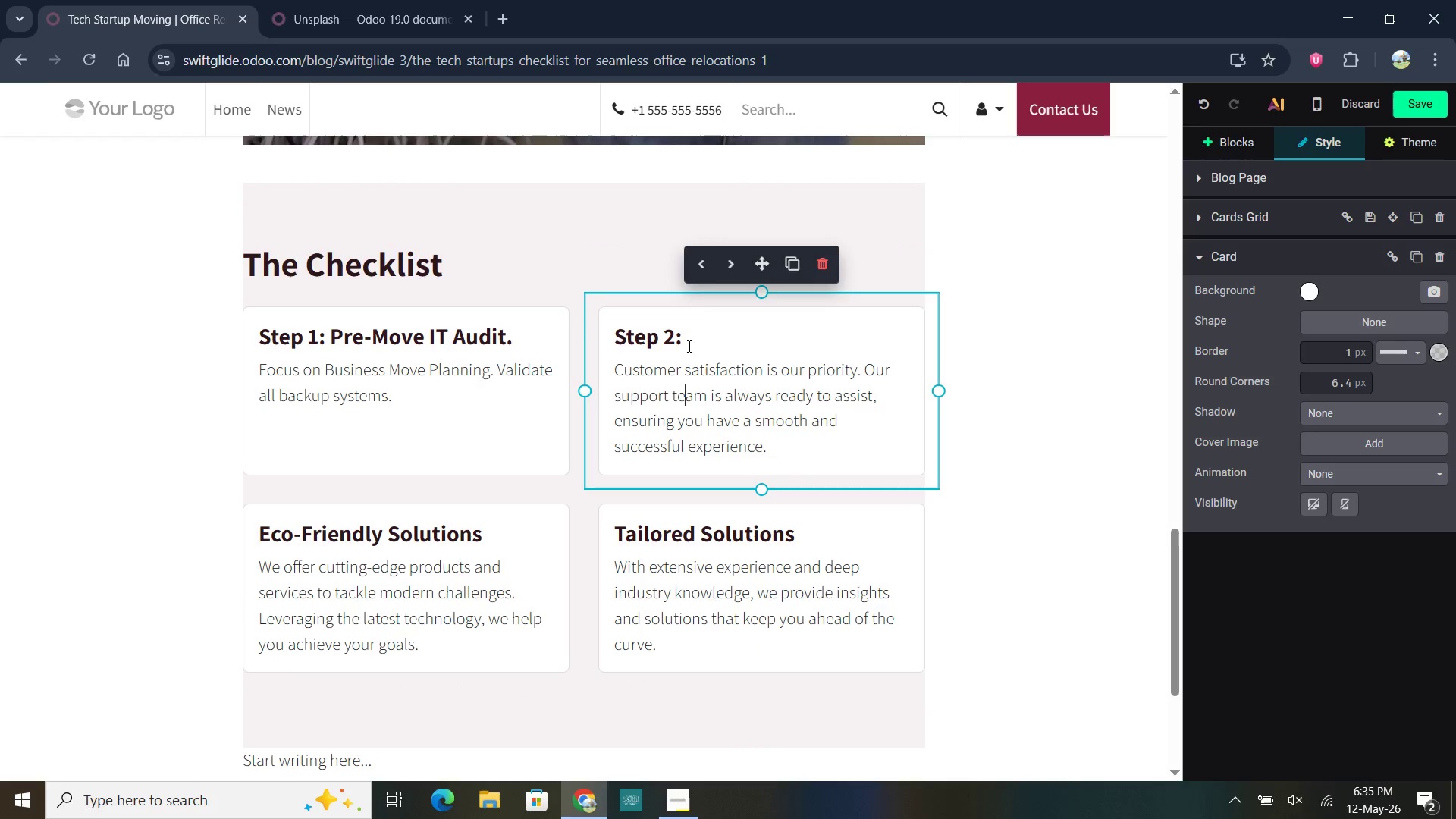 
left_click([688, 340])
 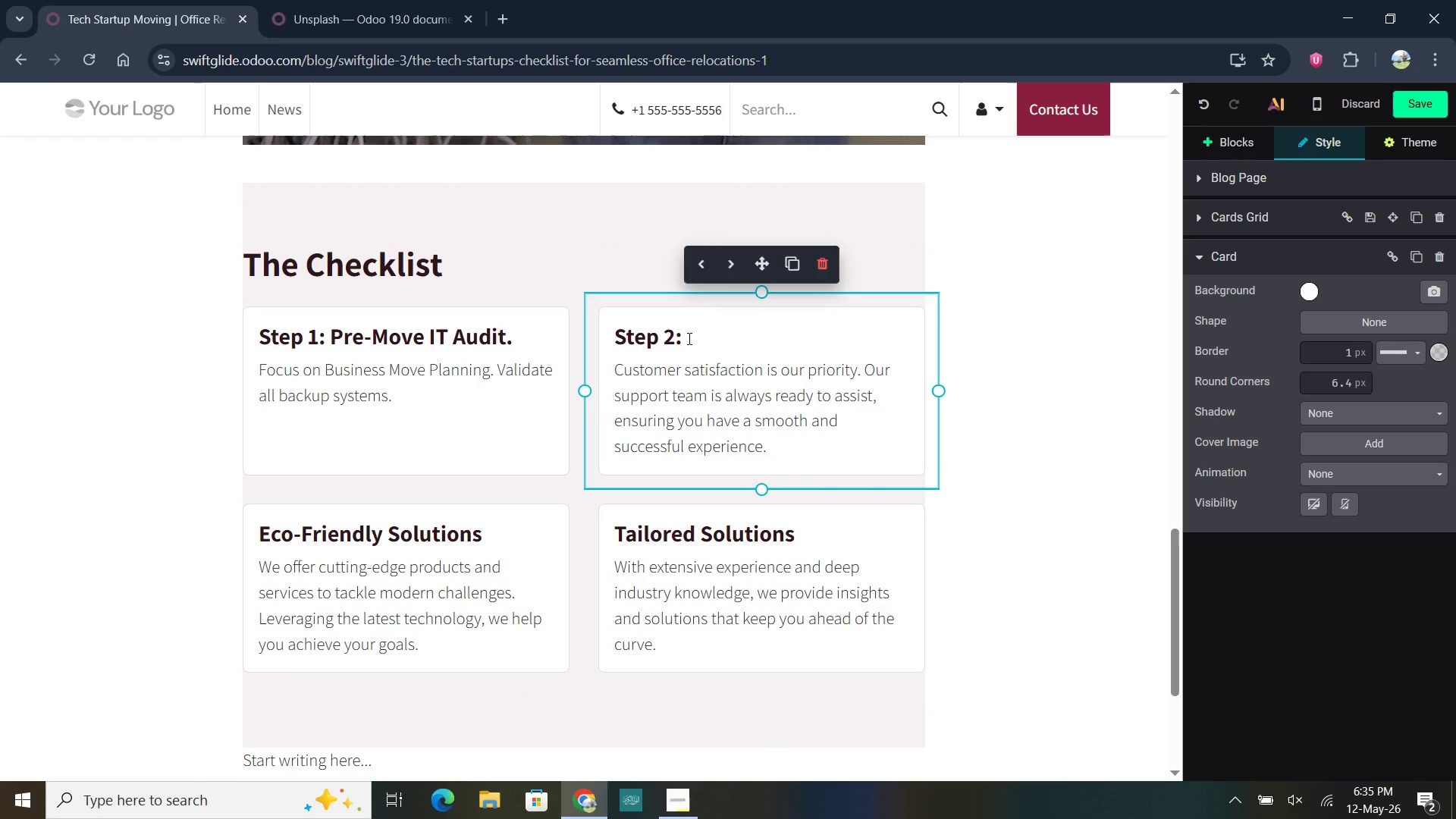 
type(Secure Transport.)
 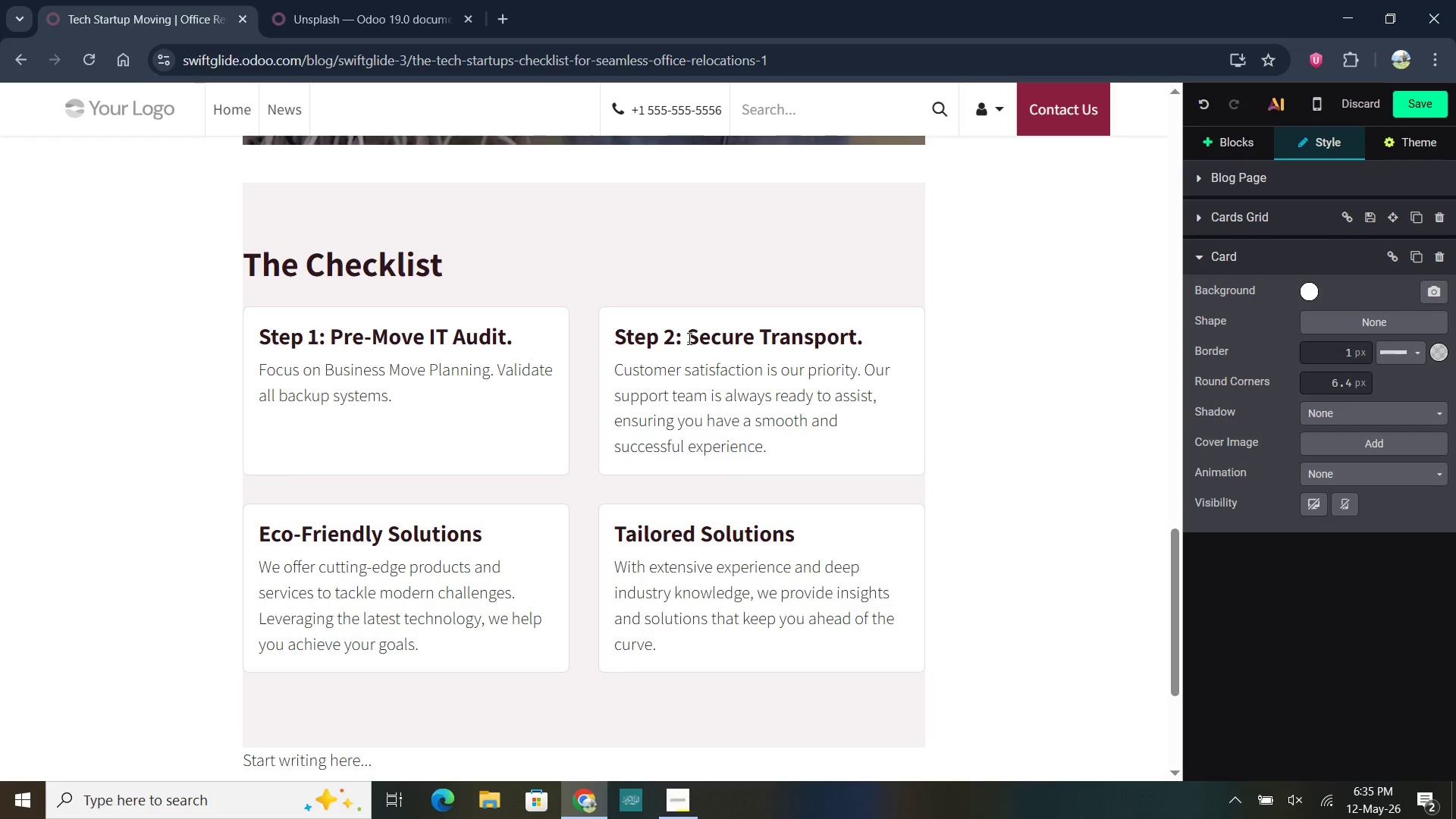 
left_click_drag(start_coordinate=[765, 449], to_coordinate=[617, 374])
 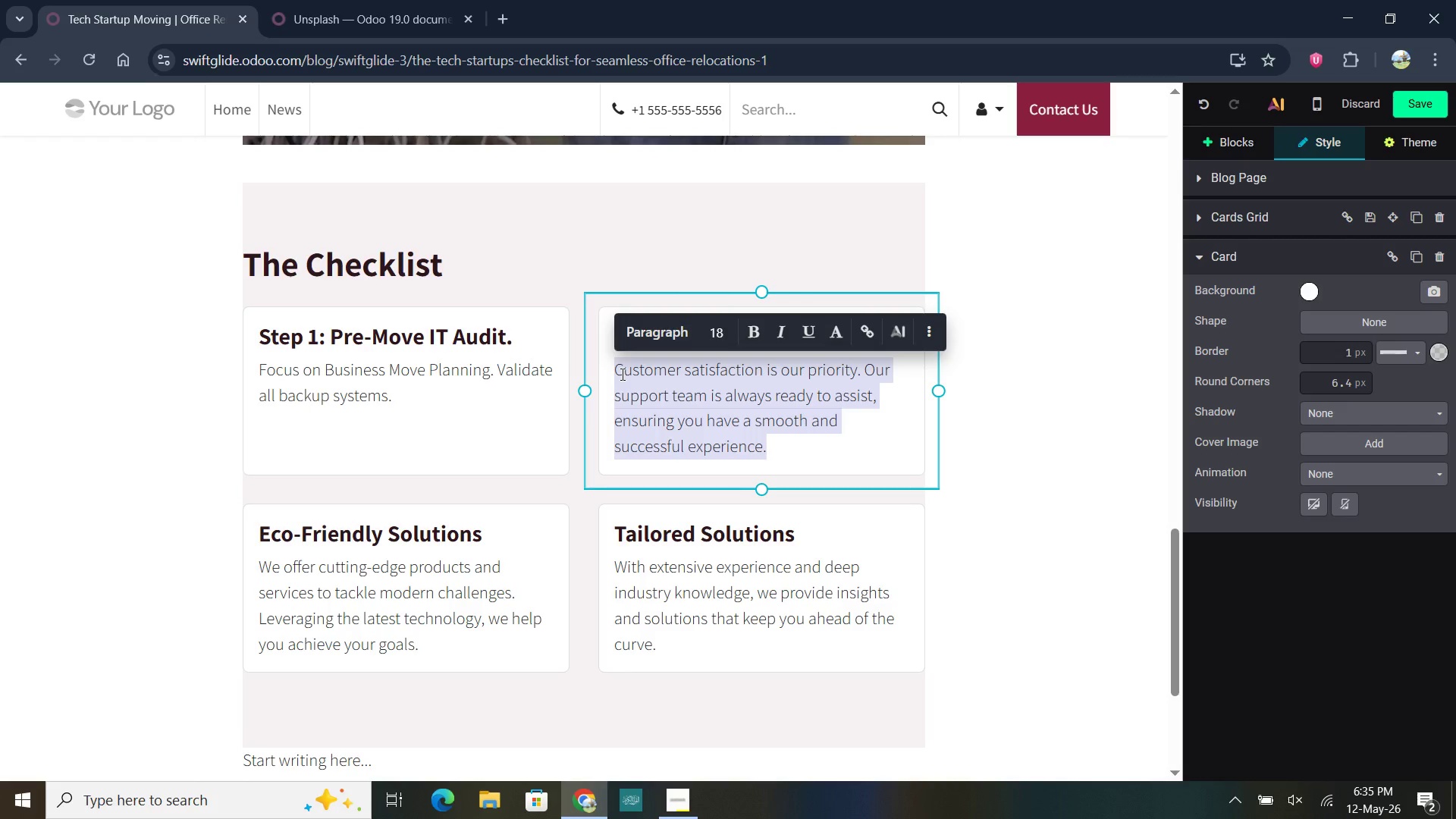 
type(Use SwiftGlide's Corporate Logistics fleet GPS tracking and climate control.)
 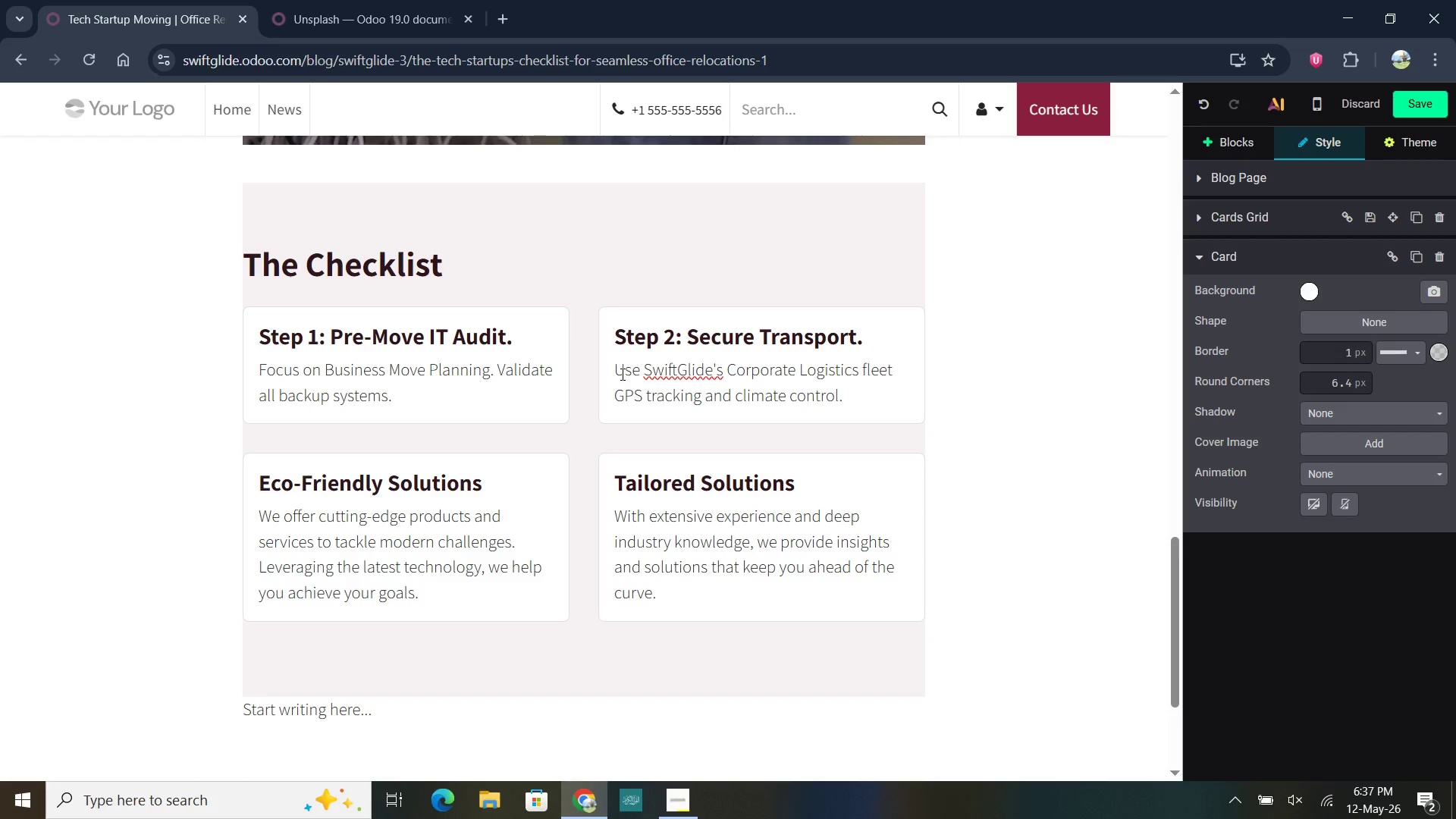 
left_click([1322, 101])
 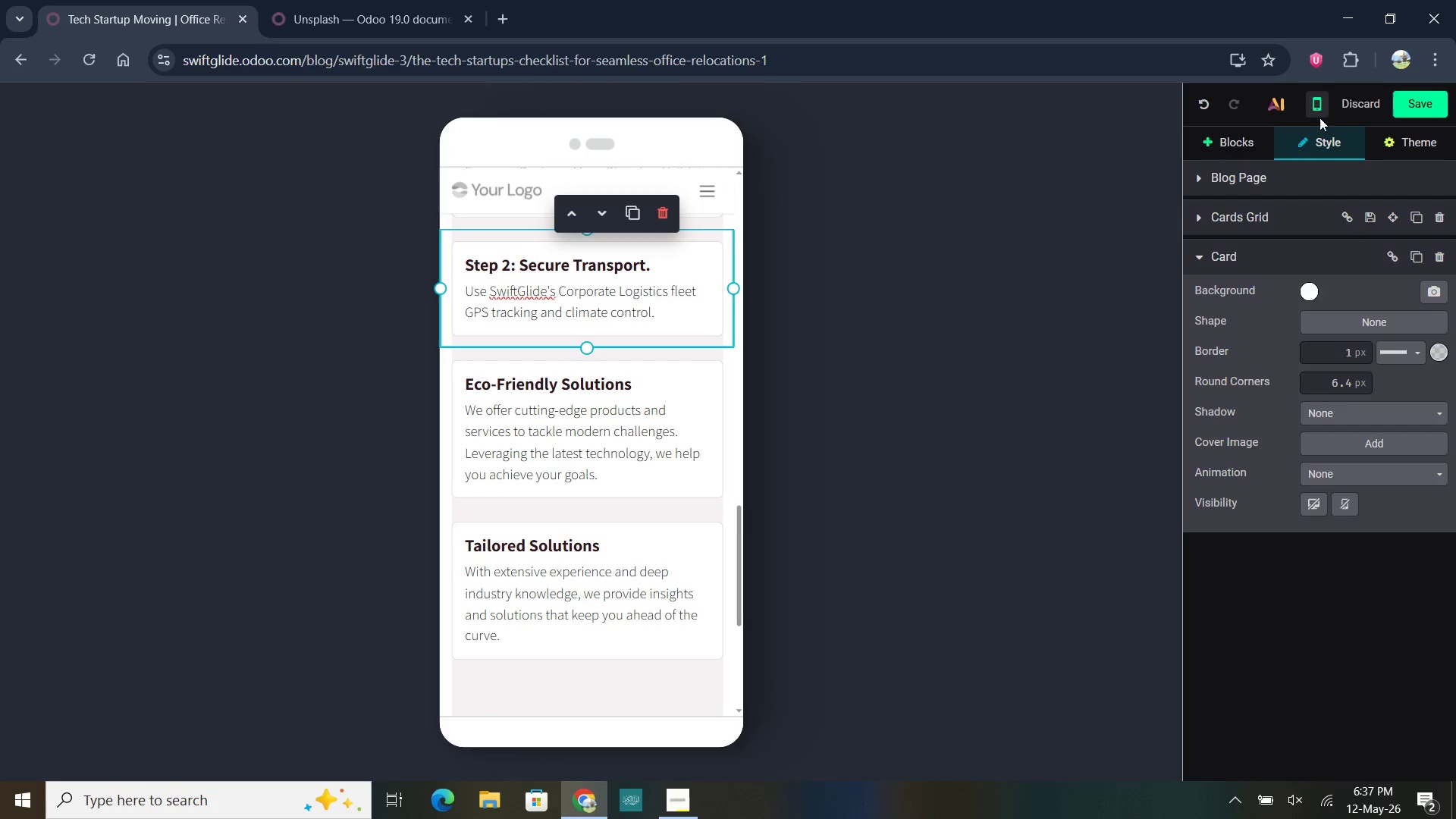 
left_click([1316, 101])
 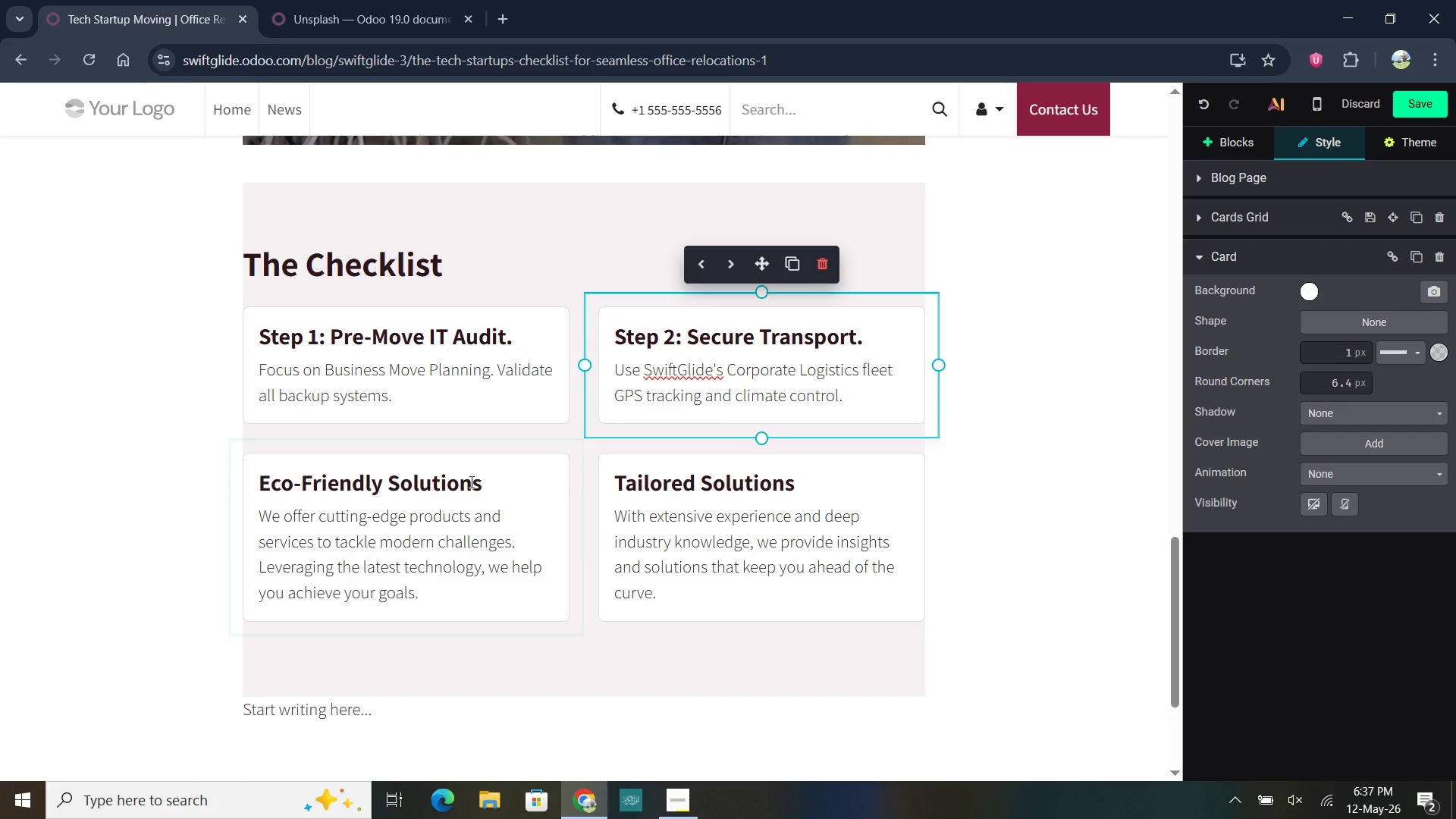 
left_click_drag(start_coordinate=[488, 483], to_coordinate=[259, 486])
 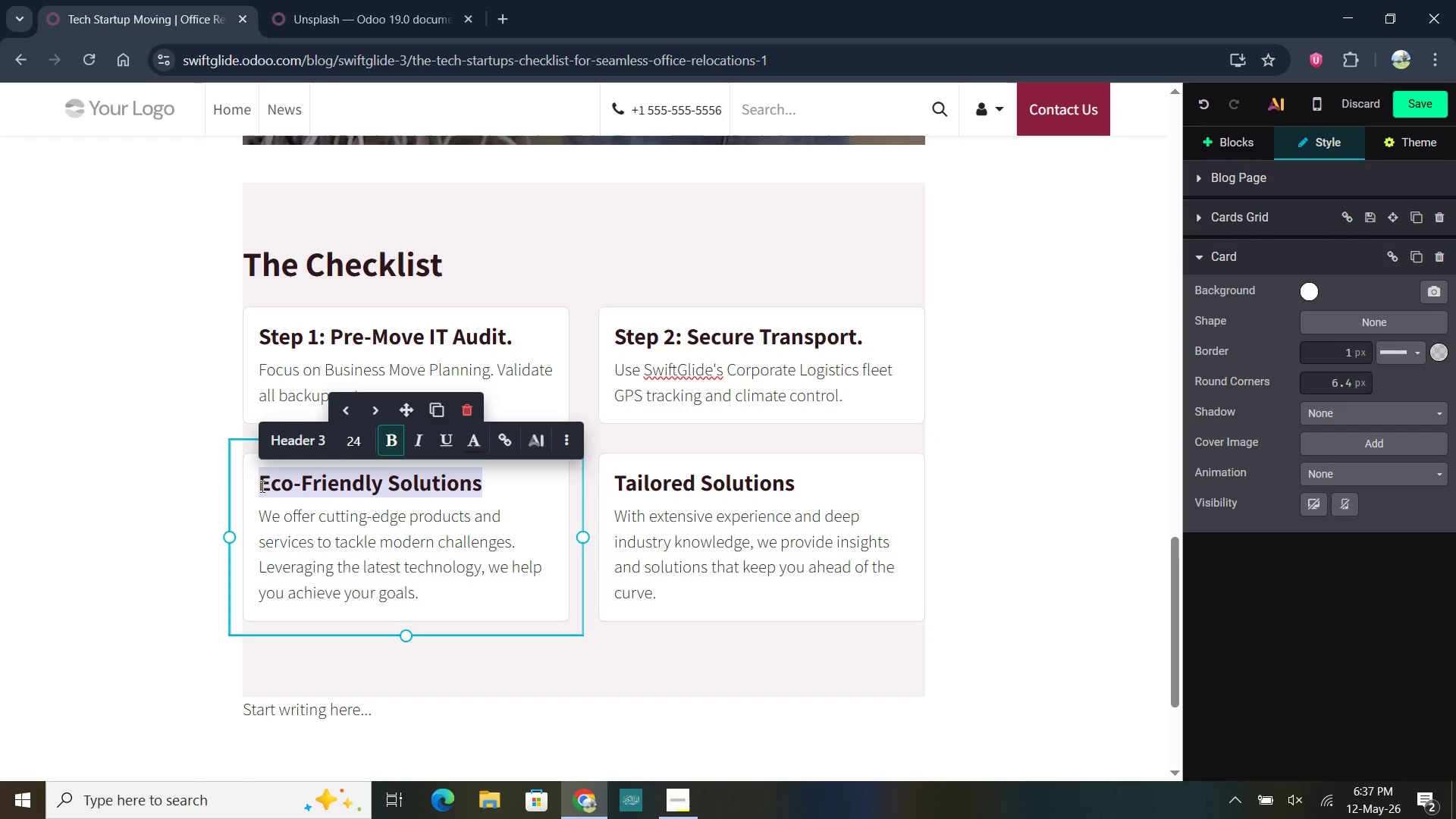 
type(Step 3: )
 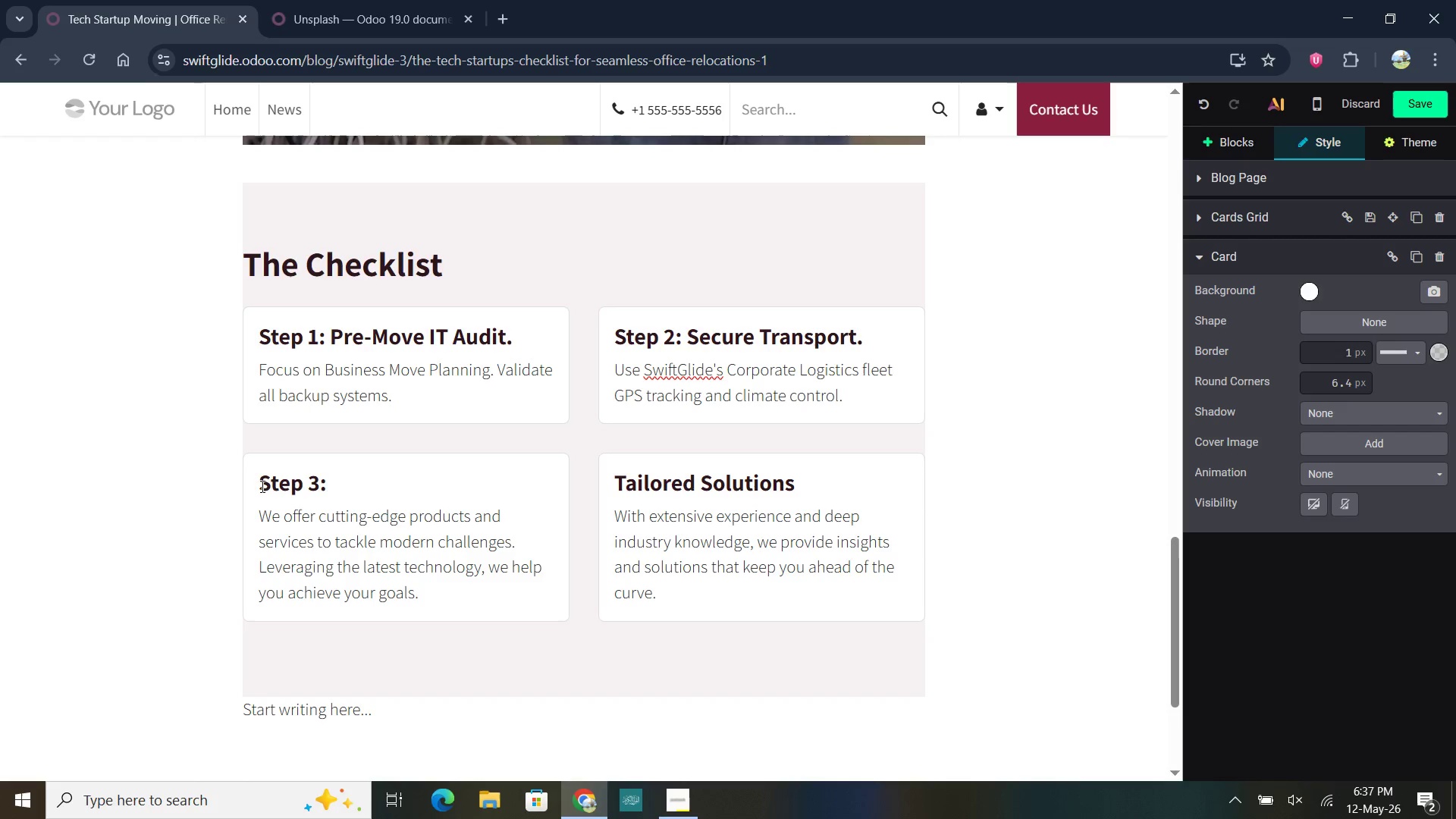 
type(Network Continuity.)
 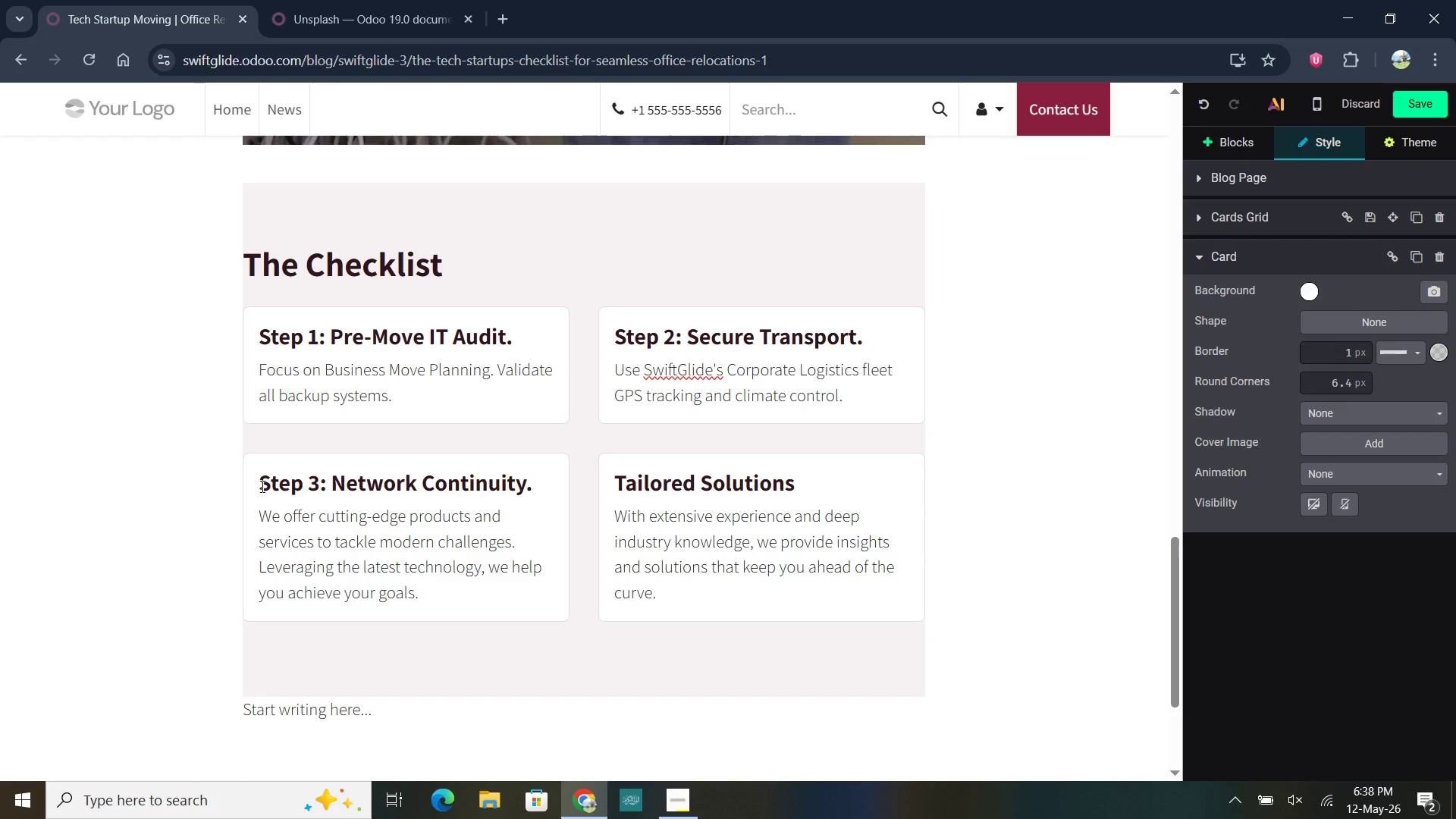 
left_click_drag(start_coordinate=[425, 595], to_coordinate=[322, 543])
 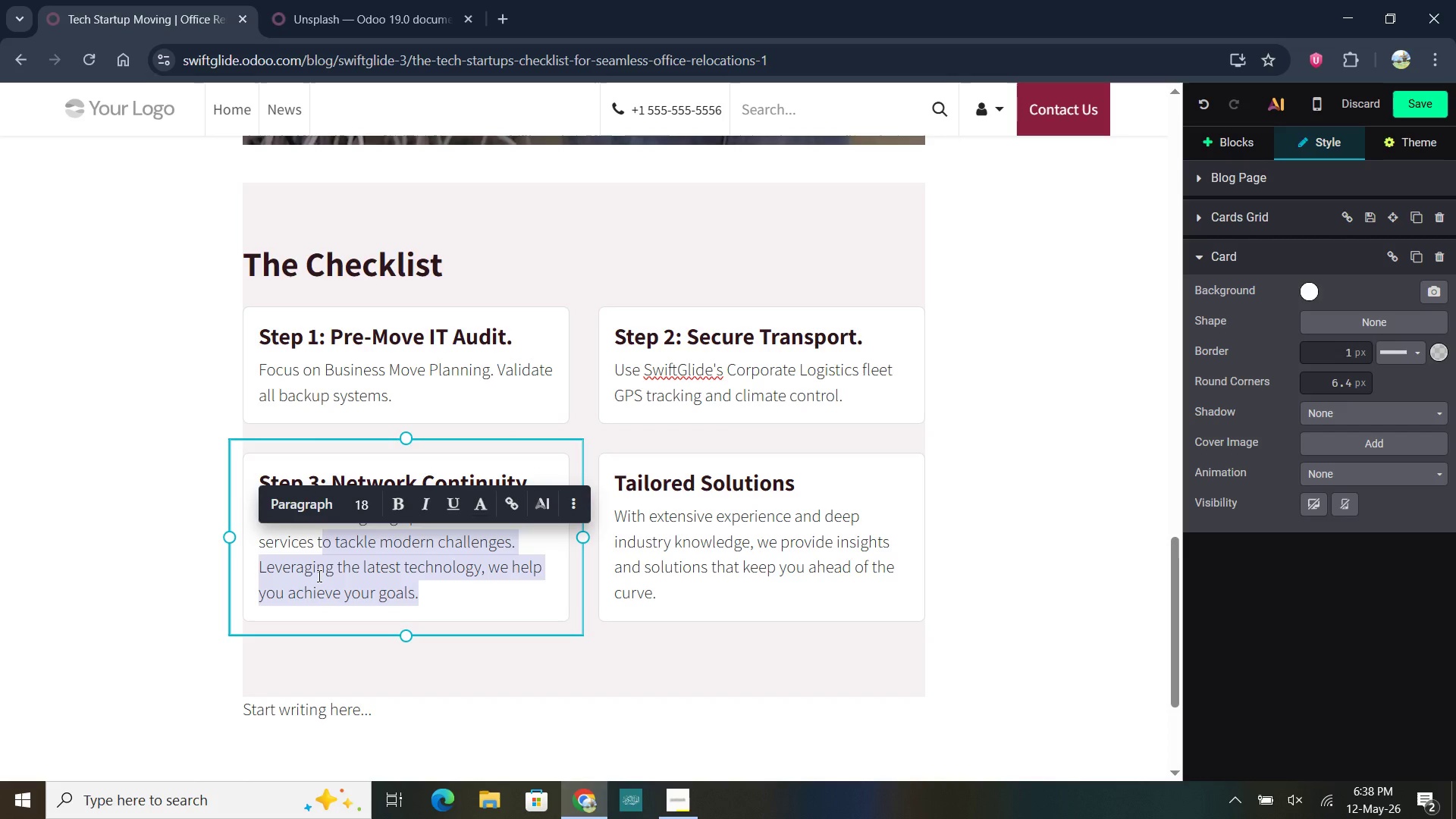 
key(Backspace)
 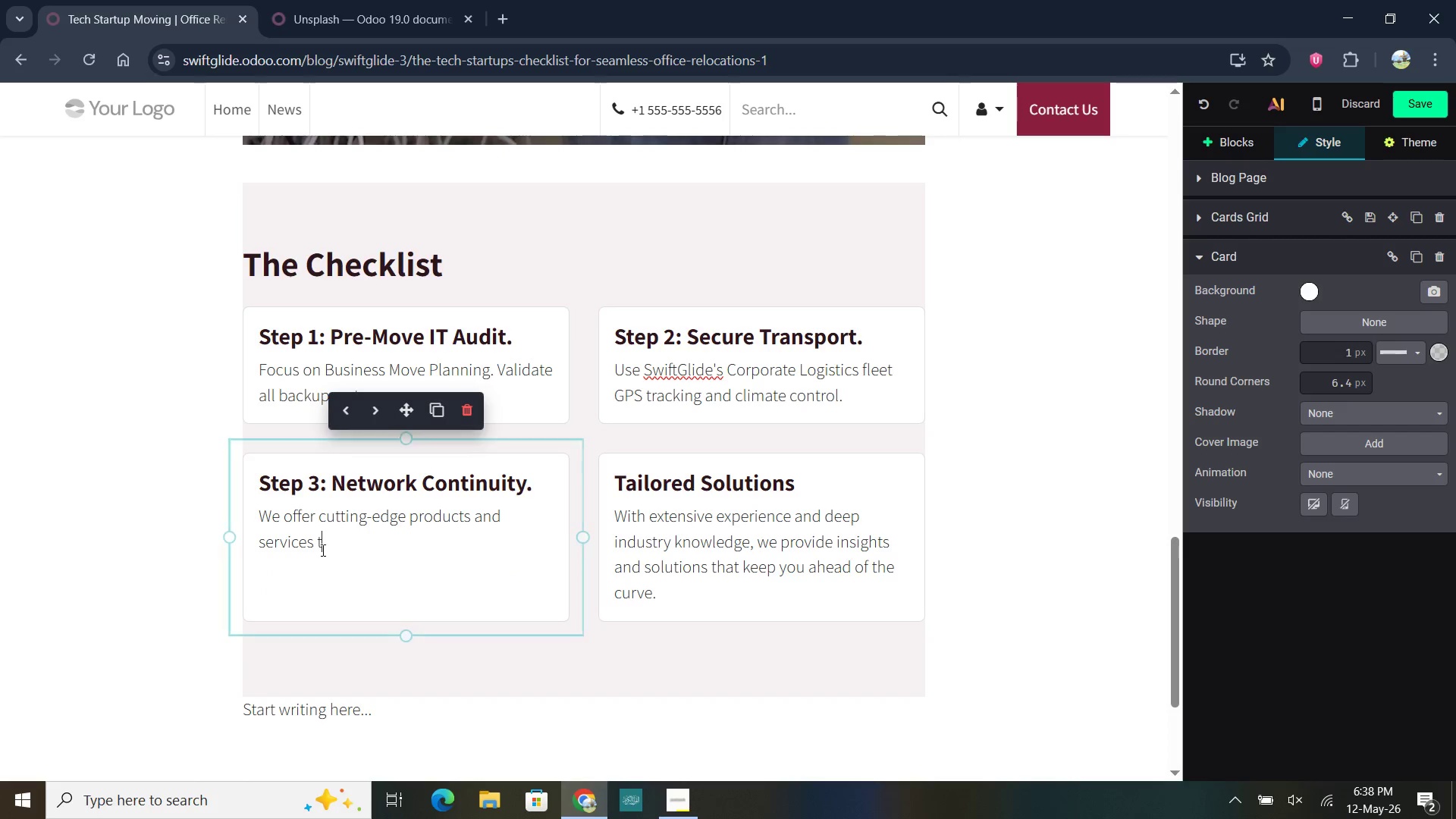 
left_click_drag(start_coordinate=[322, 548], to_coordinate=[259, 513])
 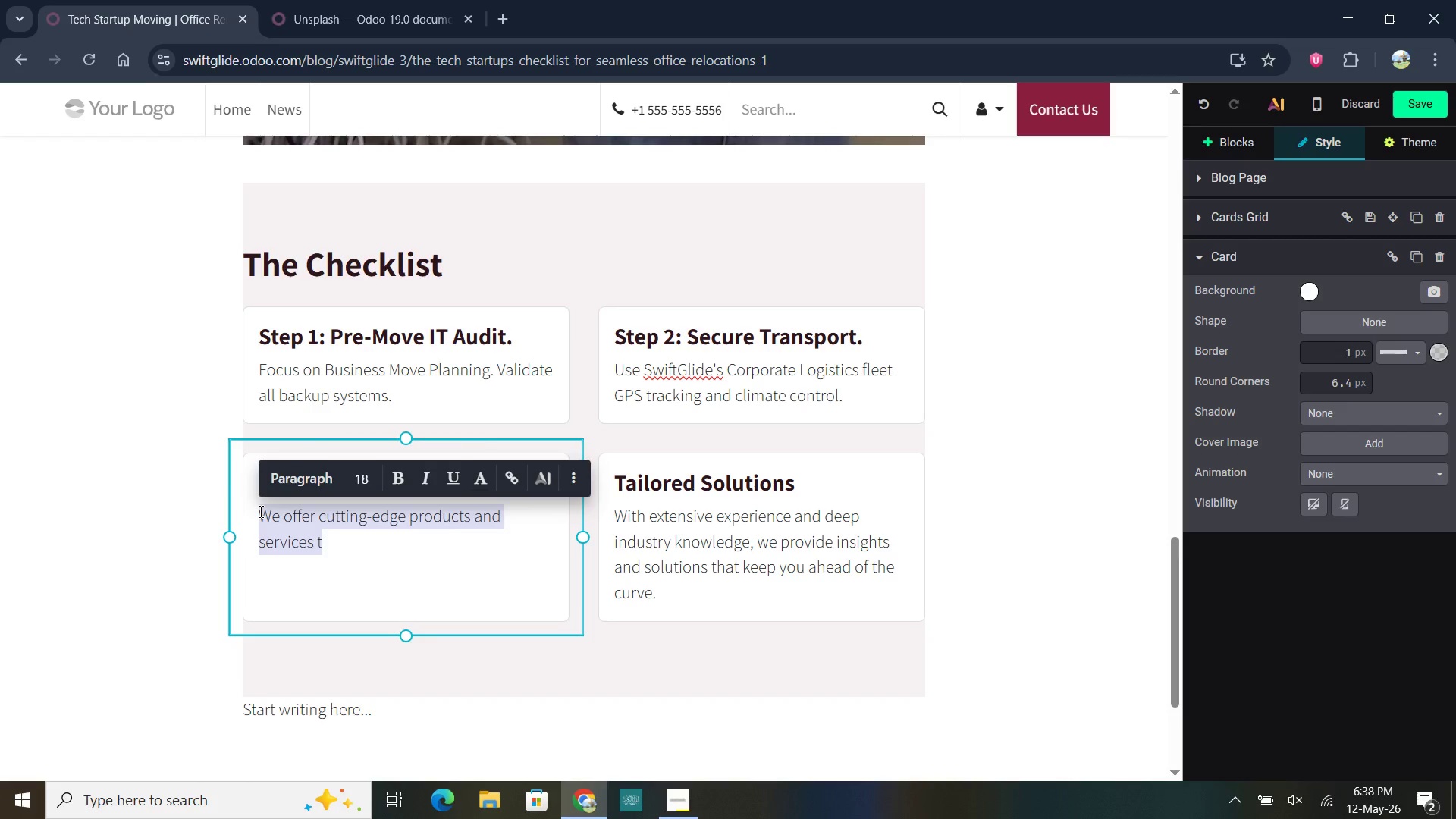 
key(Backspace)
type(Prir)
key(Backspace)
type(oritize internet and server rack setup at the new site before furnu)
key(Backspace)
type(iture.)
 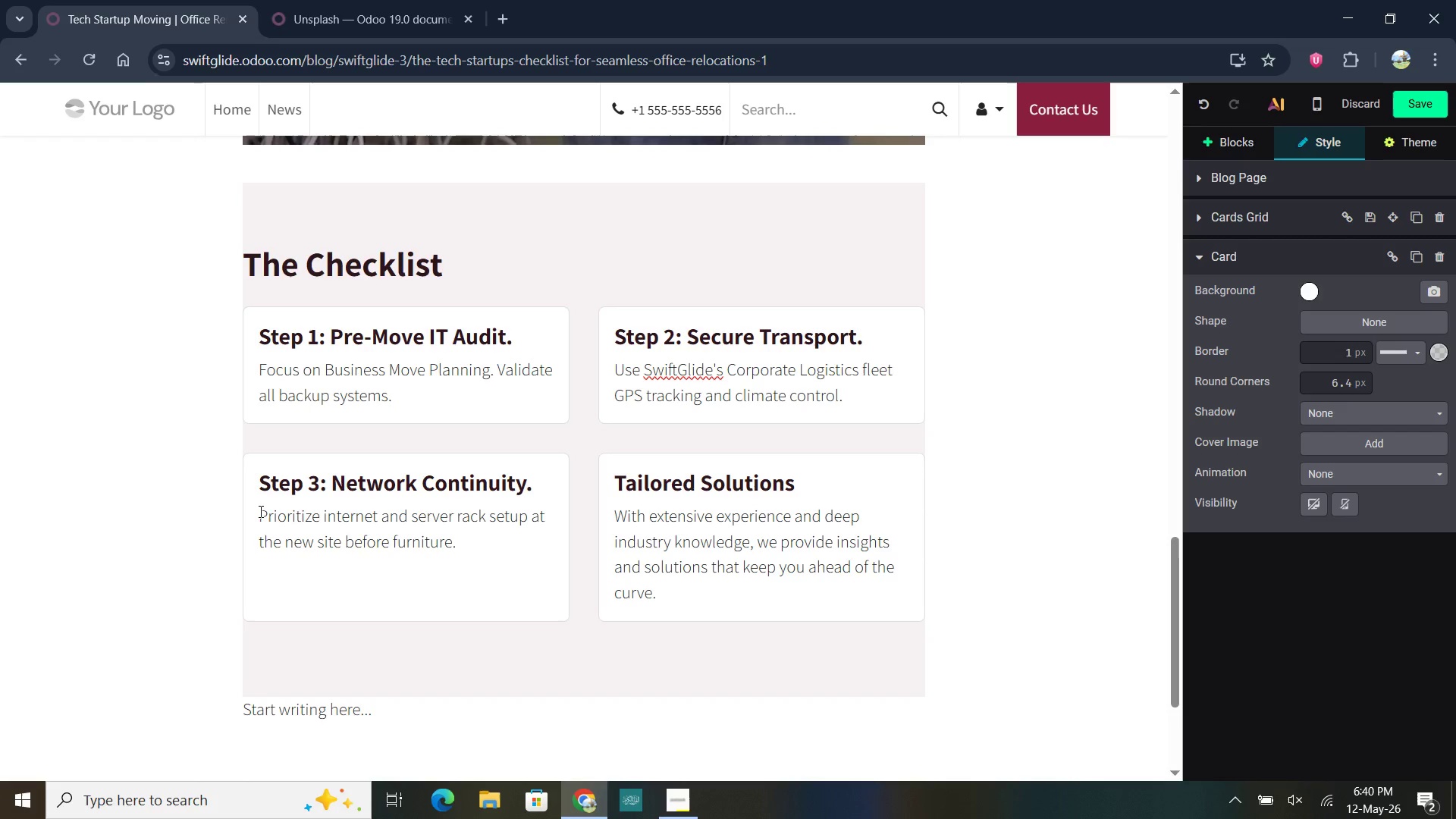 
left_click_drag(start_coordinate=[793, 487], to_coordinate=[614, 492])
 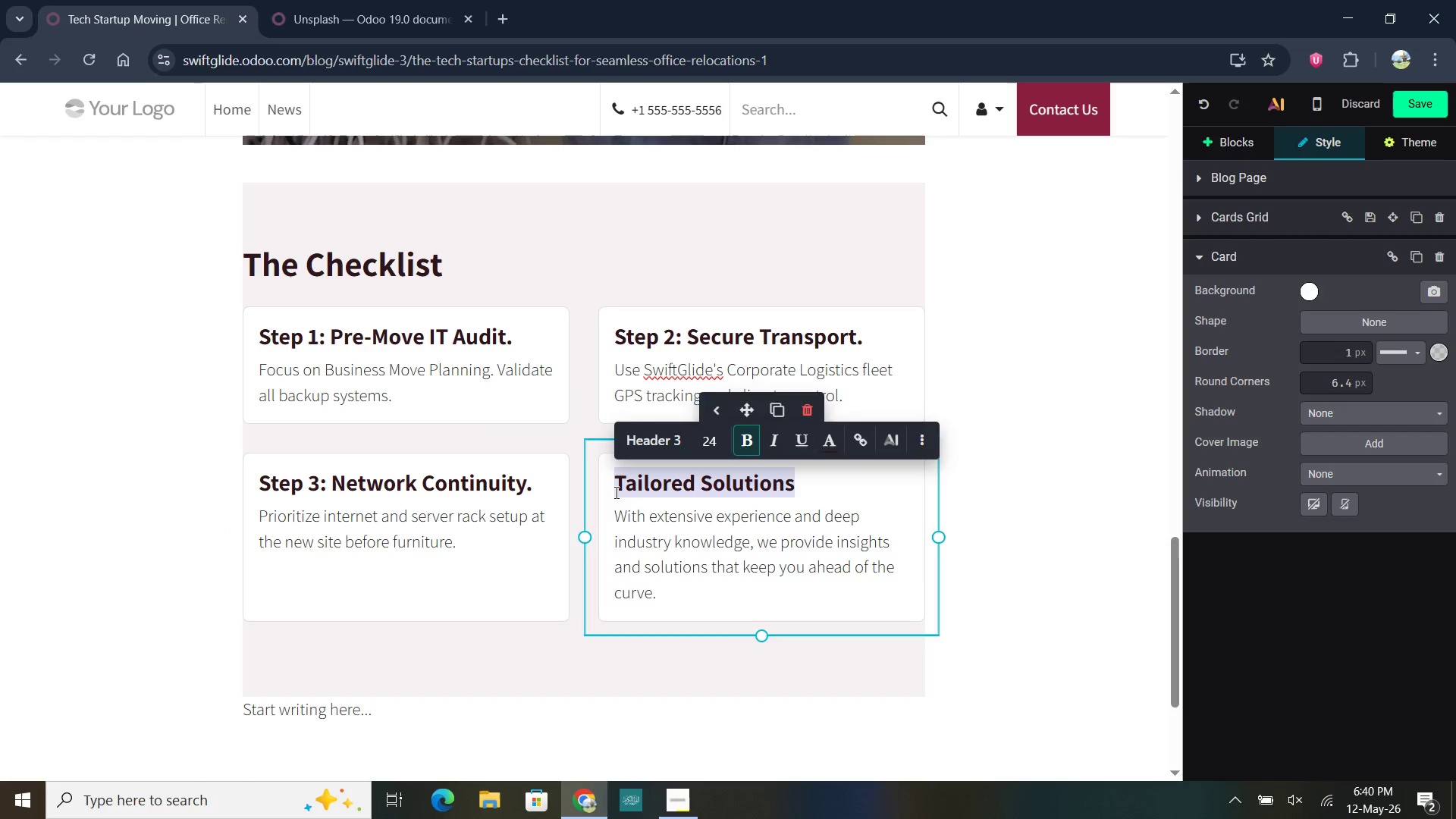 
type(Step )
 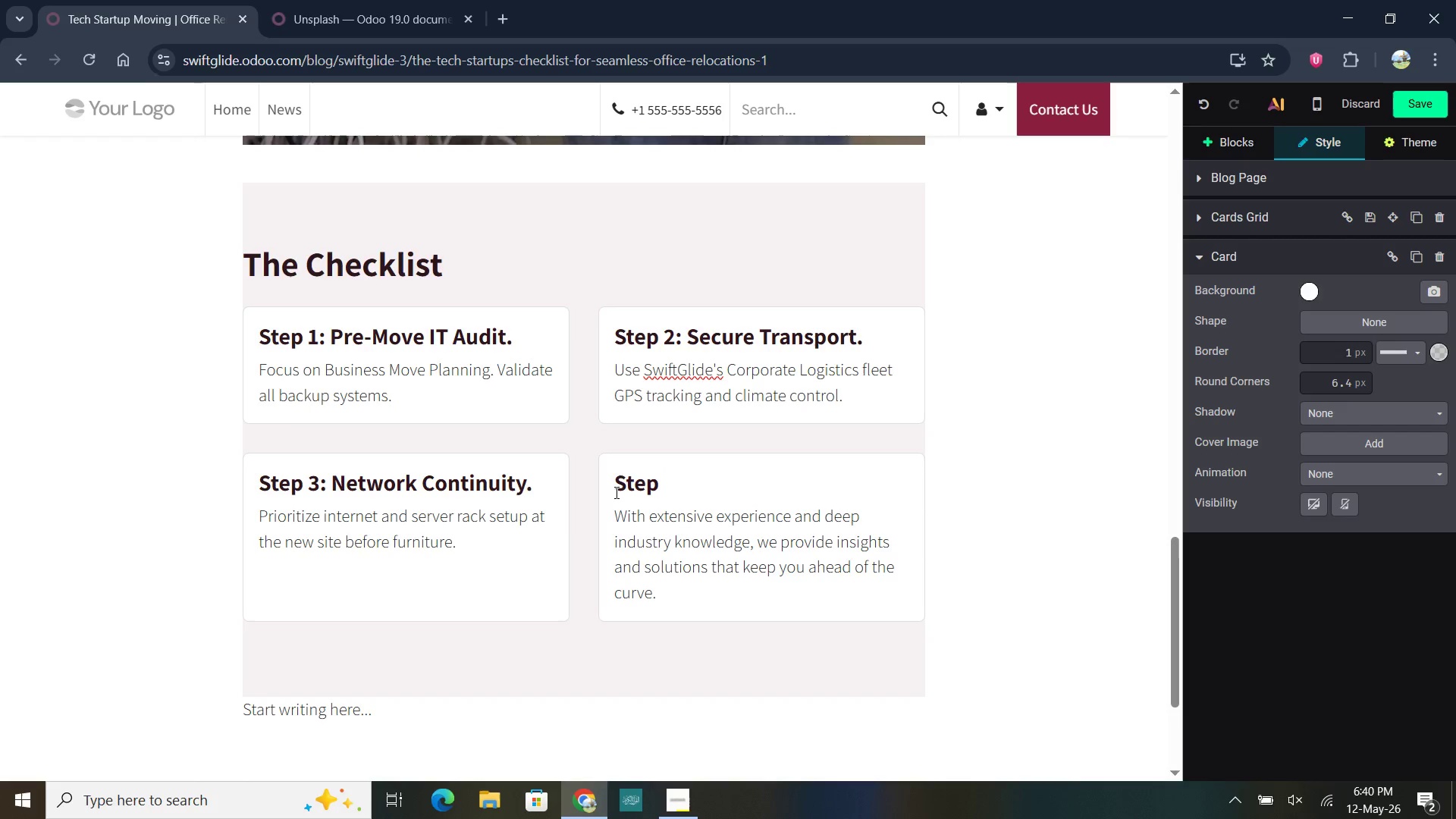 
wait(6.41)
 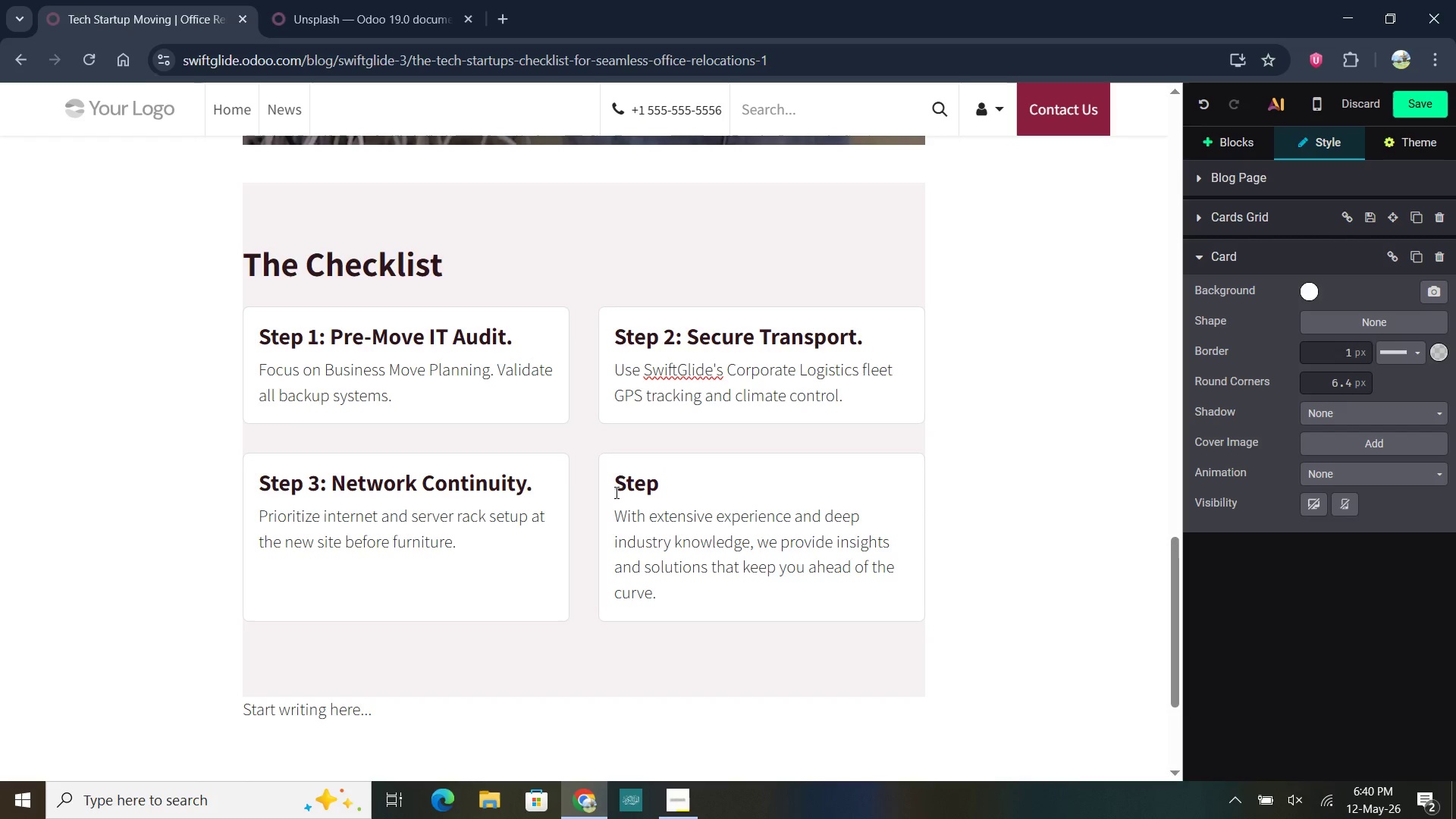 
key(4)
 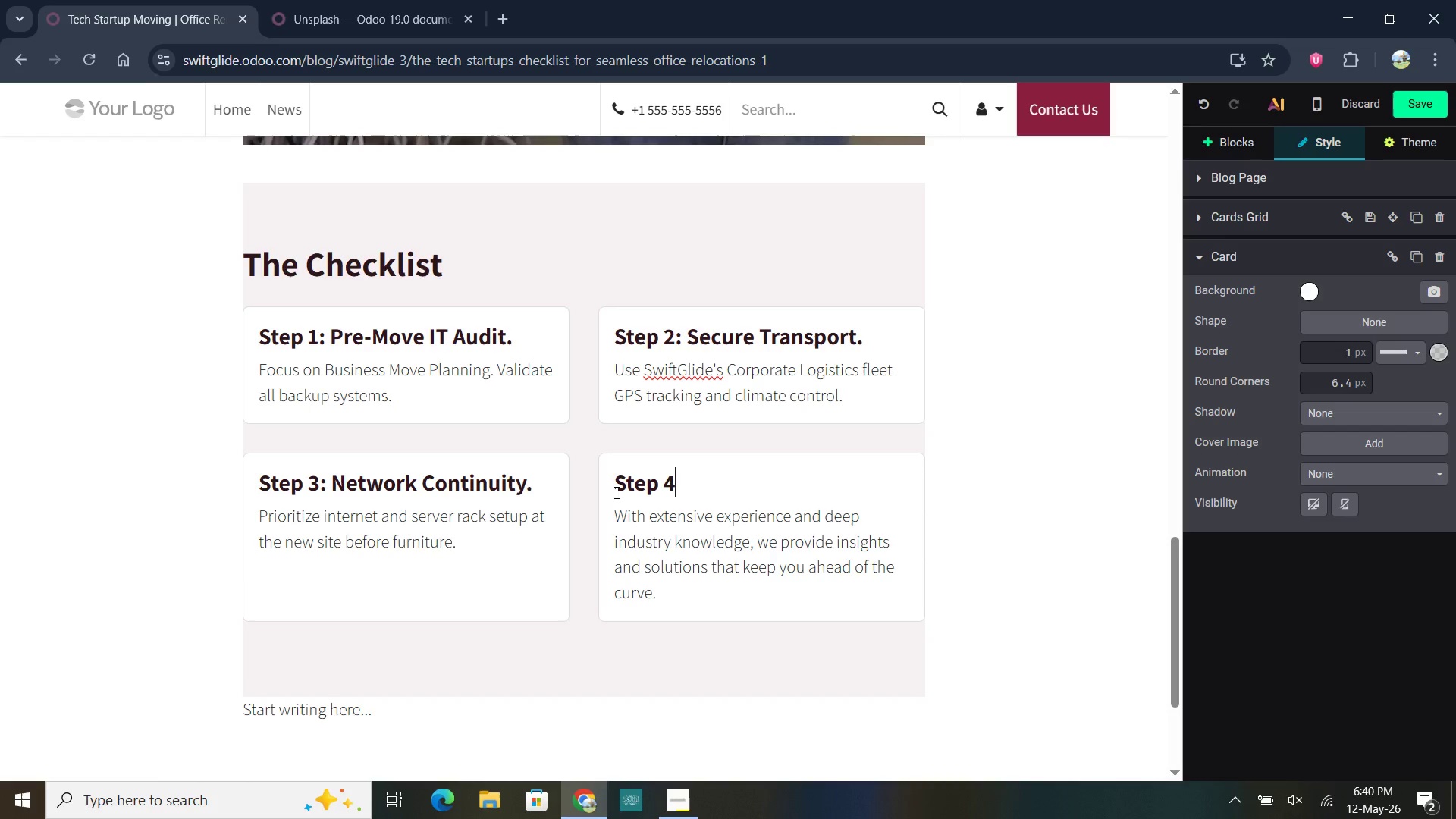 
wait(8.22)
 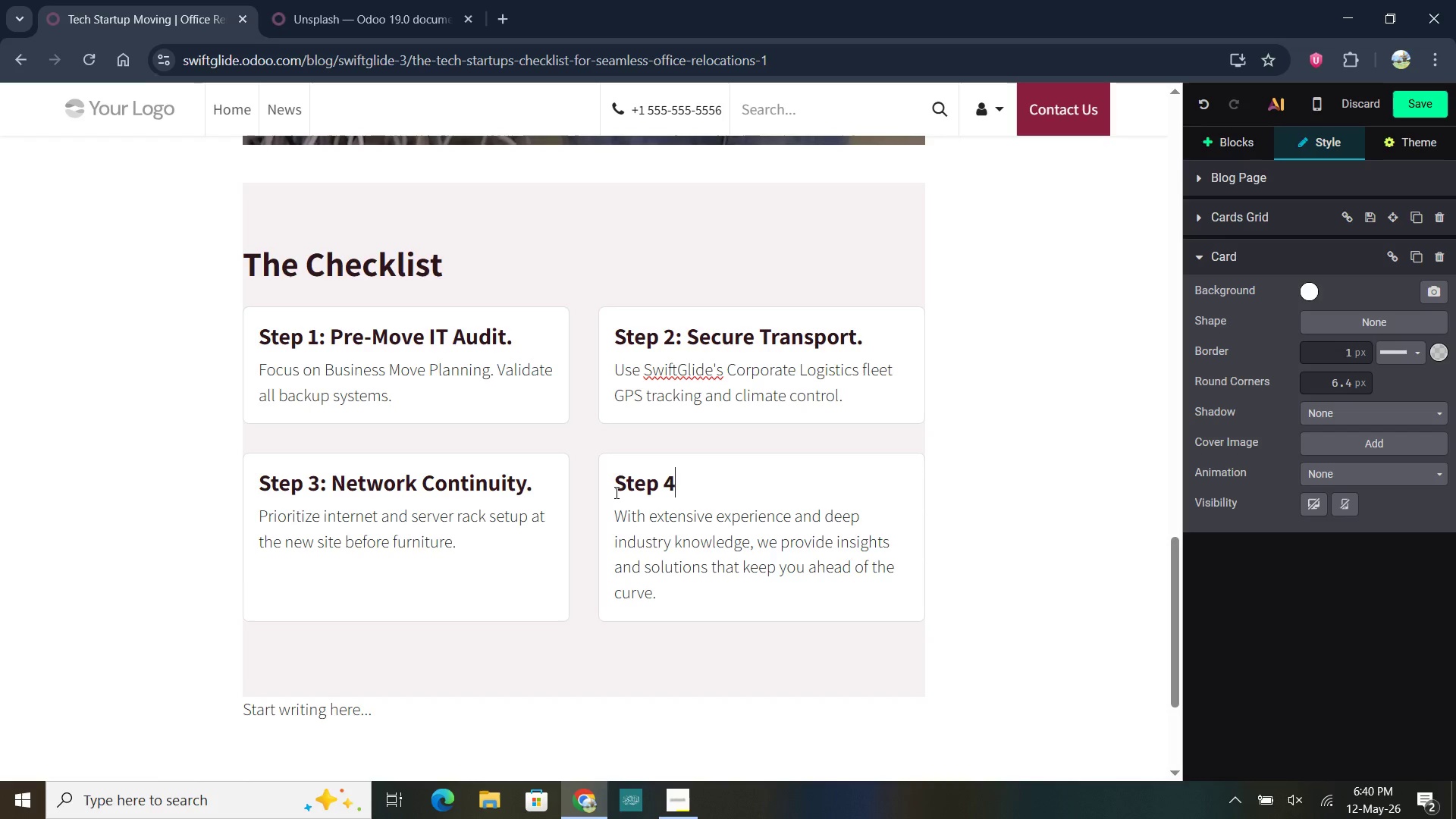 
left_click([662, 601])
 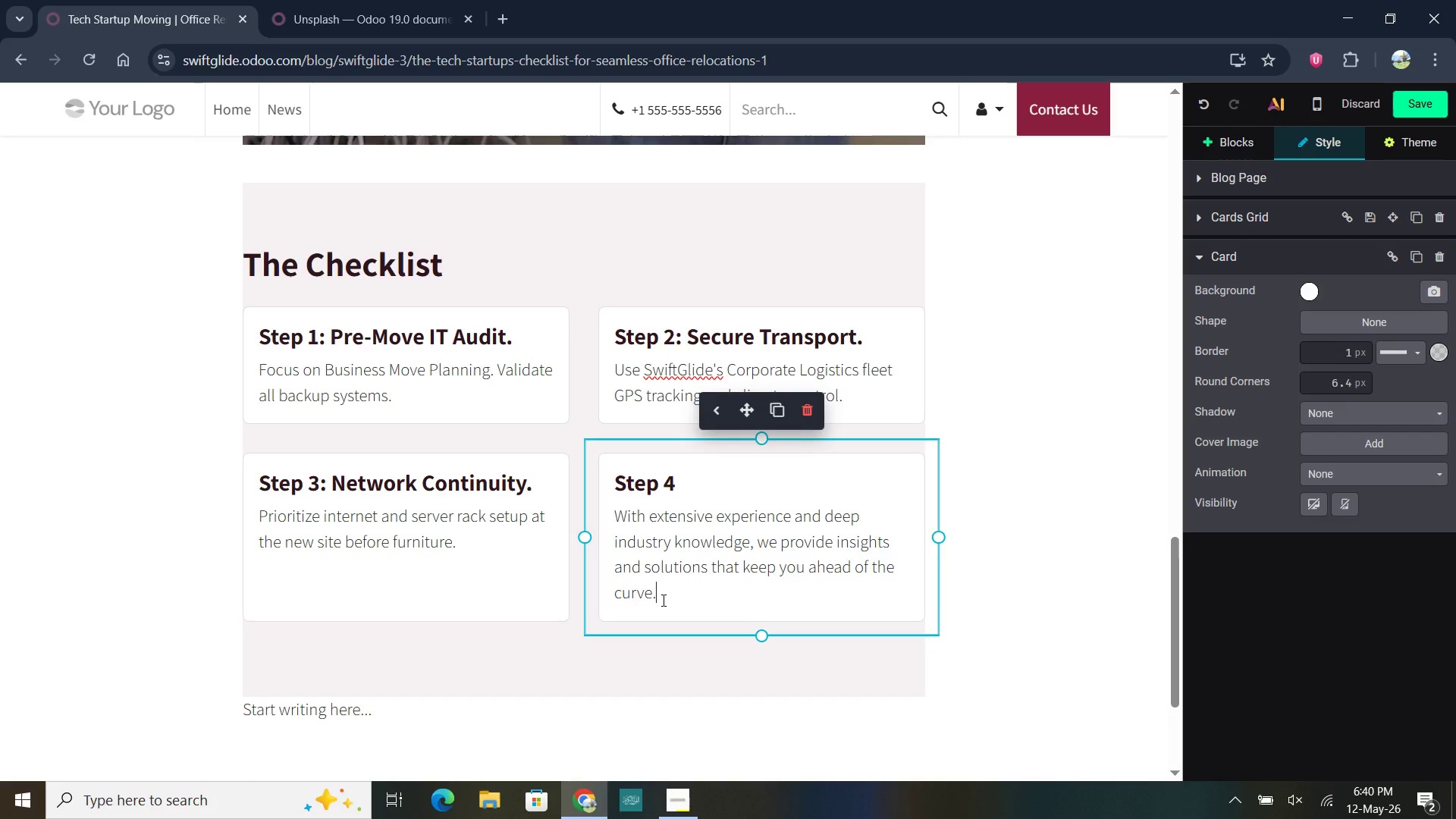 
key(Backspace)
 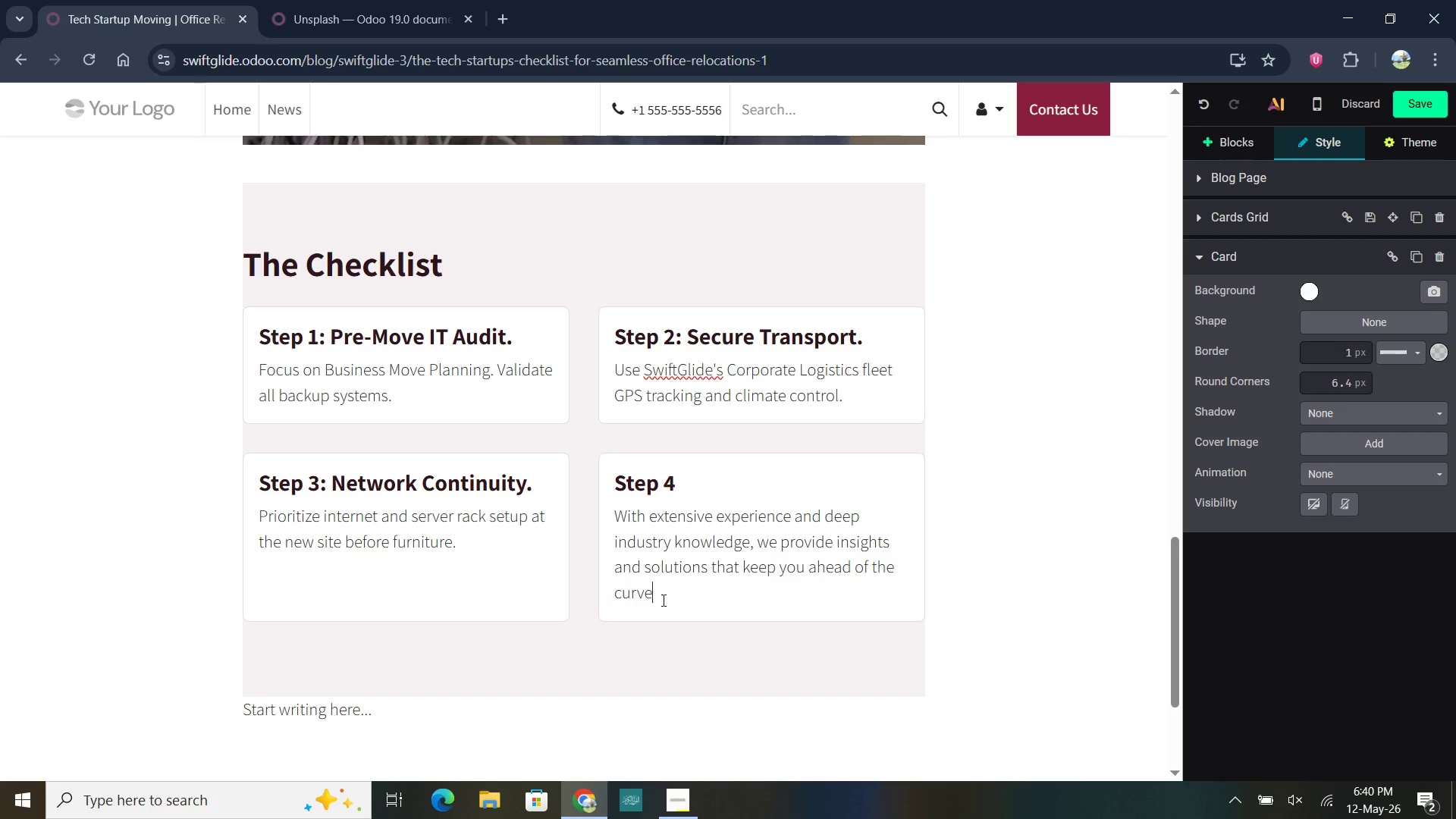 
key(Backspace)
 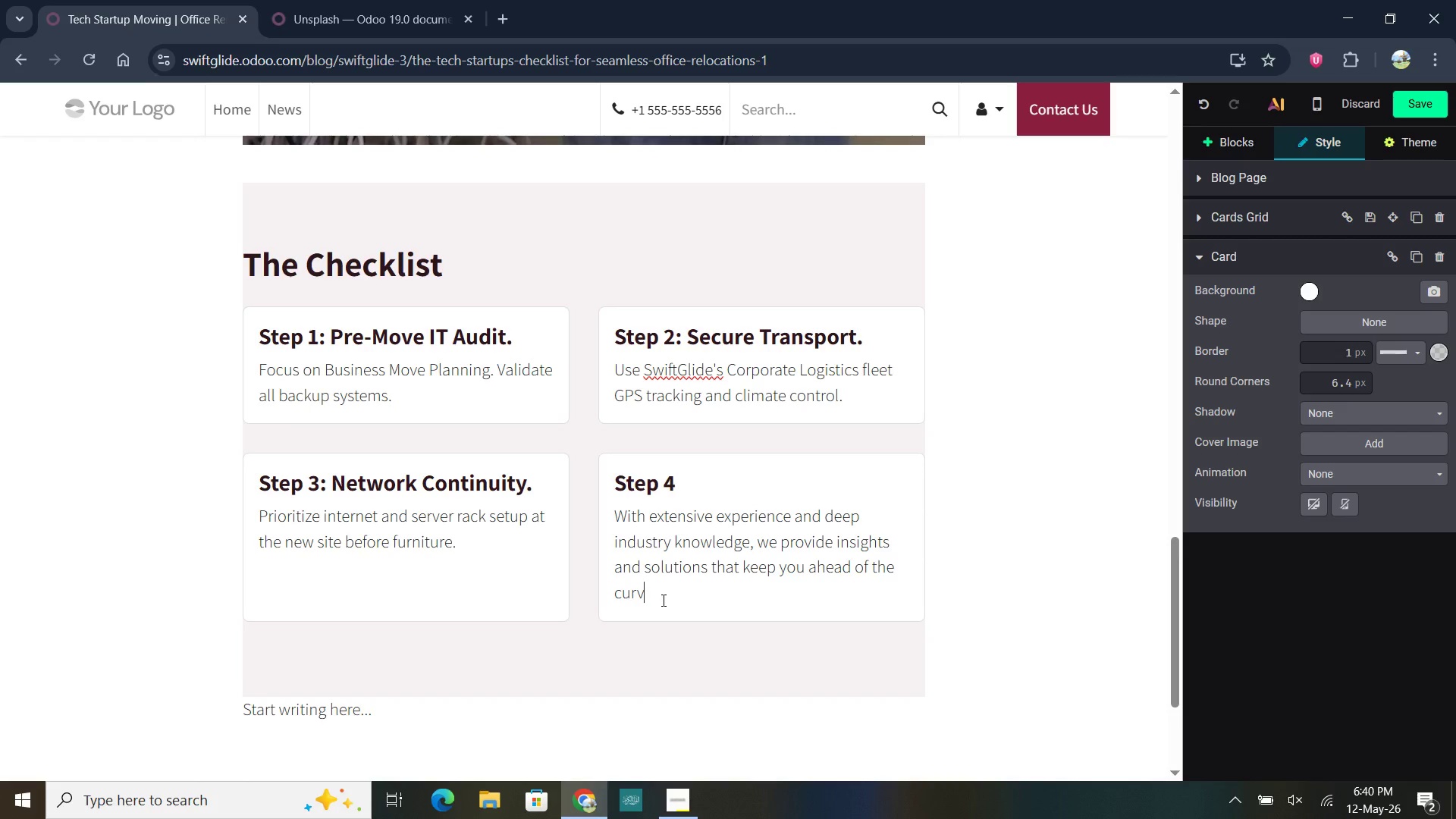 
key(Backspace)
 